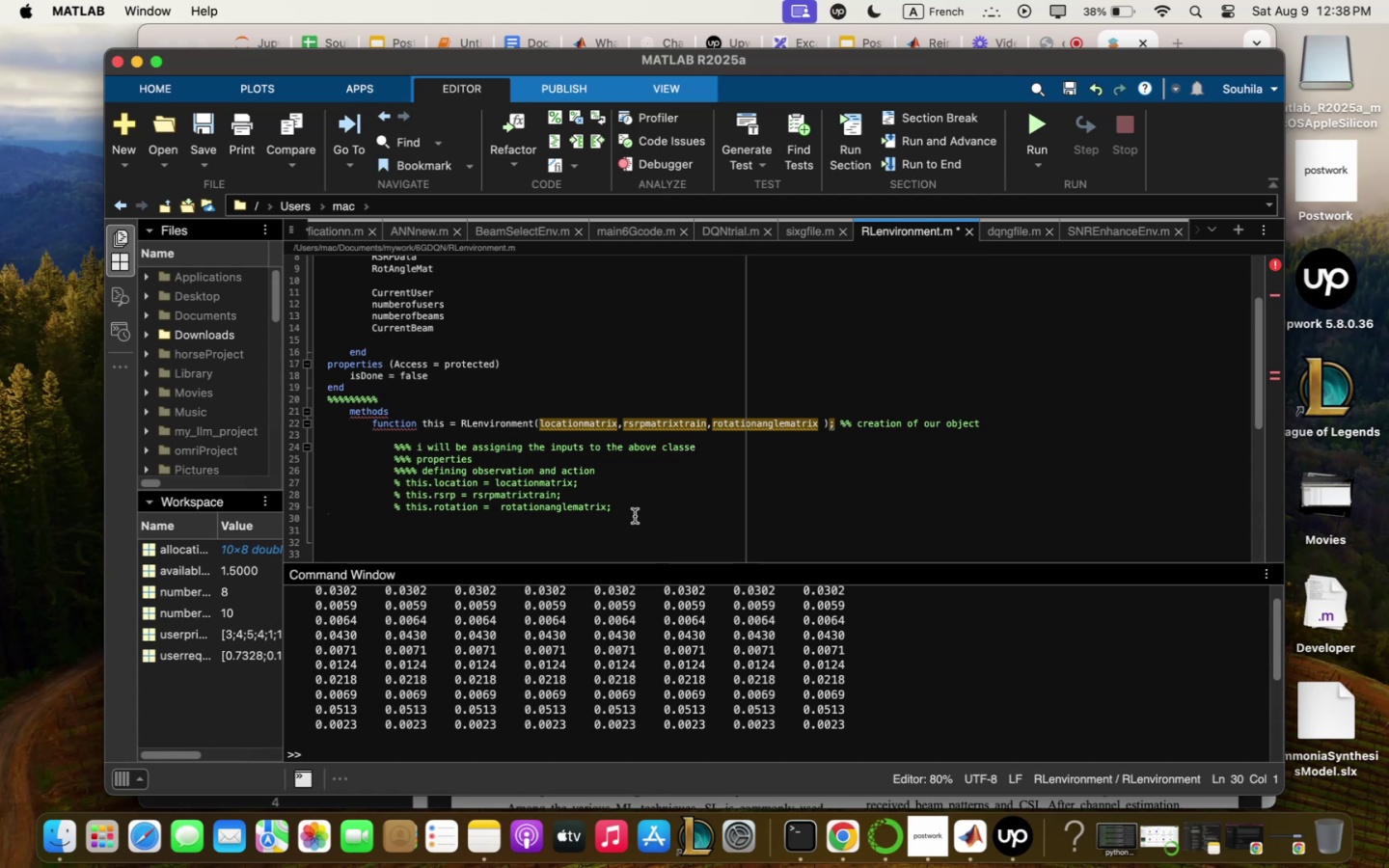 
left_click_drag(start_coordinate=[632, 510], to_coordinate=[389, 487])
 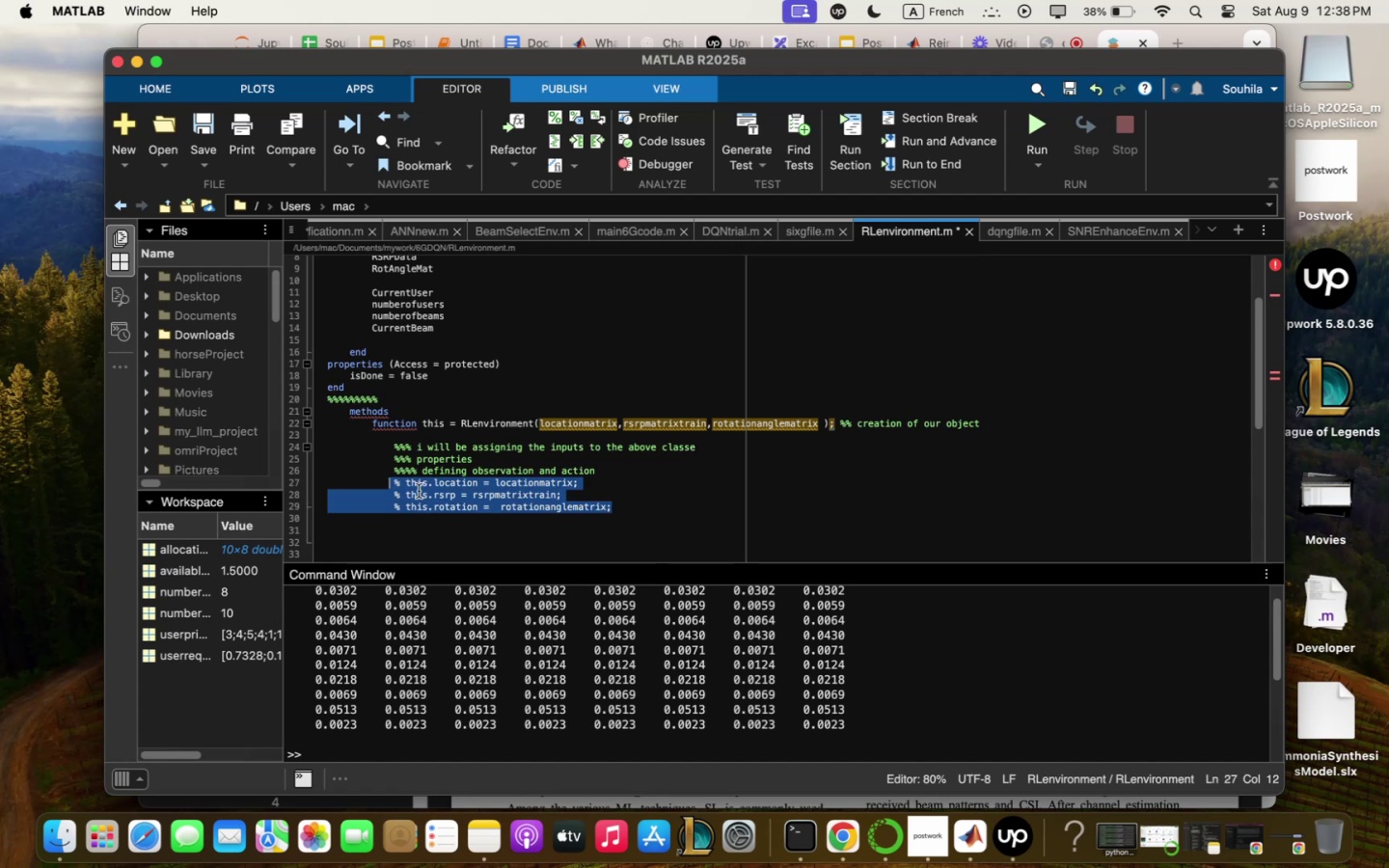 
right_click([419, 491])
 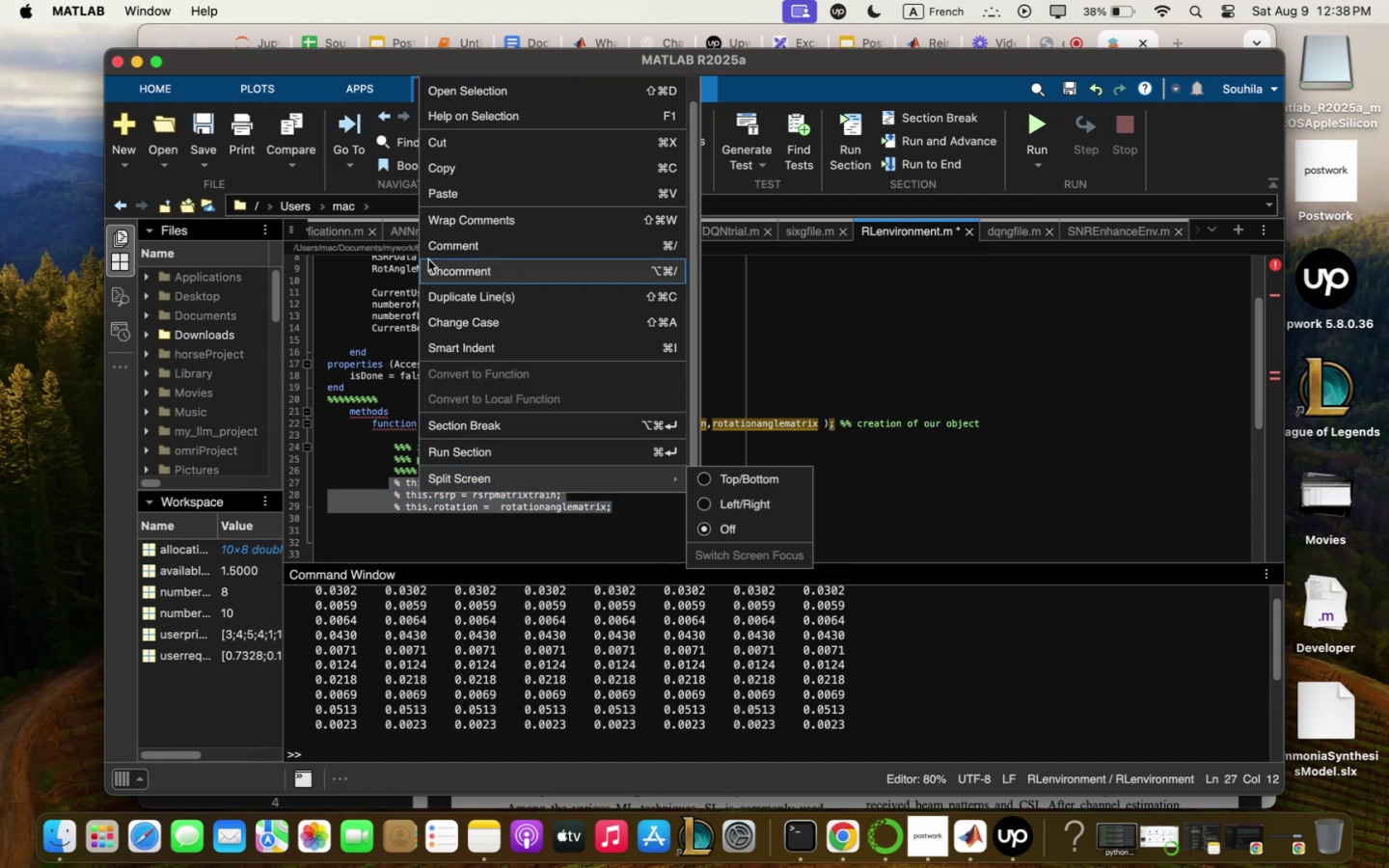 
left_click([428, 263])
 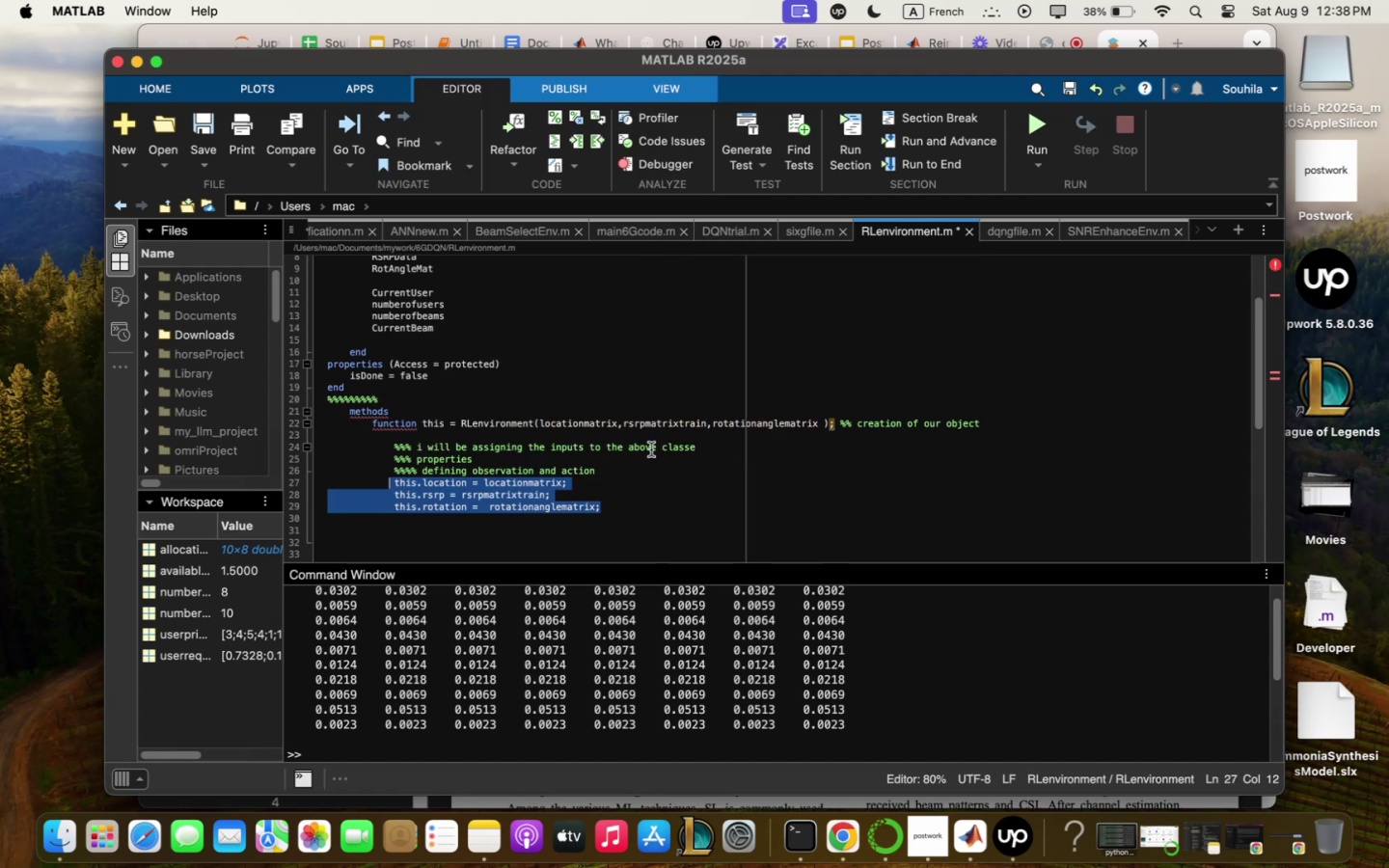 
left_click([653, 448])
 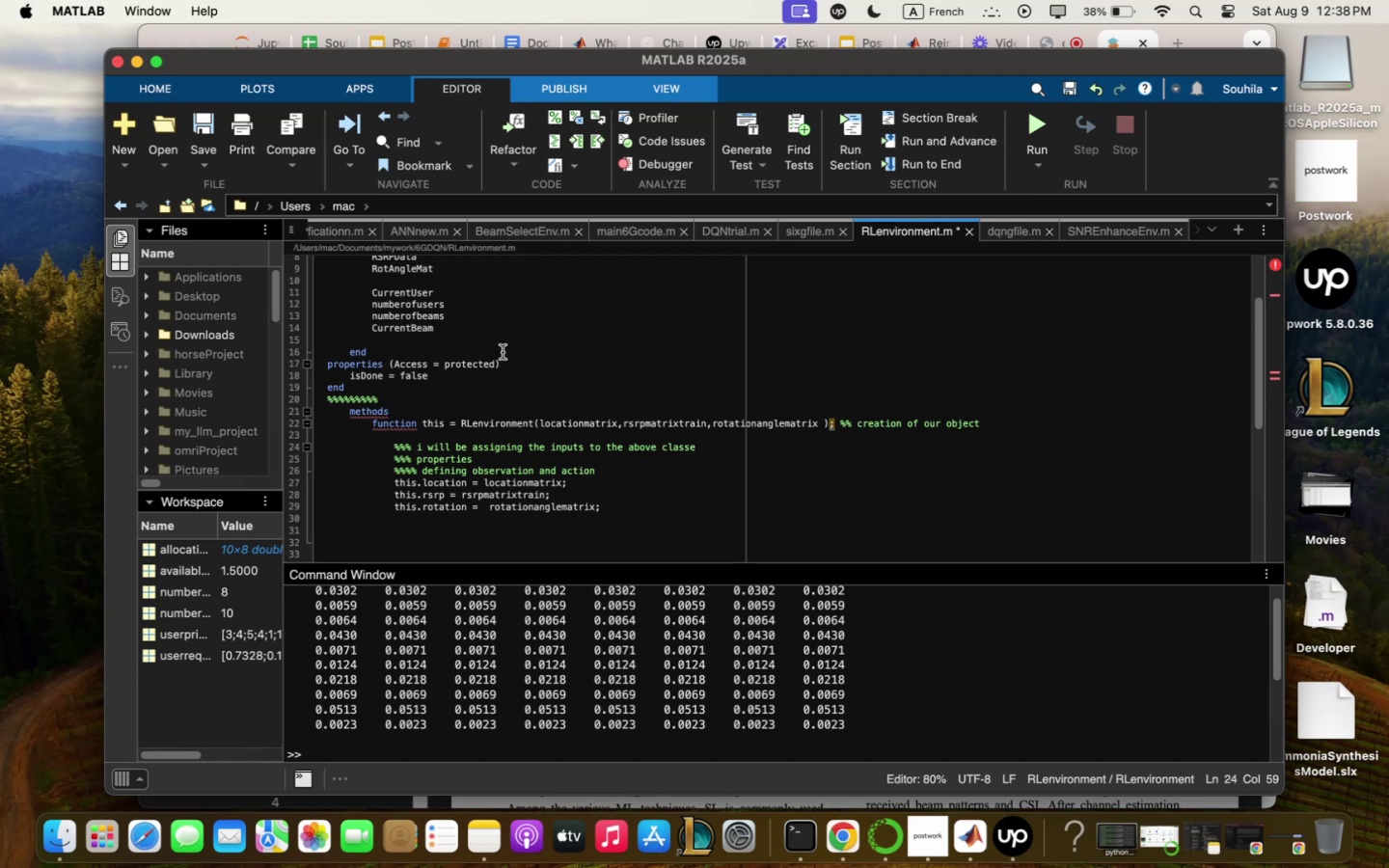 
wait(14.13)
 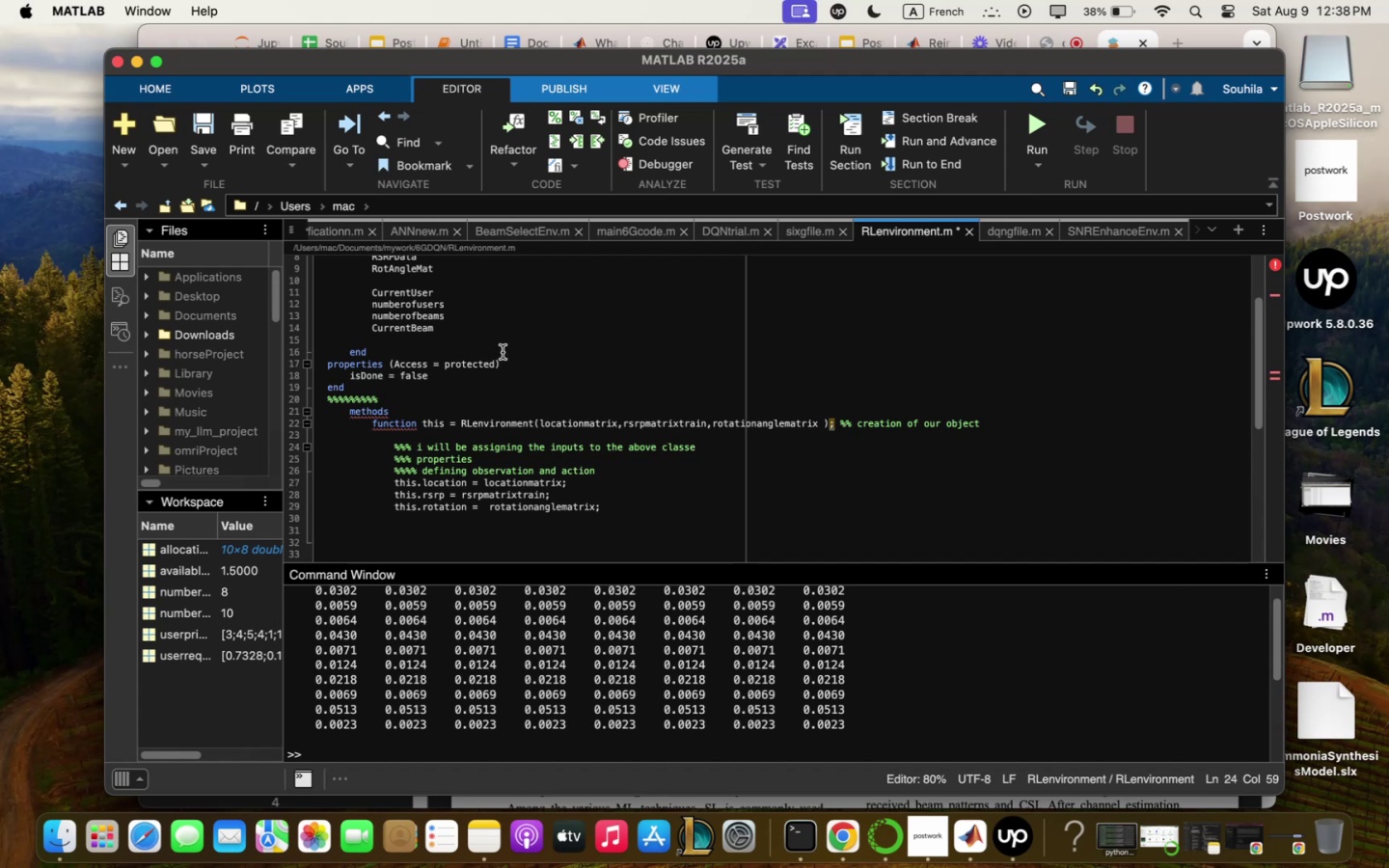 
left_click([498, 347])
 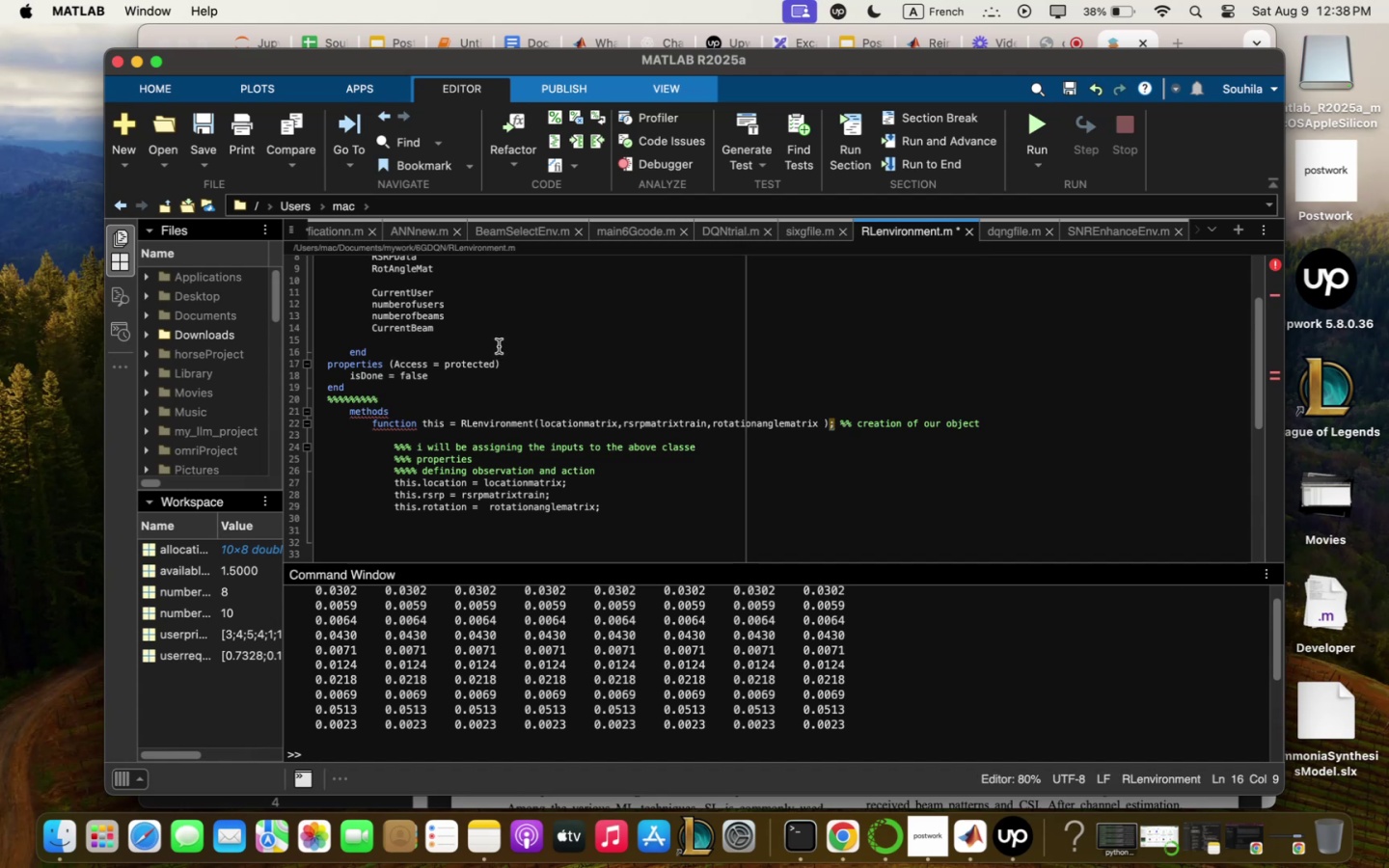 
key(Enter)
 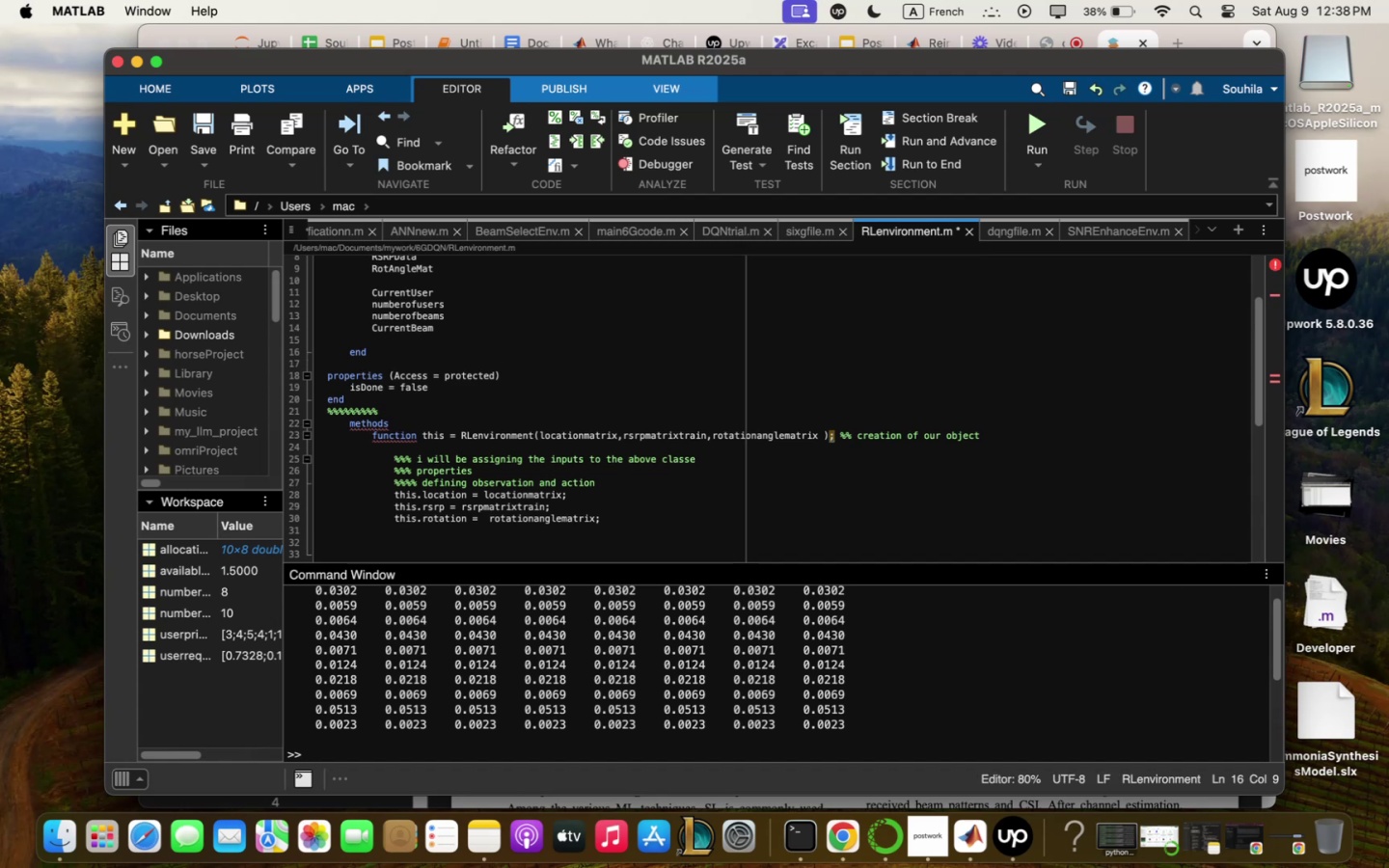 
hold_key(key=CapsLock, duration=0.52)
 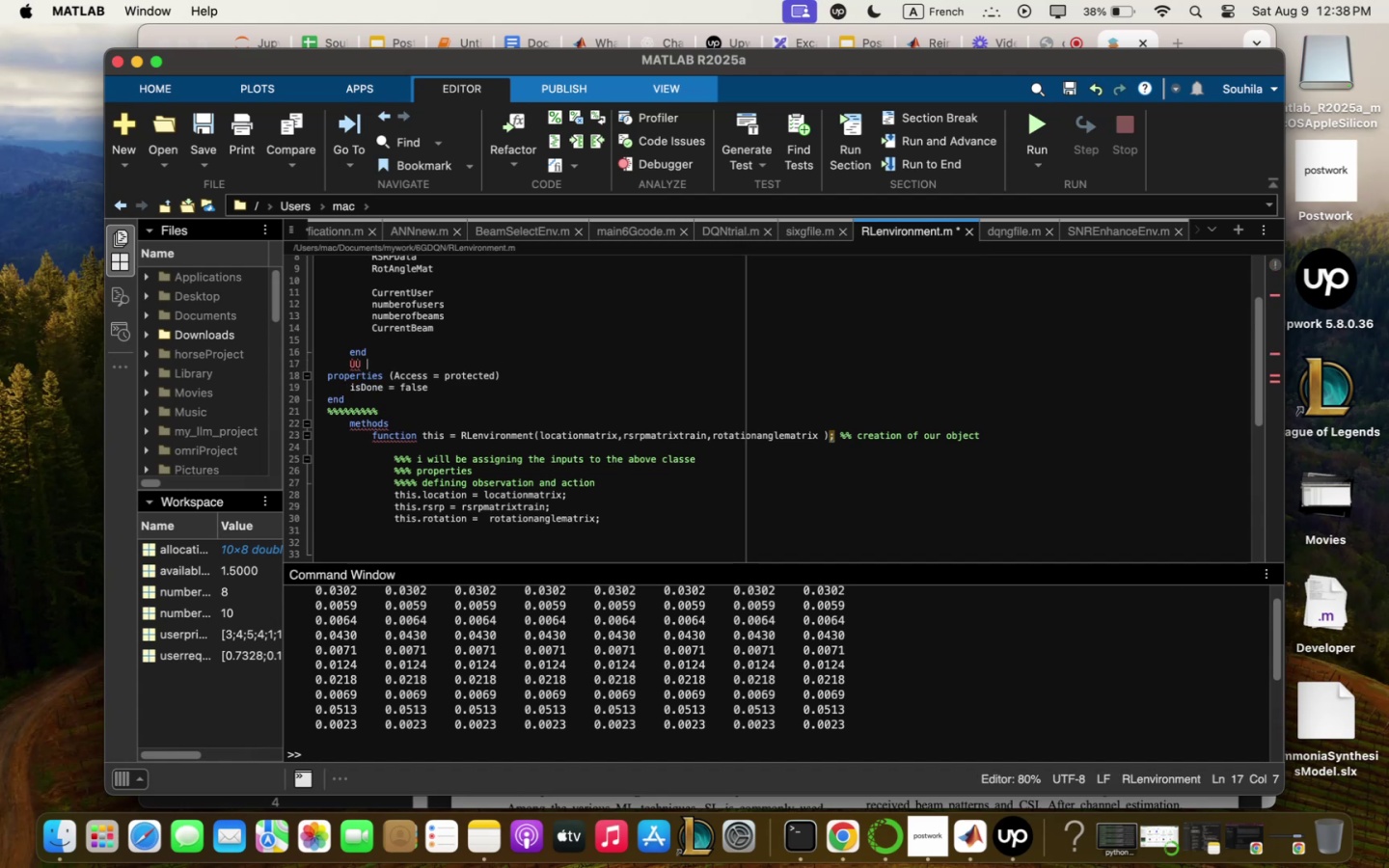 
type('' PROPERTIES)
key(Backspace)
key(Backspace)
key(Backspace)
type("PROPE)
key(Backspace)
key(Backspace)
key(Backspace)
key(Backspace)
type(roperties 5 RL settings -)
 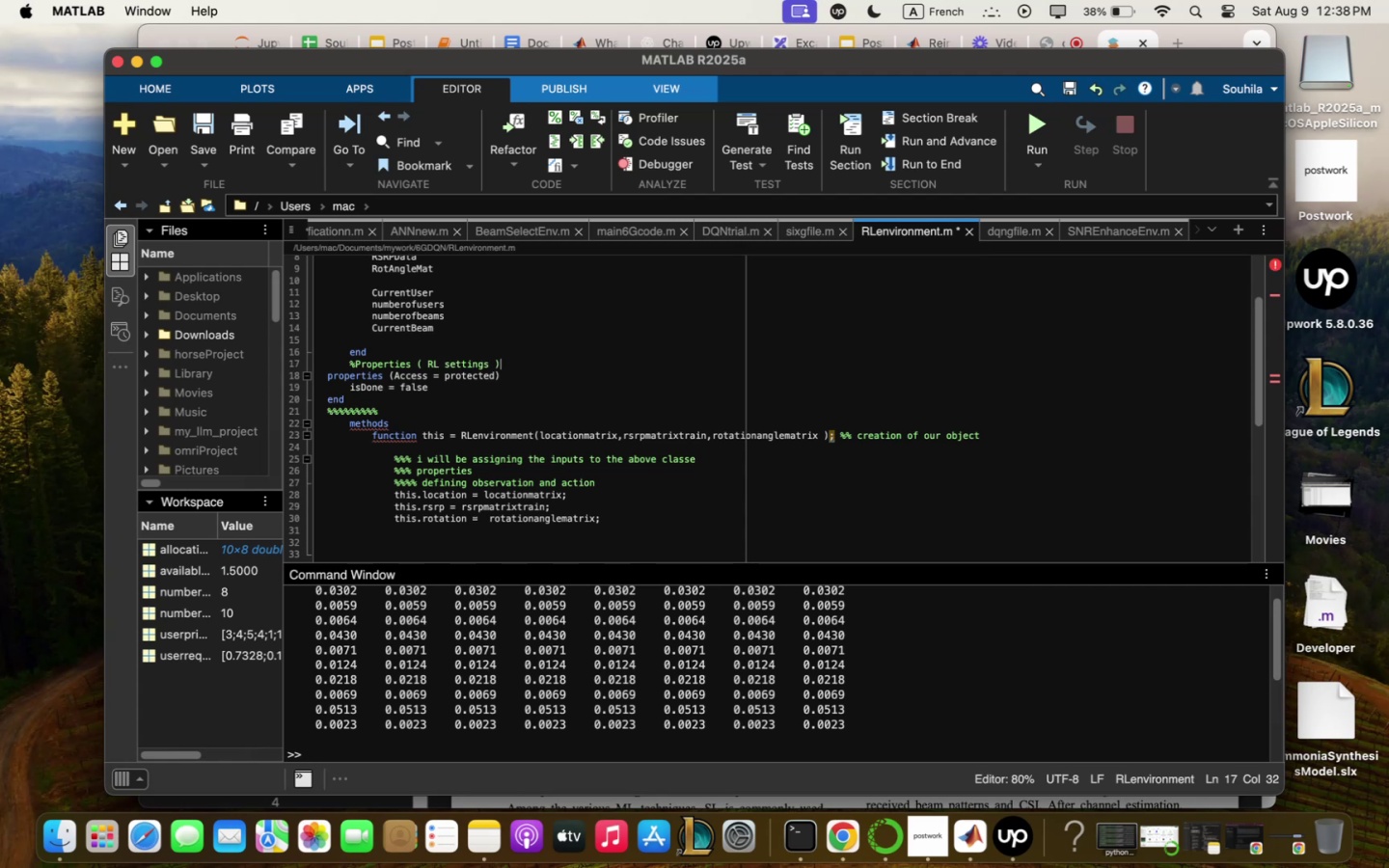 
key(Enter)
 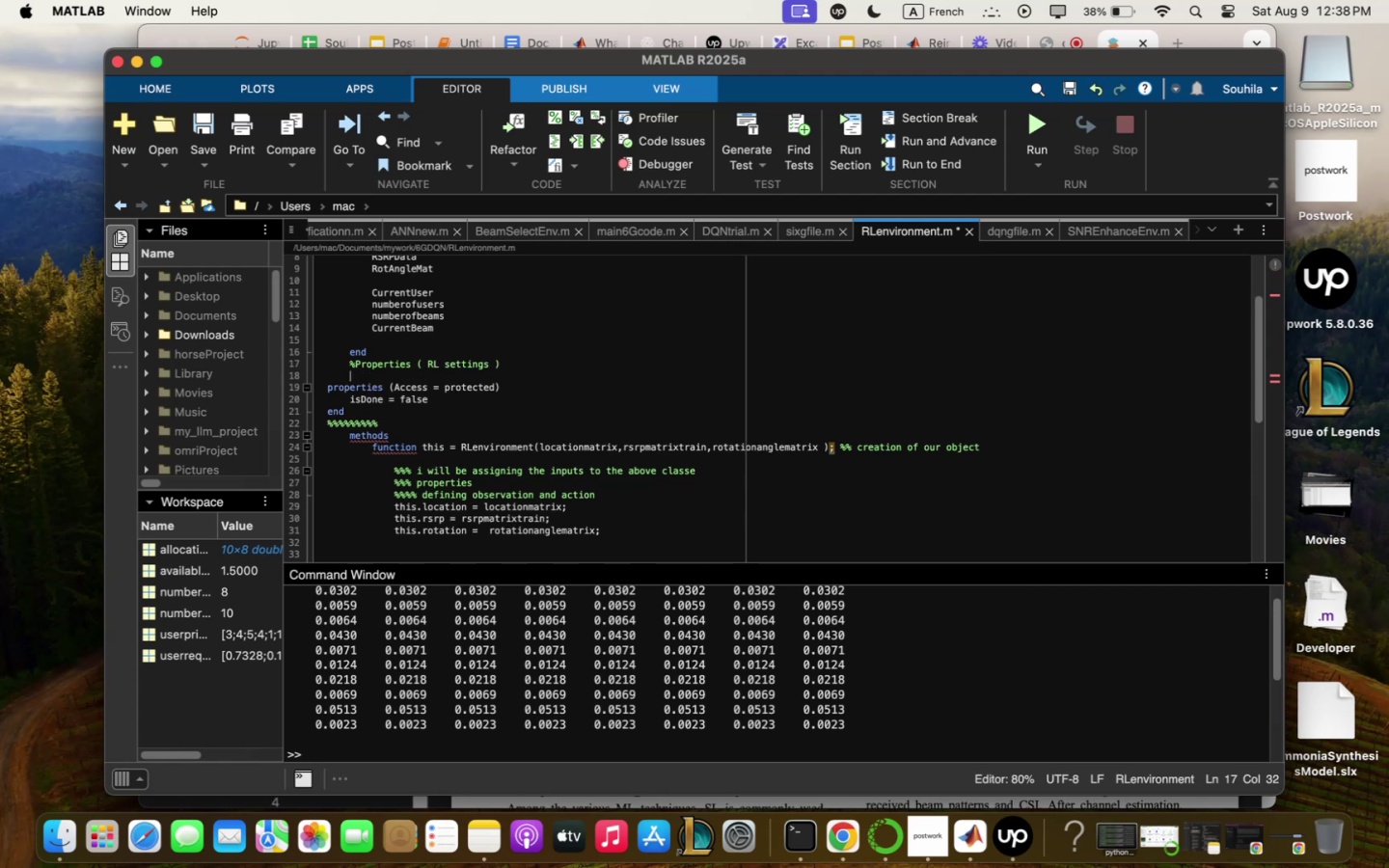 
type(properties)
 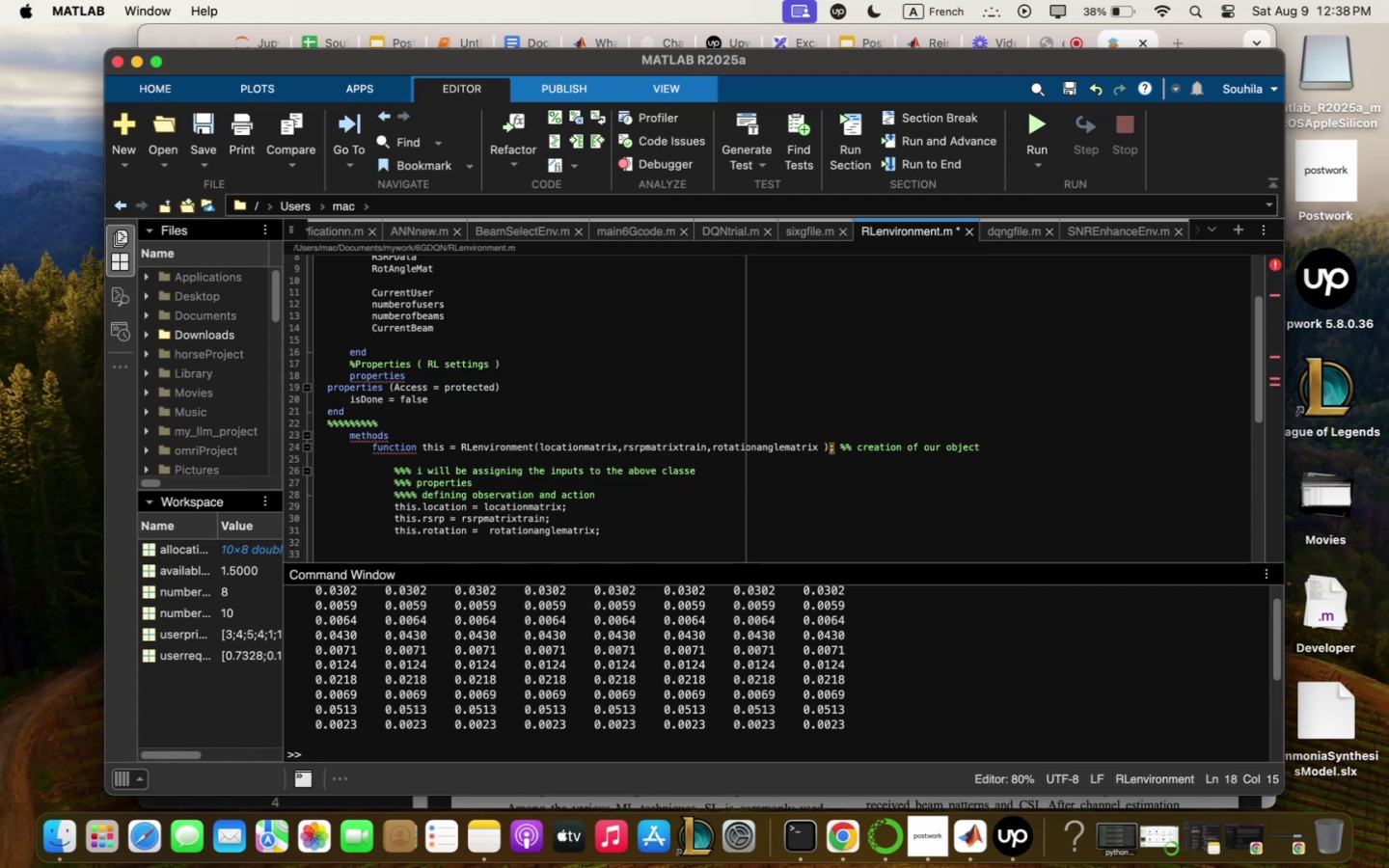 
key(Enter)
 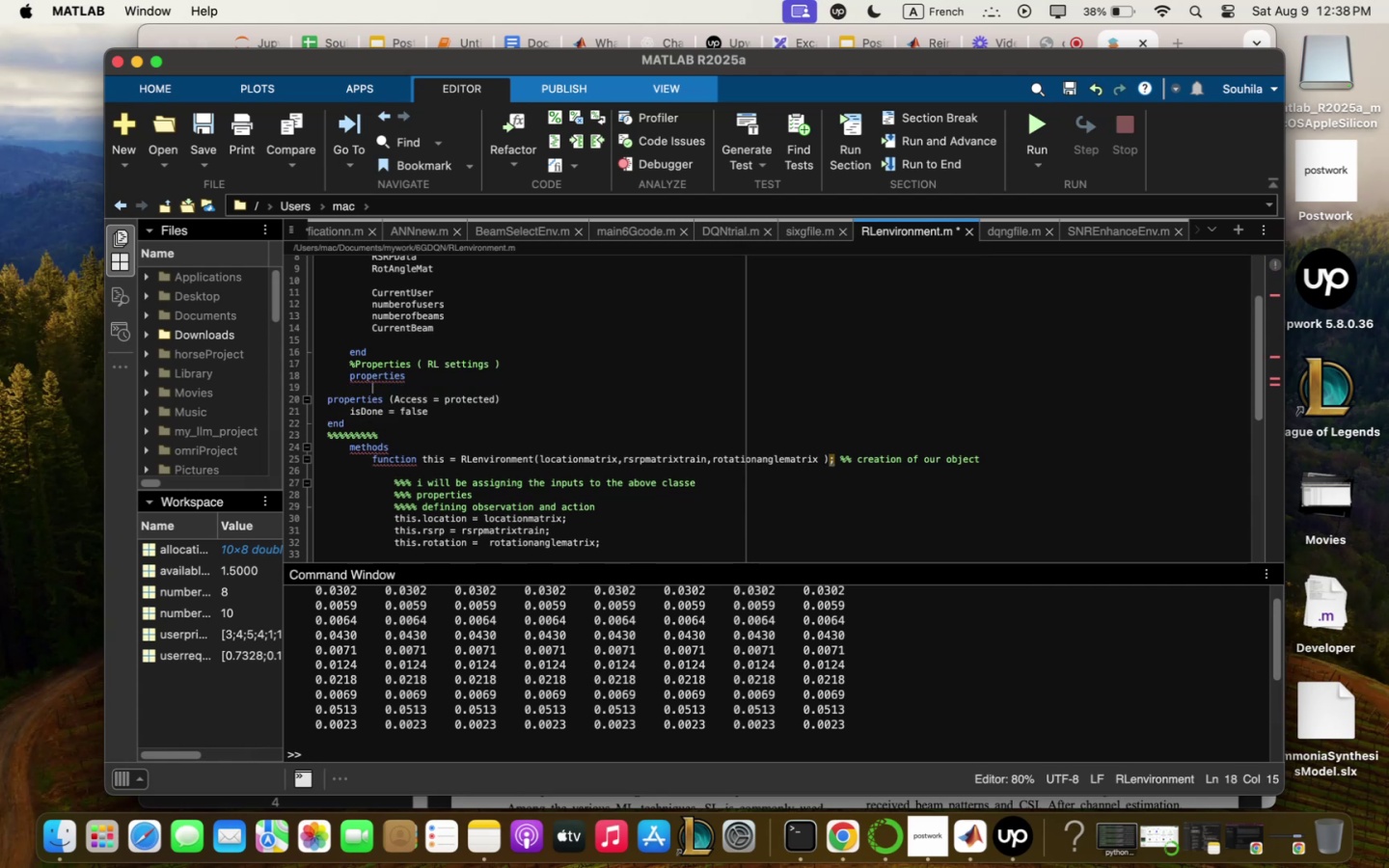 
type(Observqtu)
key(Backspace)
type(ion info)
key(Backspace)
key(Backspace)
key(Backspace)
key(Backspace)
key(Backspace)
type(Info)
 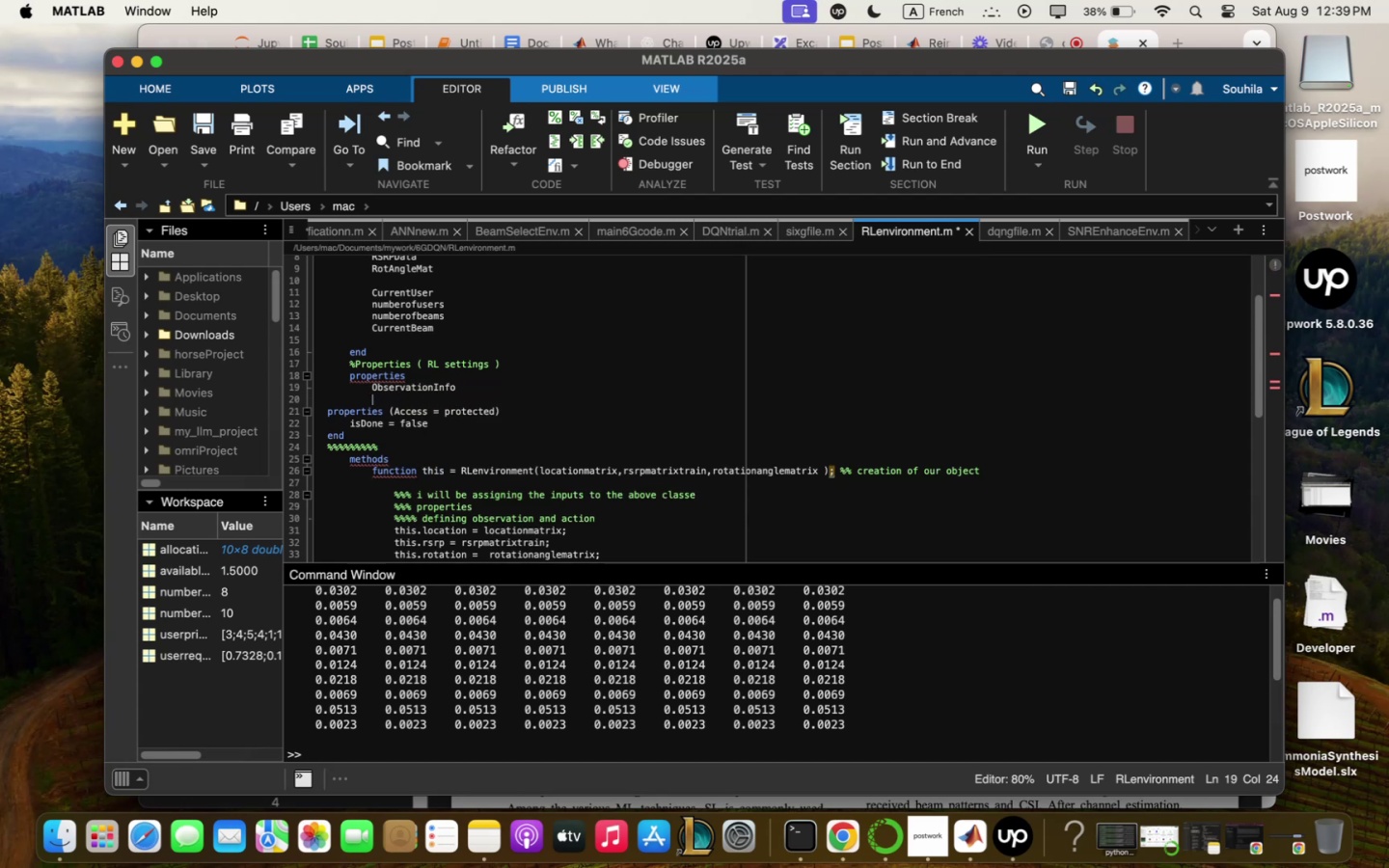 
 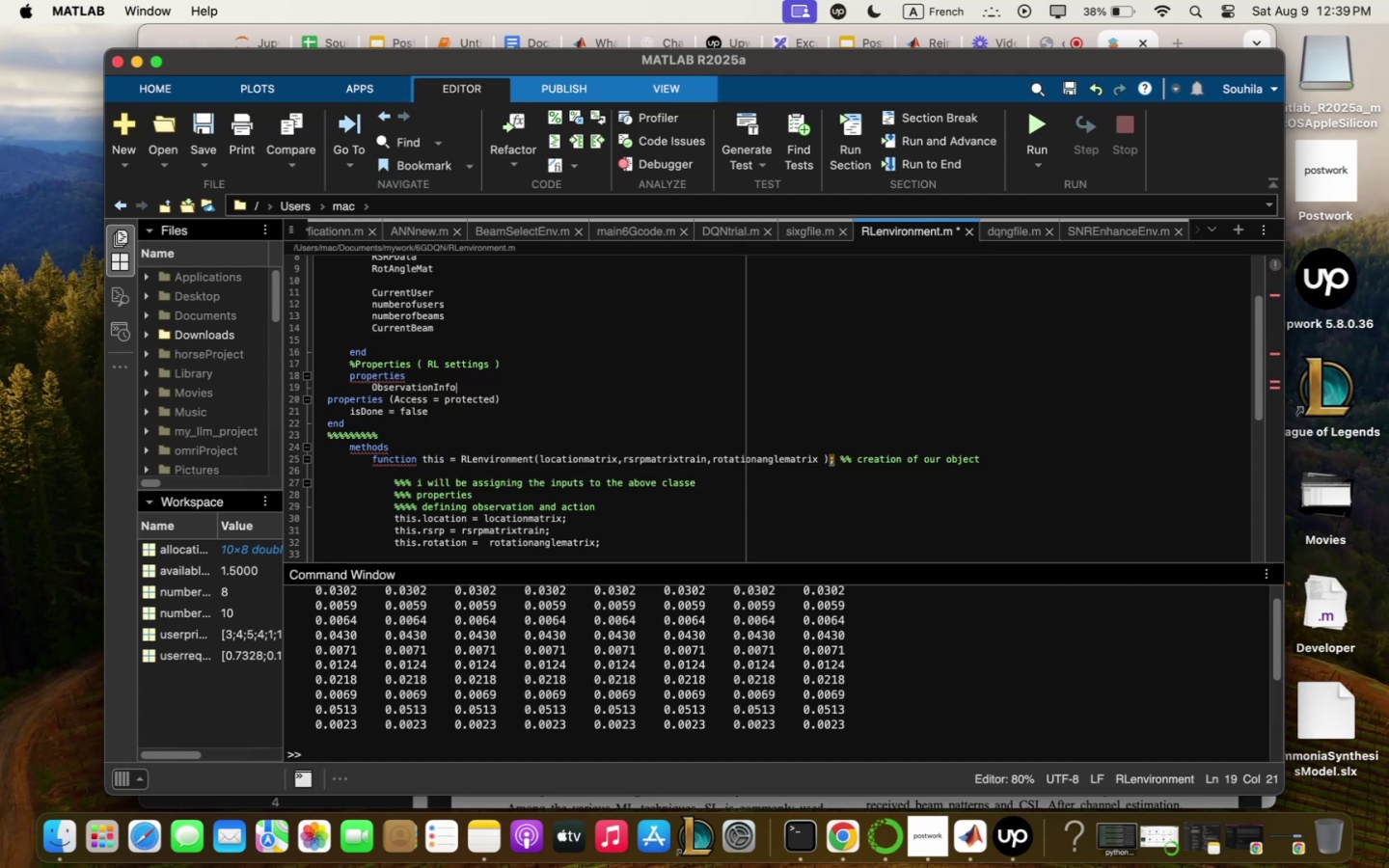 
key(Enter)
 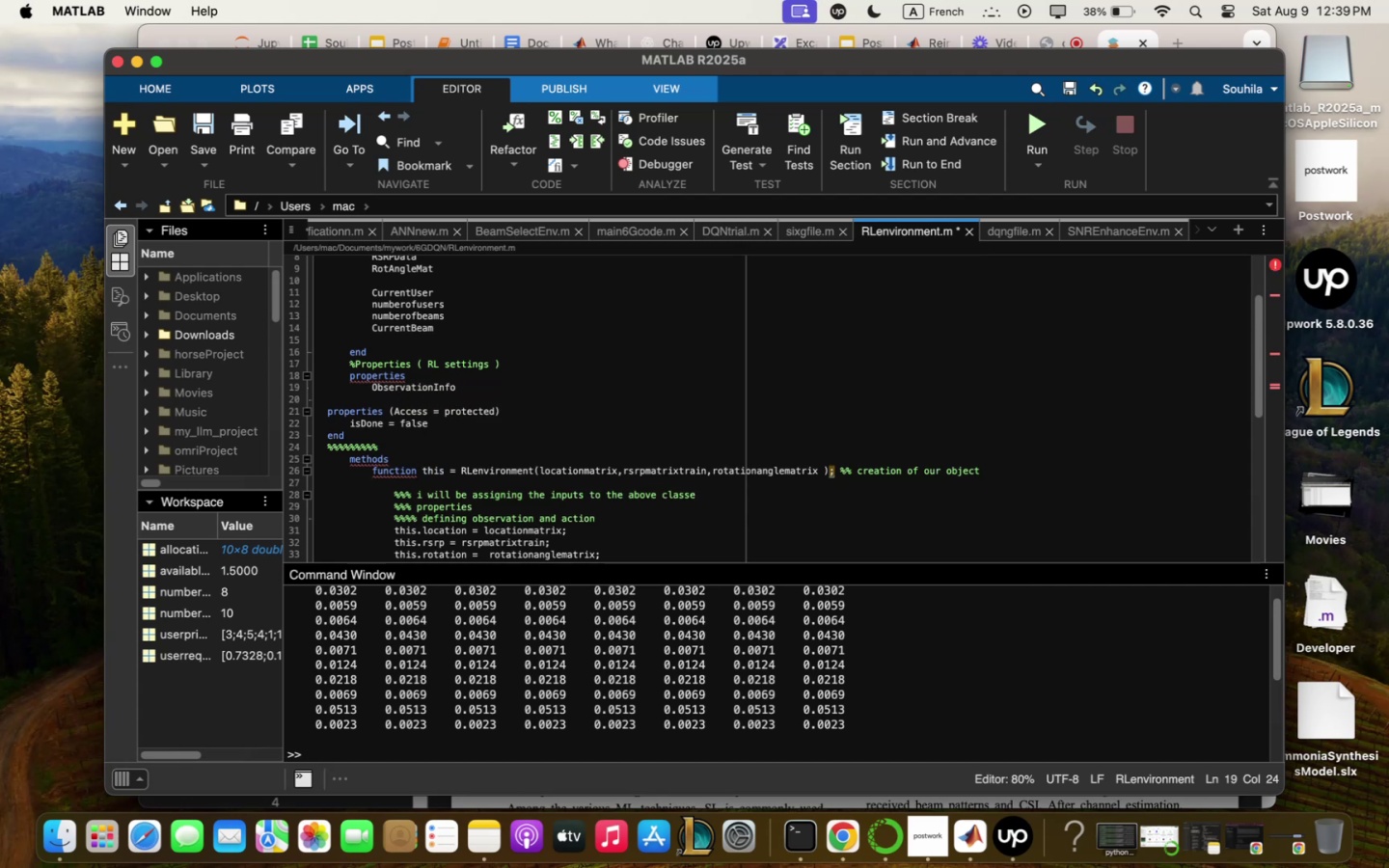 
type(Qction )
key(Backspace)
type(Ingo)
key(Backspace)
key(Backspace)
type(fo)
 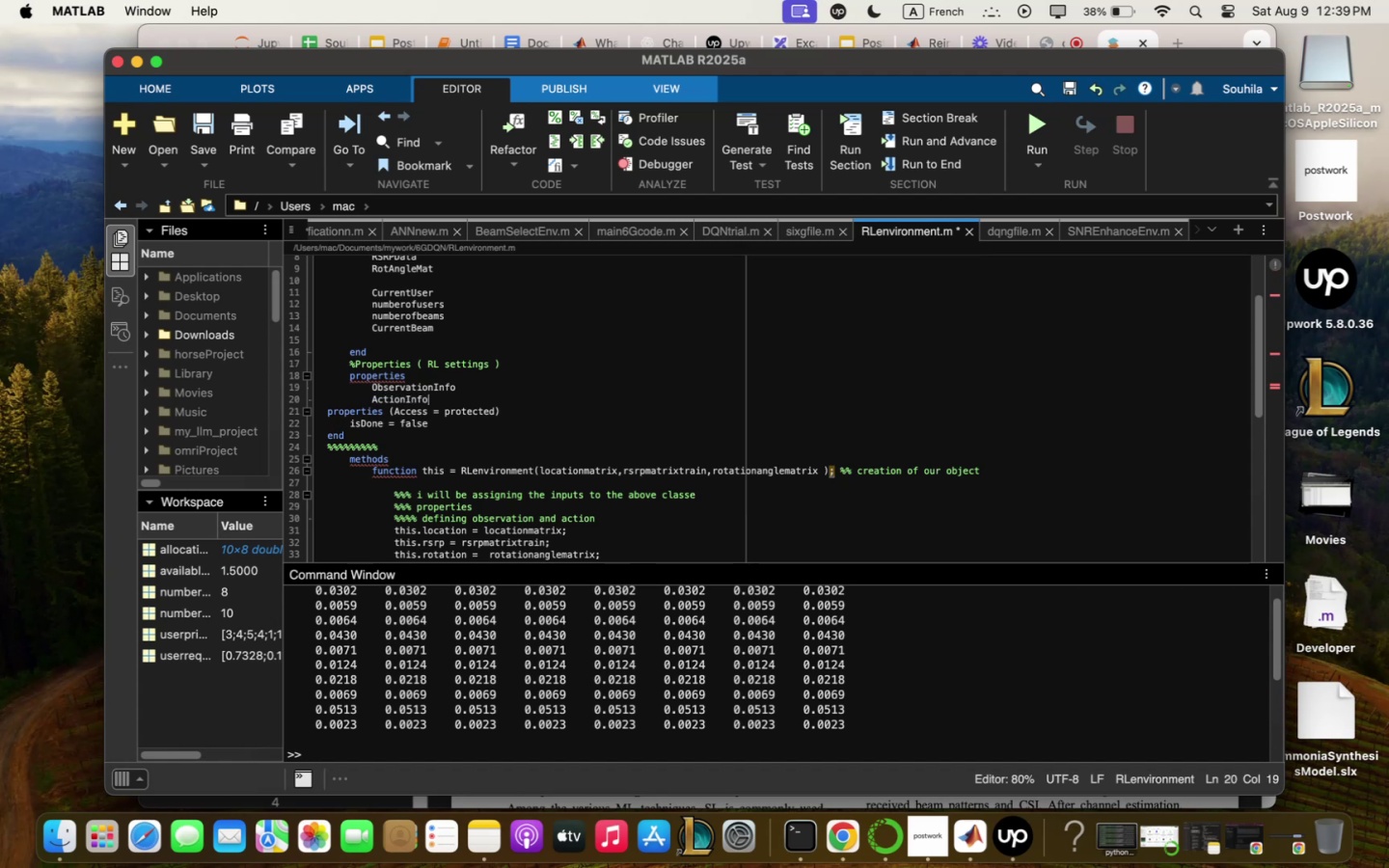 
key(Enter)
 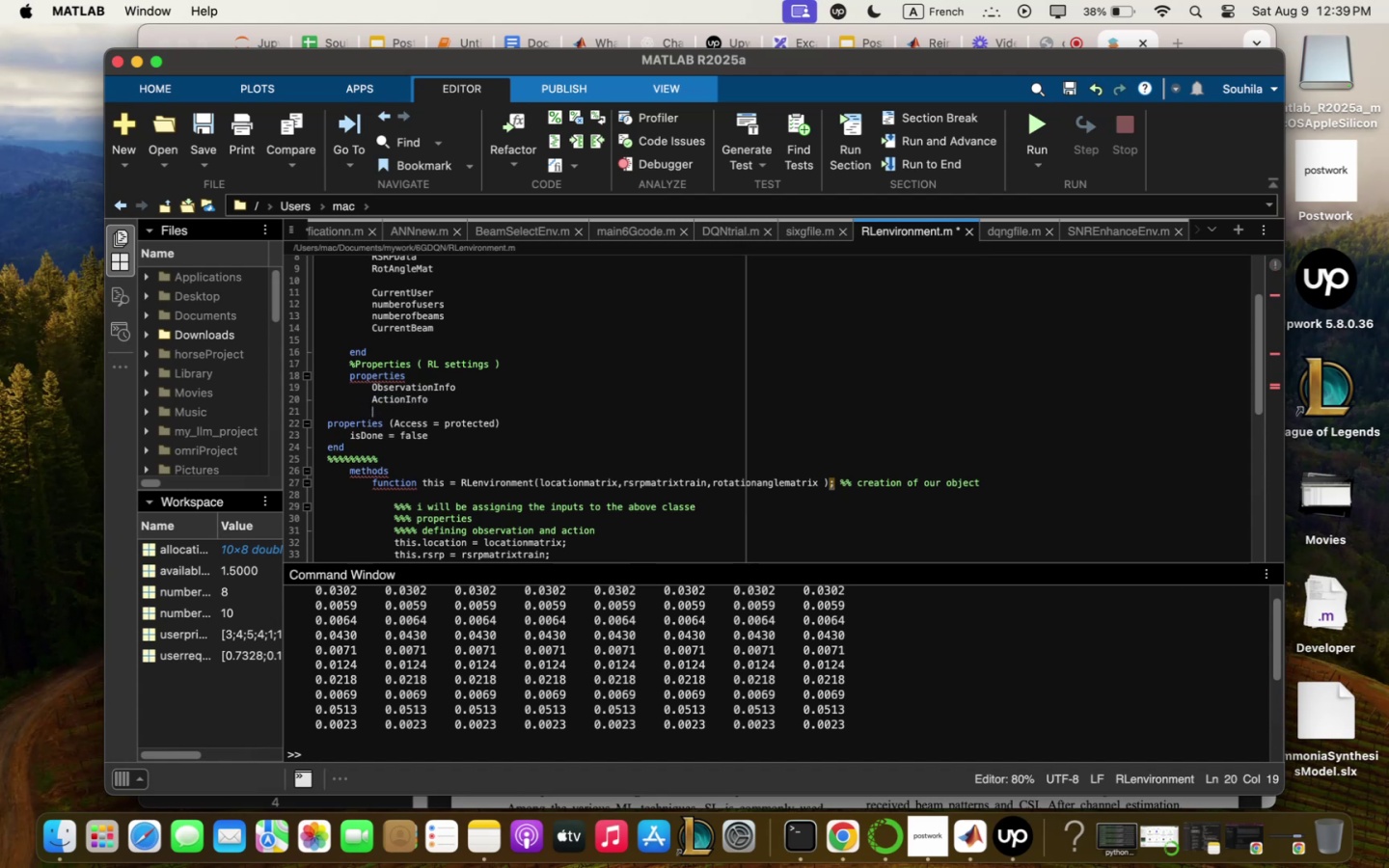 
type(end )
 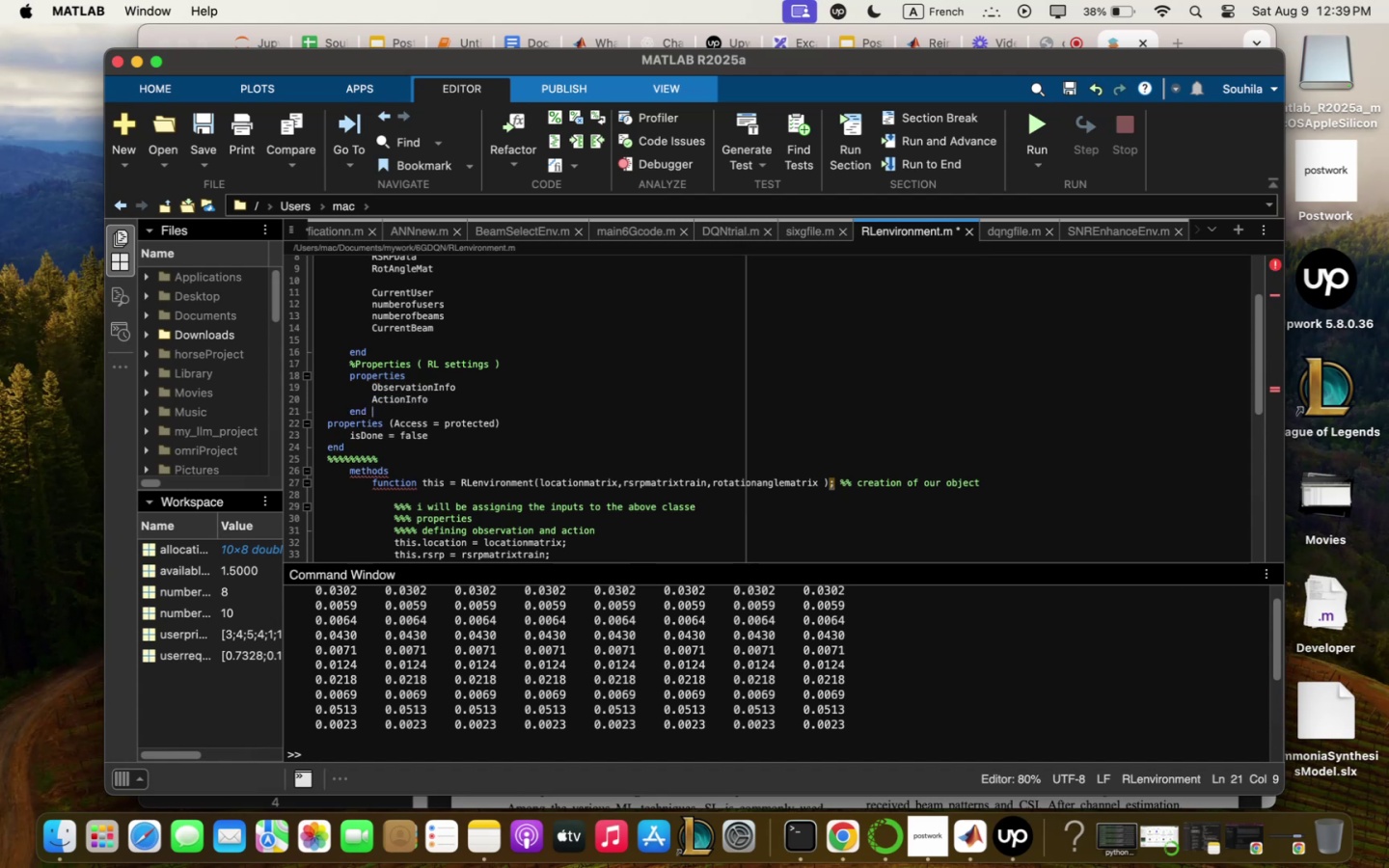 
key(Enter)
 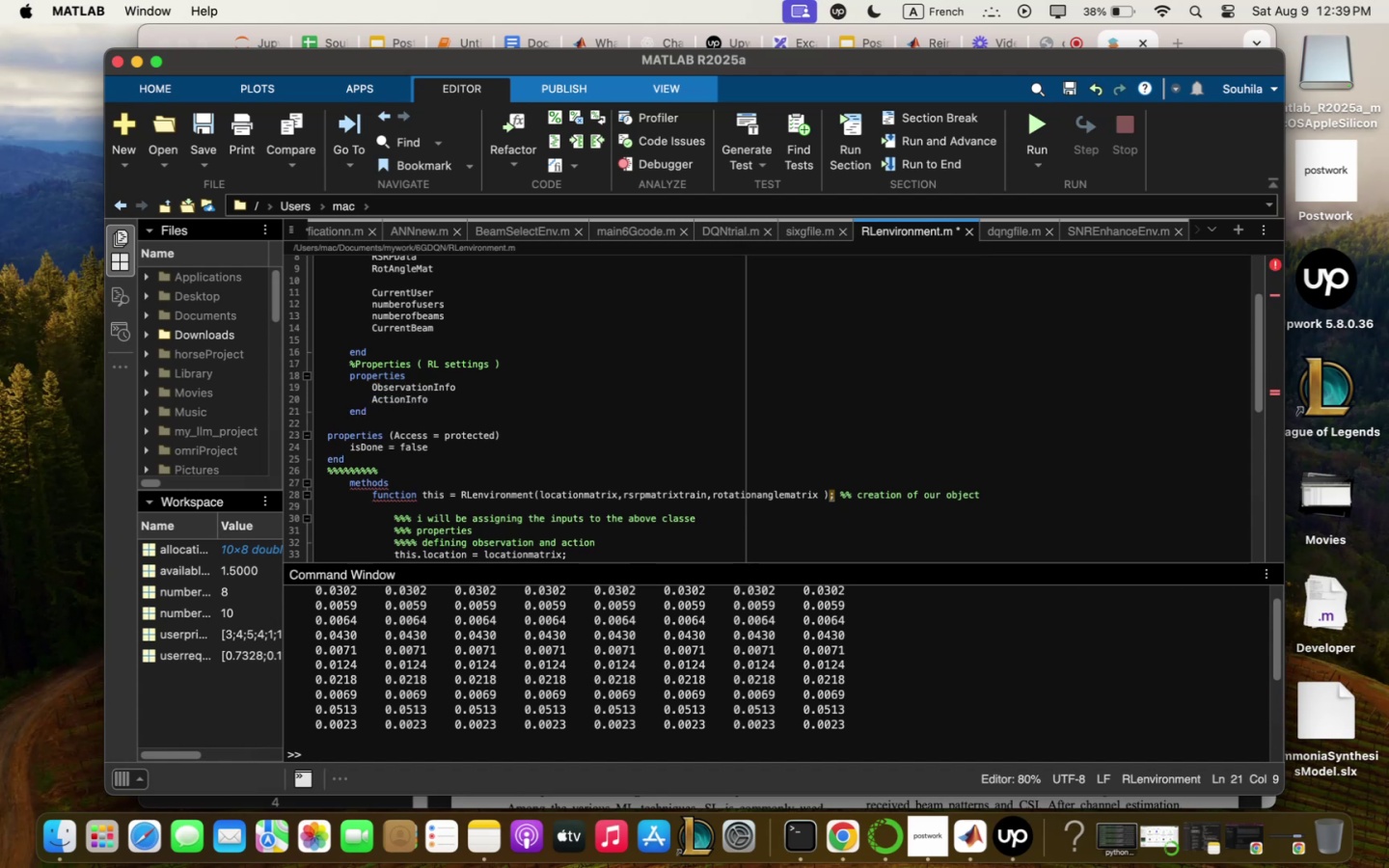 
type("internql properties)
 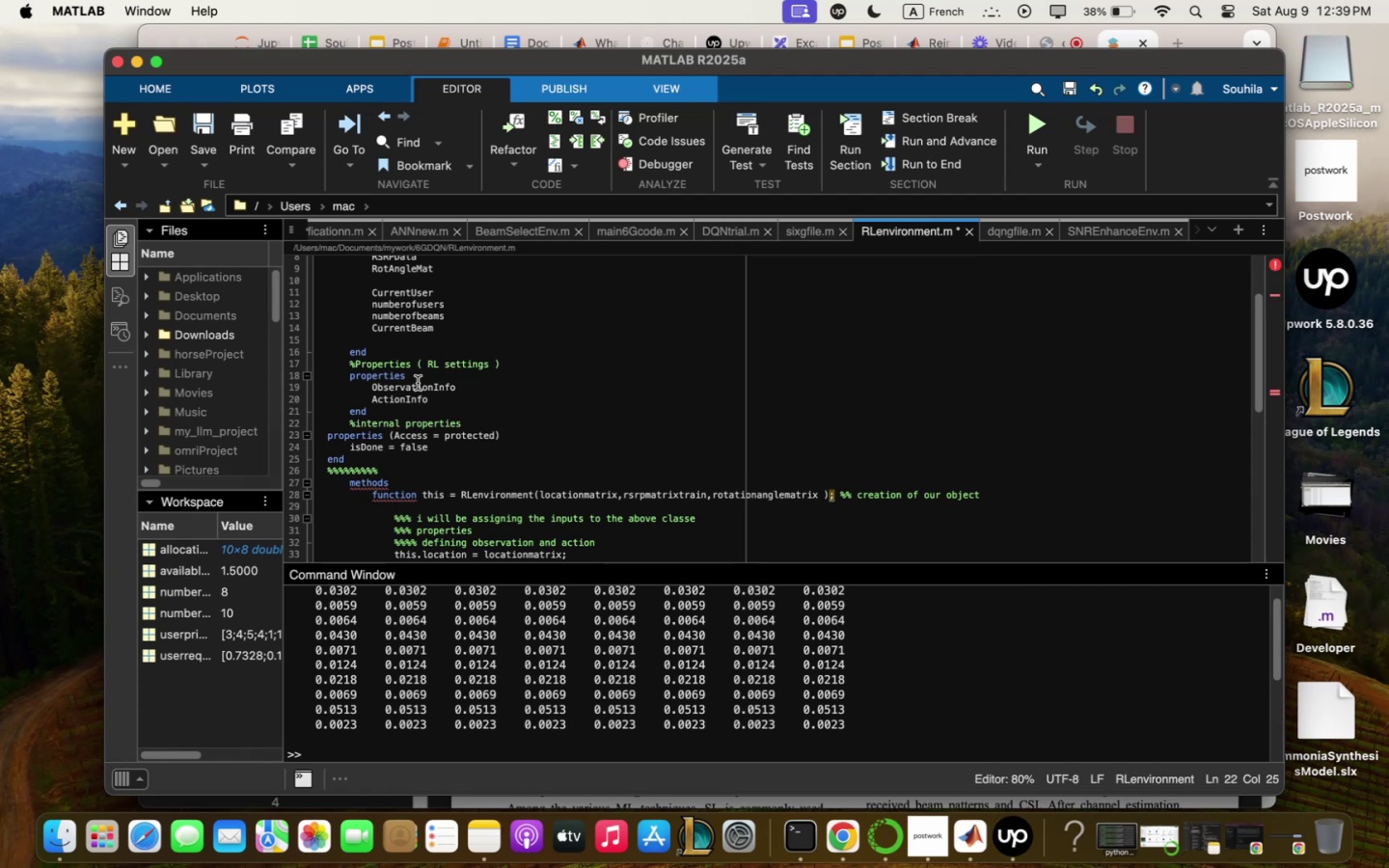 
left_click([451, 412])
 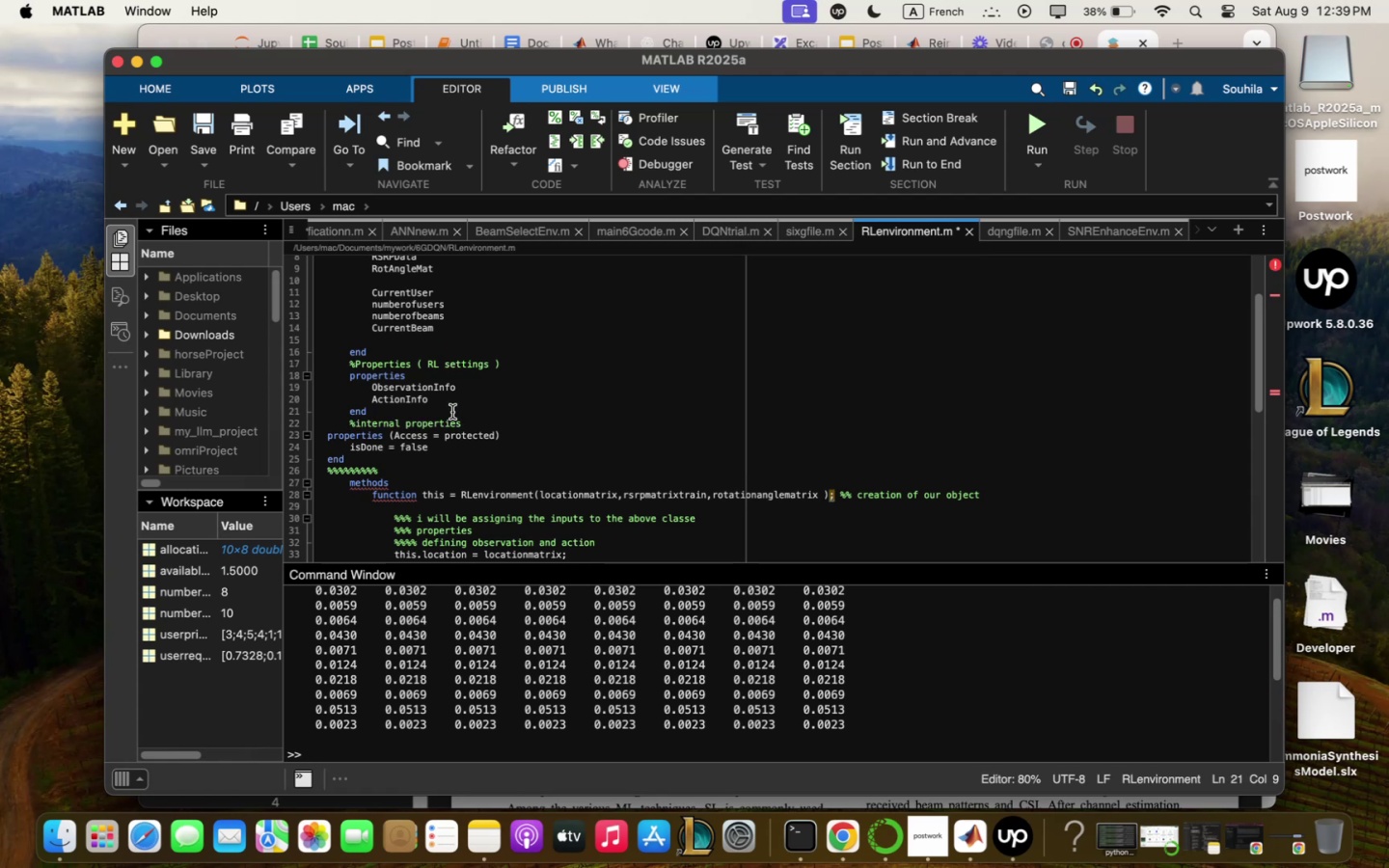 
key(Enter)
 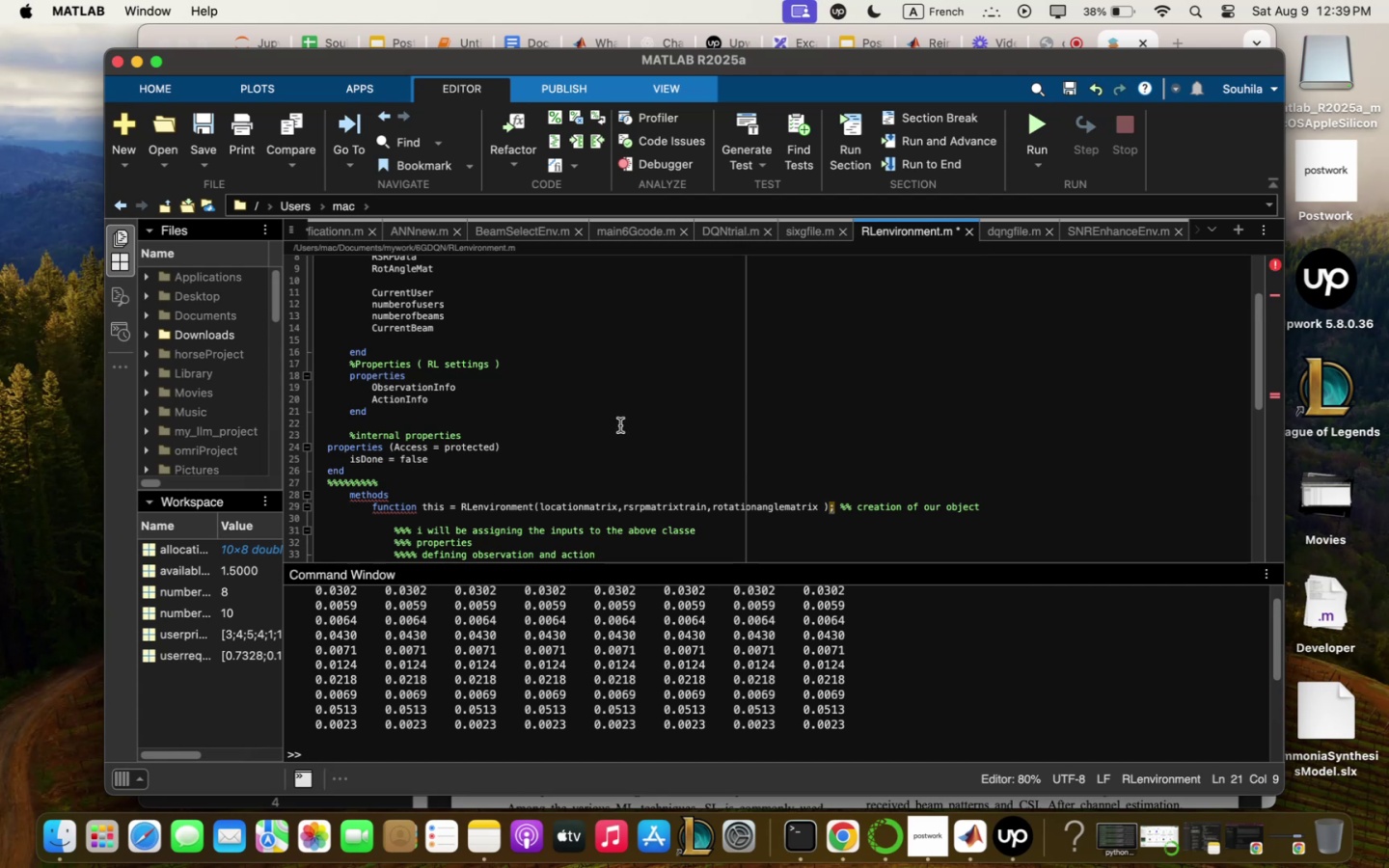 
scroll: coordinate [588, 448], scroll_direction: down, amount: 9.0
 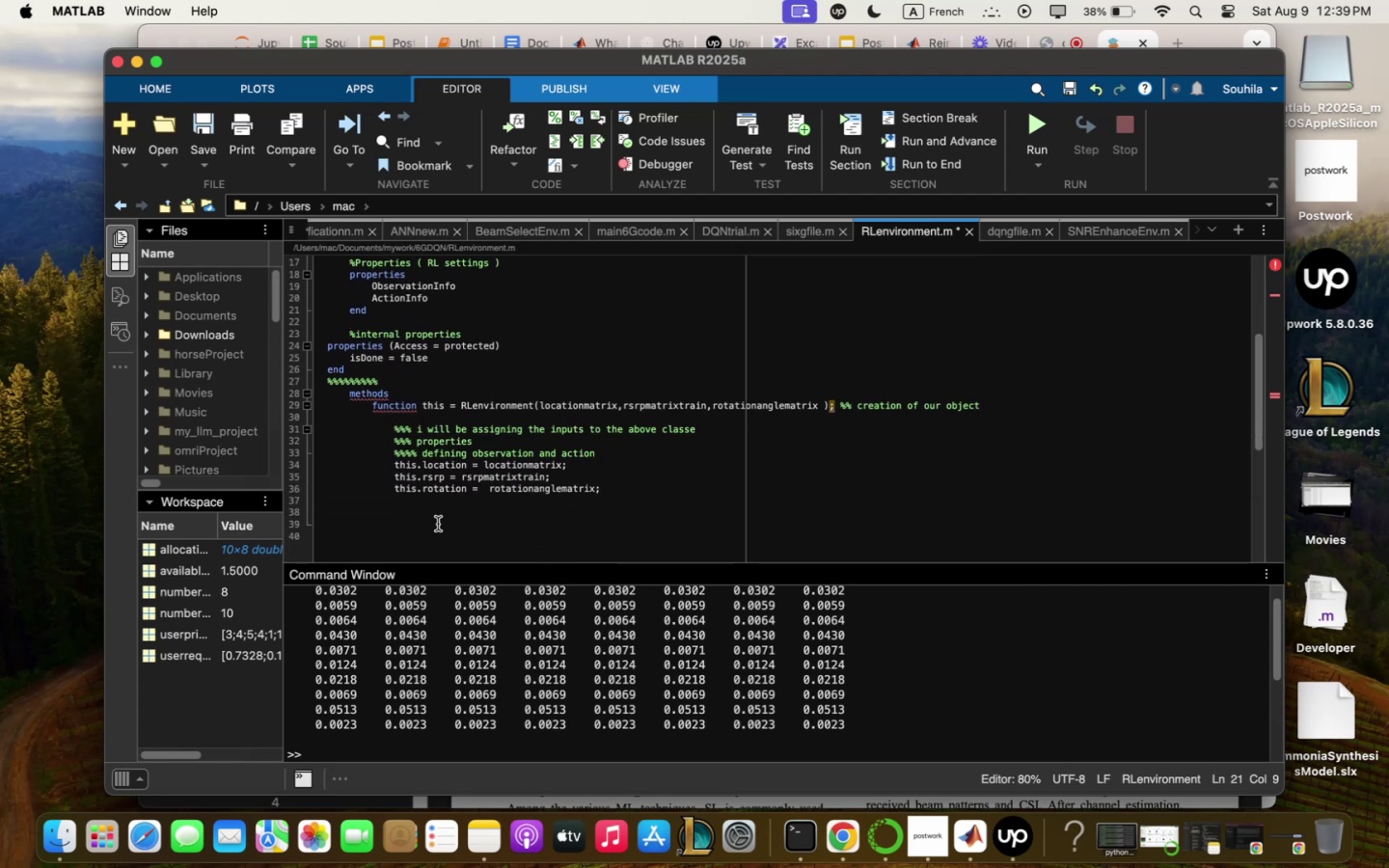 
left_click([427, 523])
 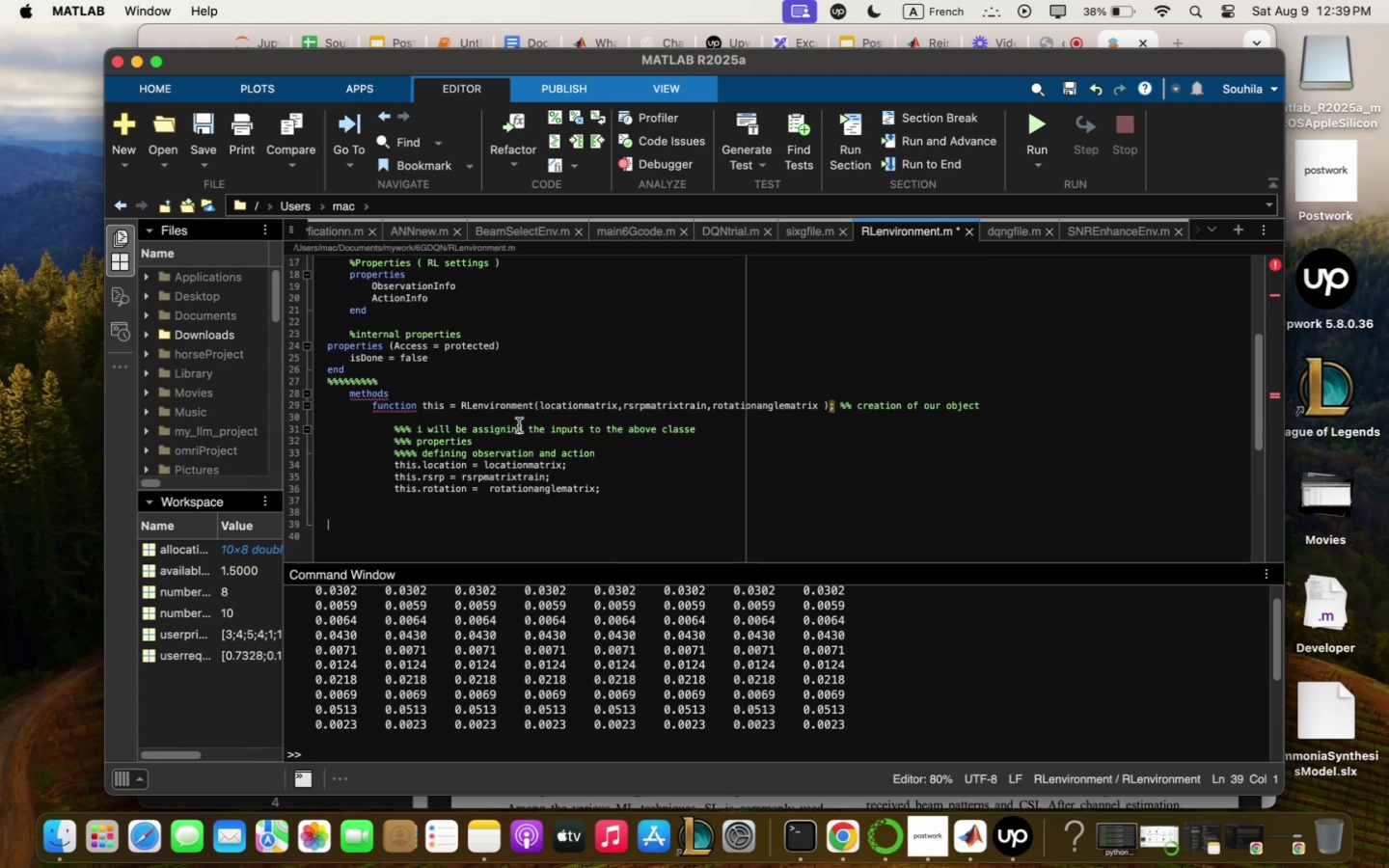 
scroll: coordinate [495, 439], scroll_direction: up, amount: 22.0
 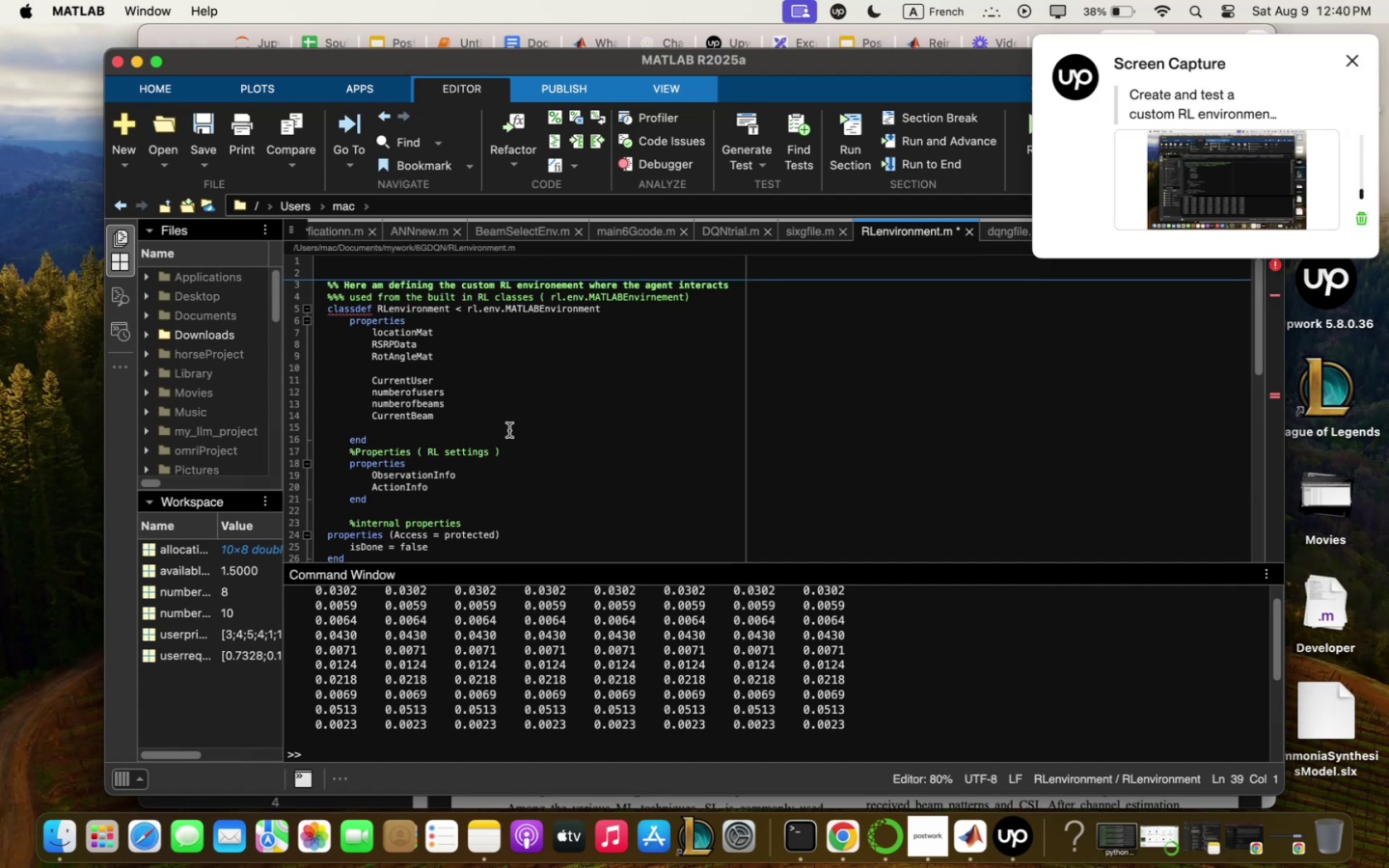 
wait(70.07)
 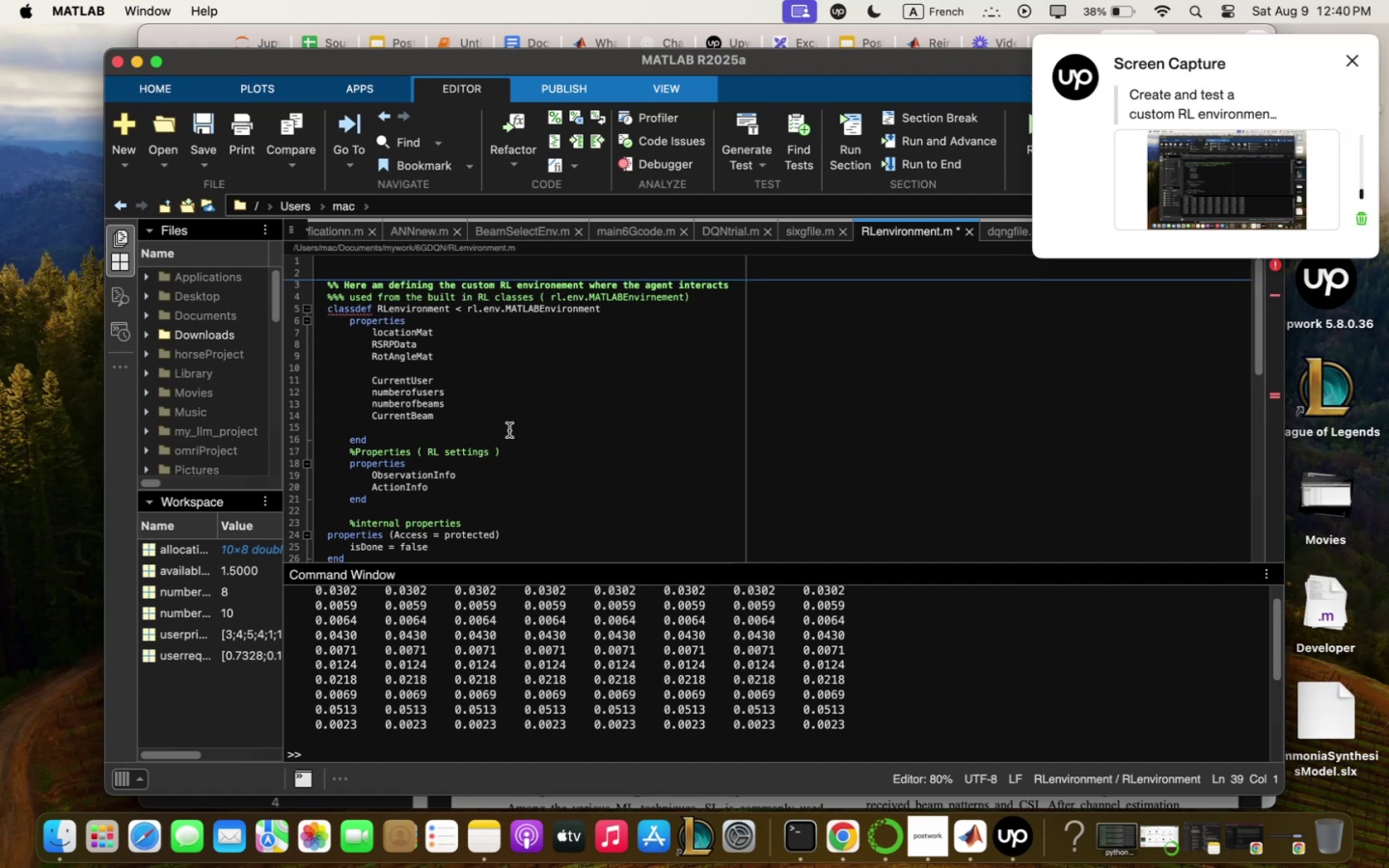 
scroll: coordinate [486, 446], scroll_direction: down, amount: 7.0
 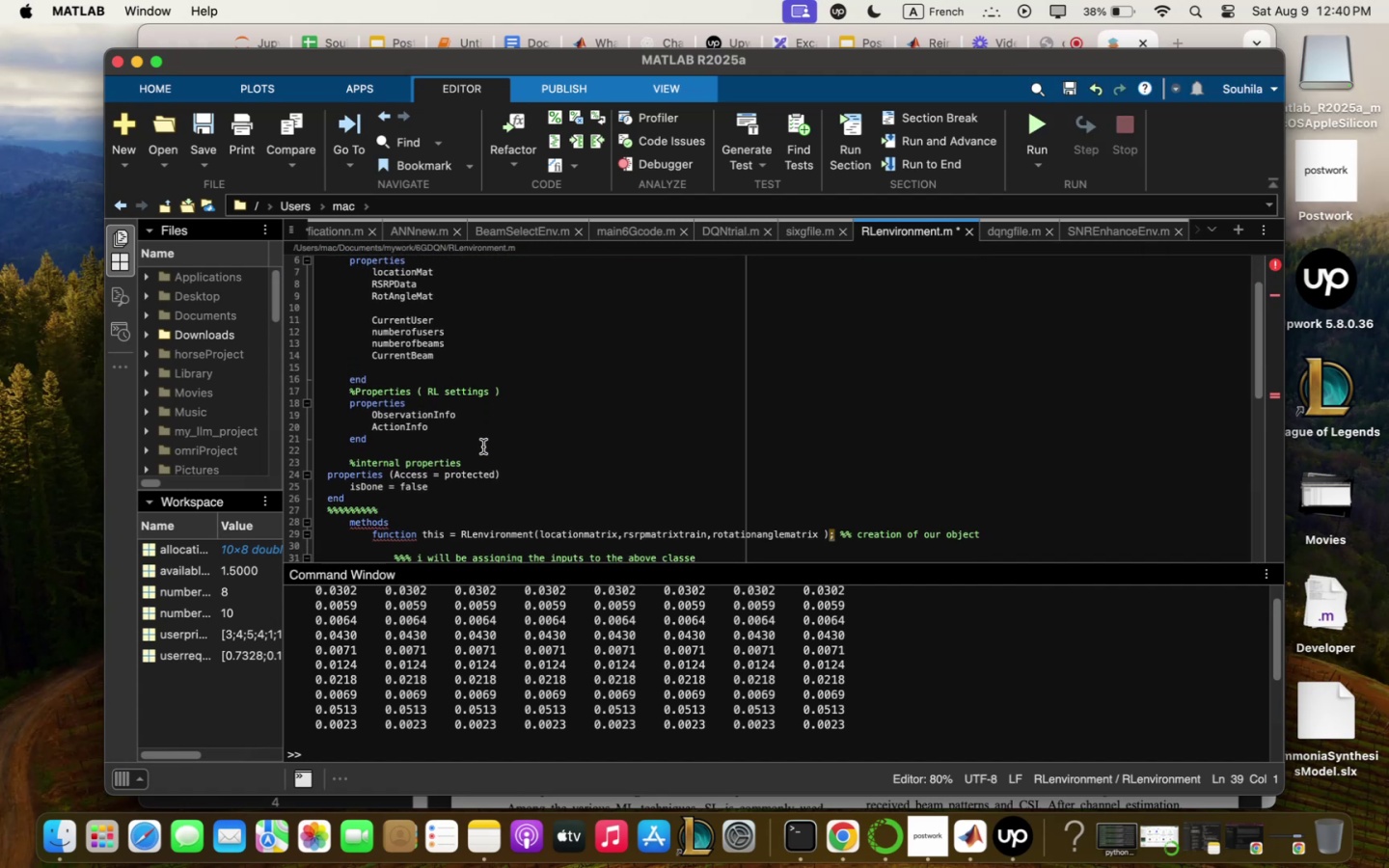 
scroll: coordinate [481, 448], scroll_direction: up, amount: 2.0
 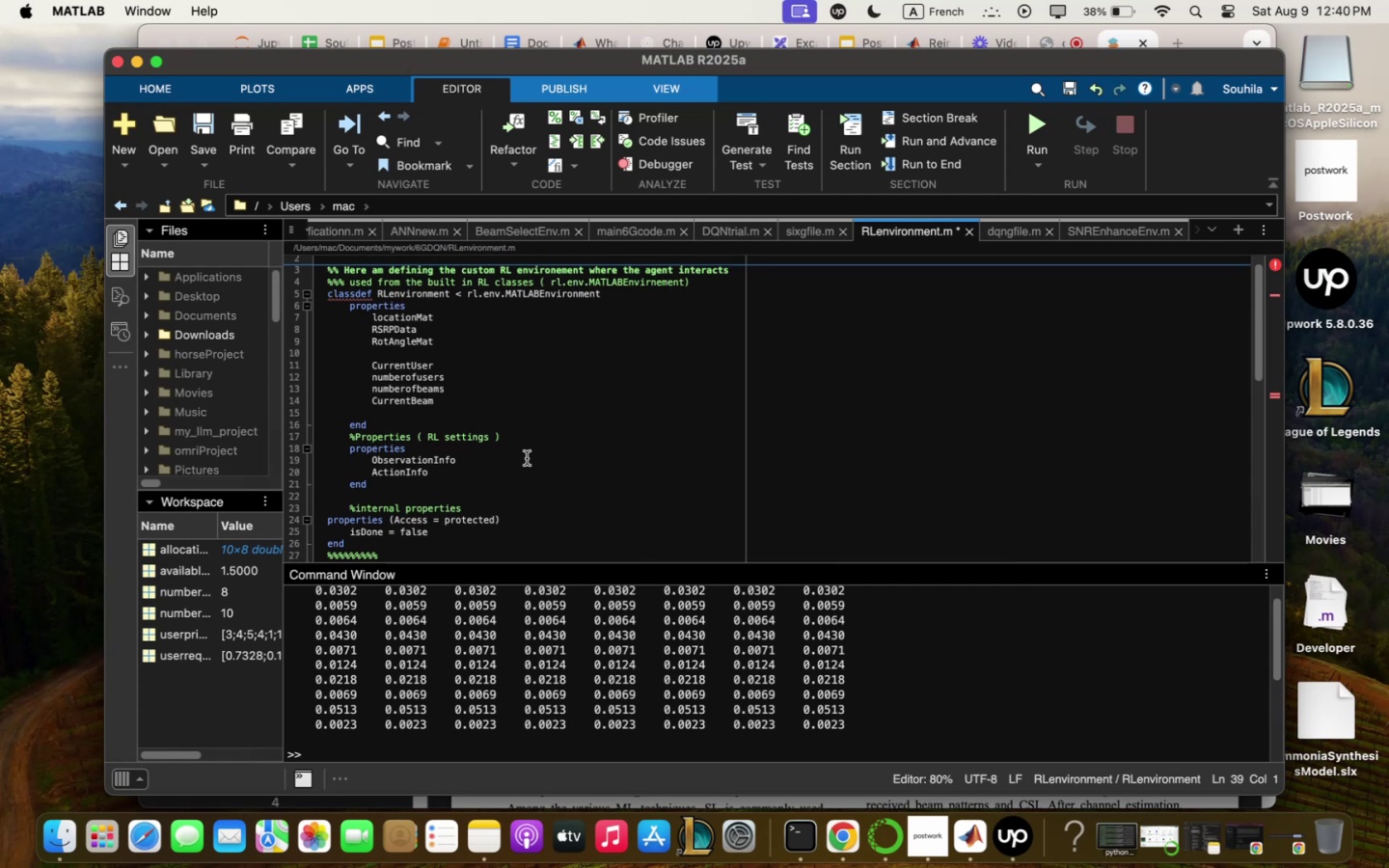 
scroll: coordinate [520, 464], scroll_direction: down, amount: 8.0
 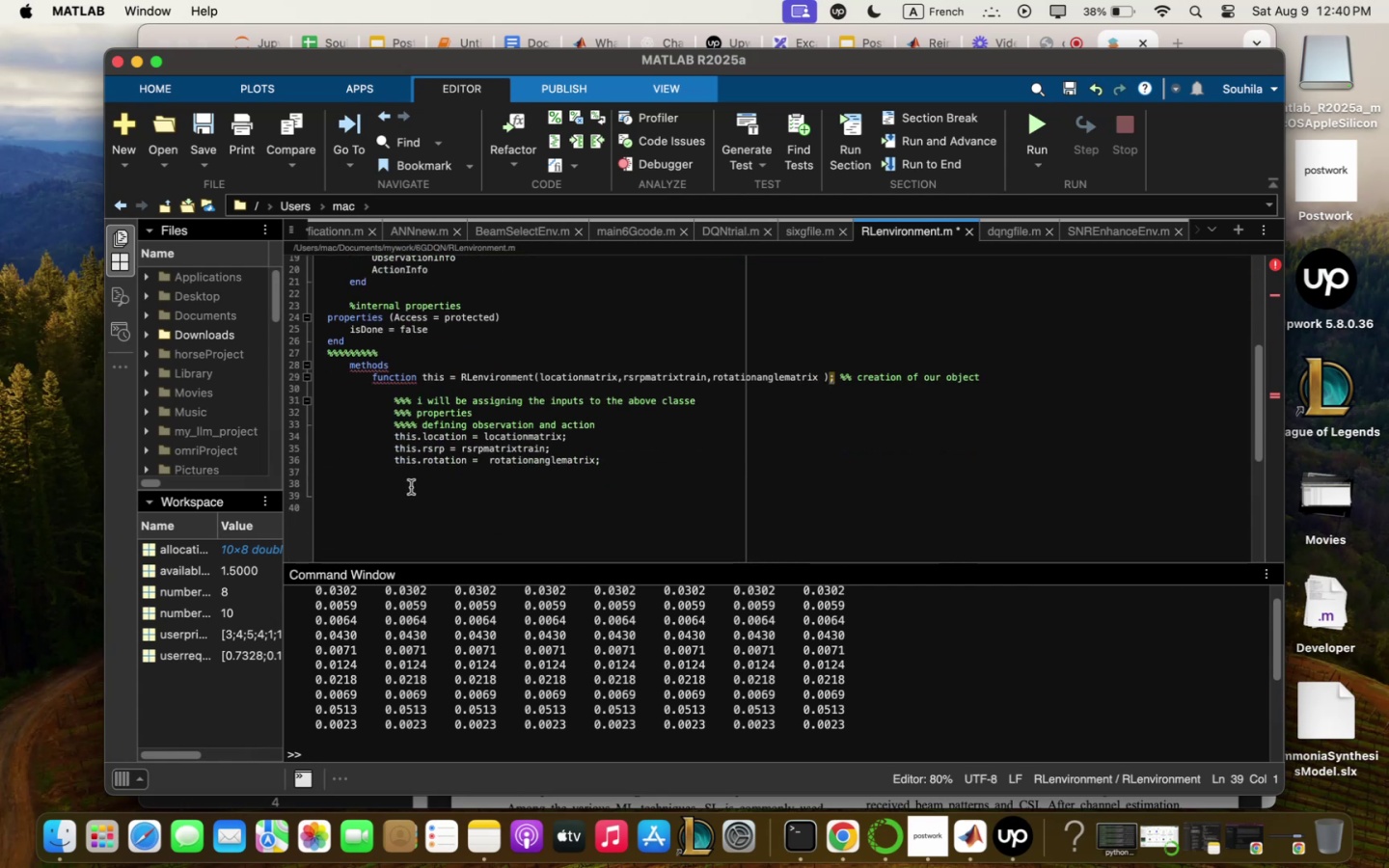 
left_click([408, 478])
 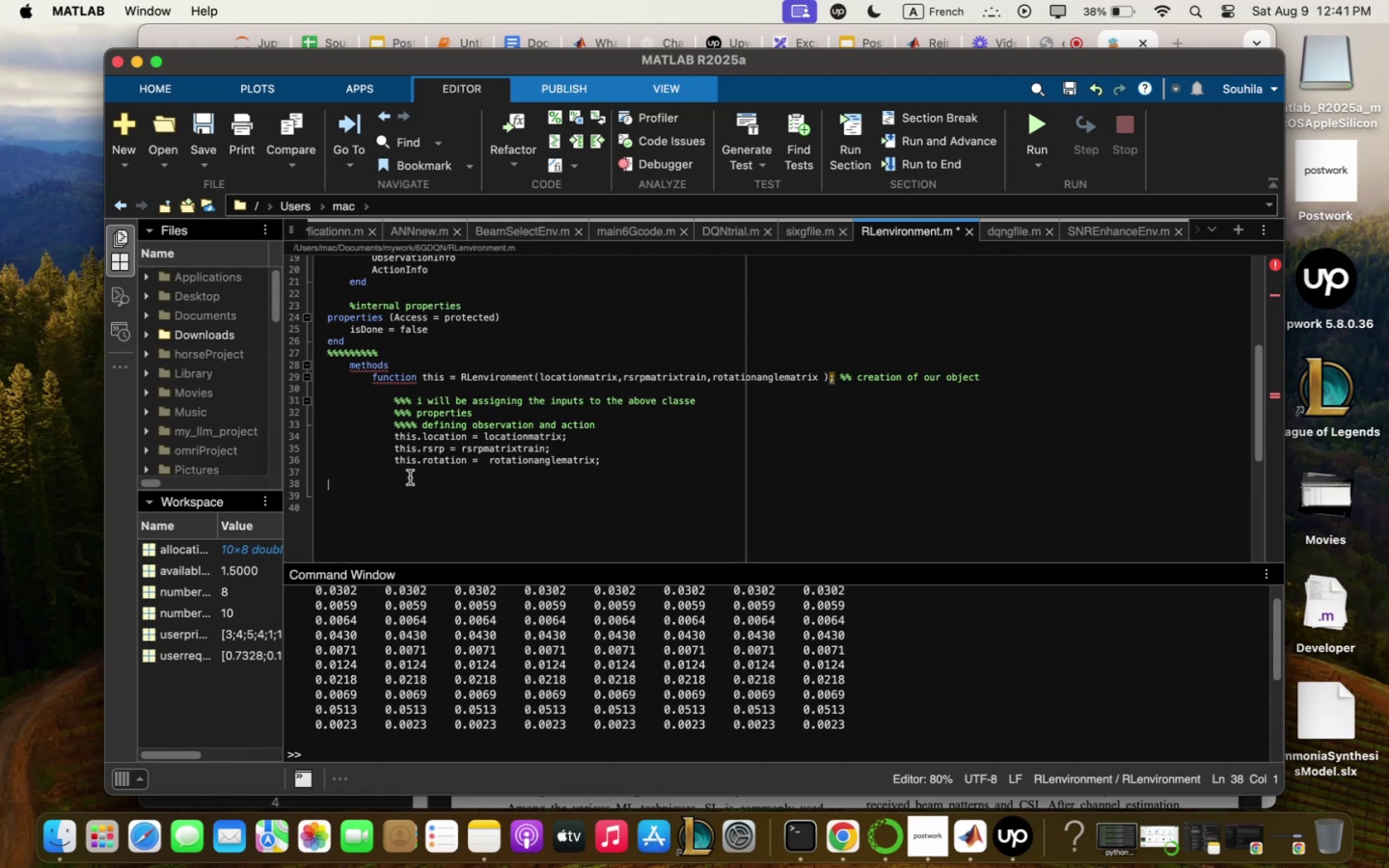 
wait(33.19)
 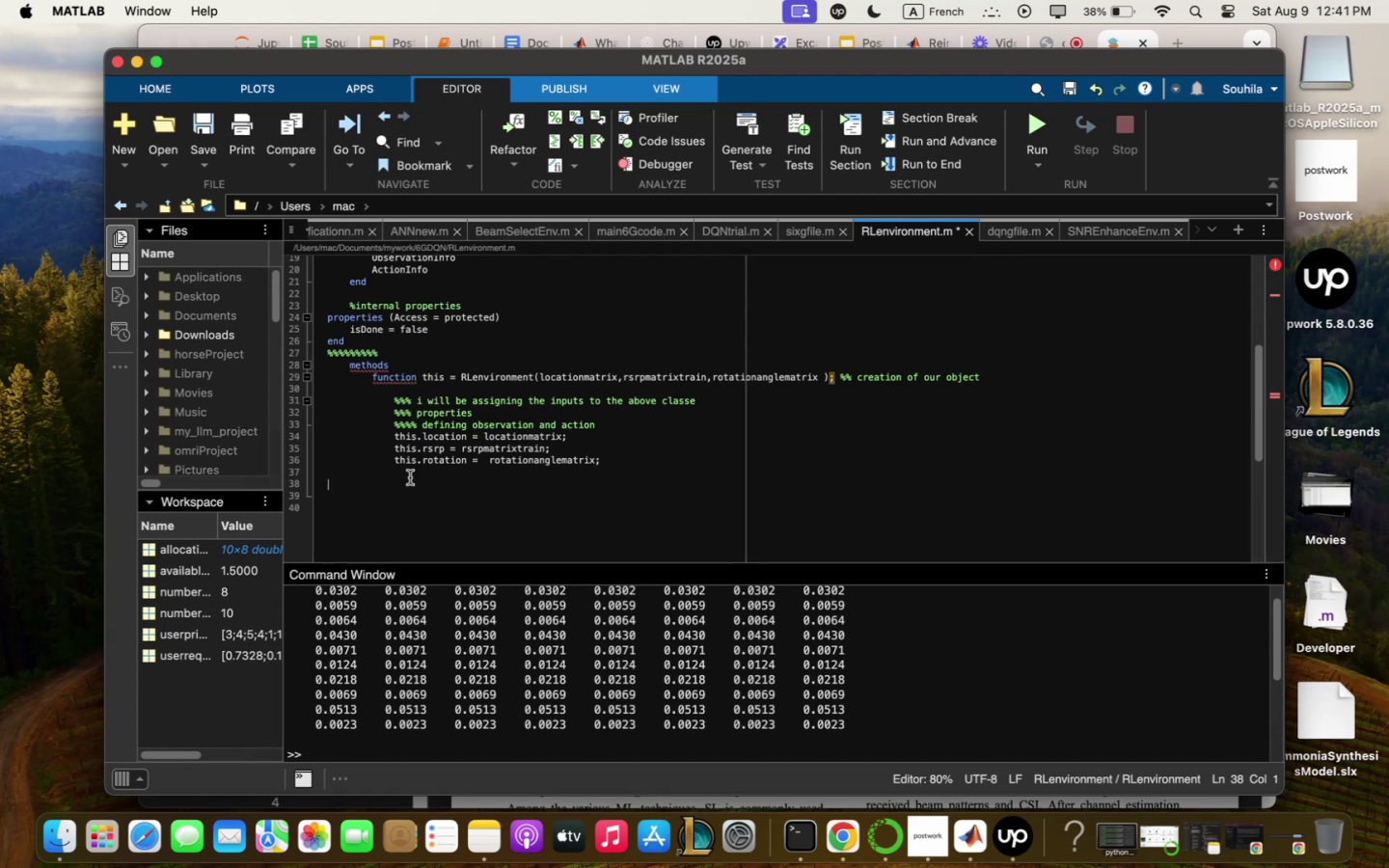 
type(this<:Q)
key(Backspace)
type(qxuse)
key(Backspace)
key(Backspace)
key(Backspace)
type(Users / siwe 5locqtion:qtm@)
key(Backspace)
type(!)
 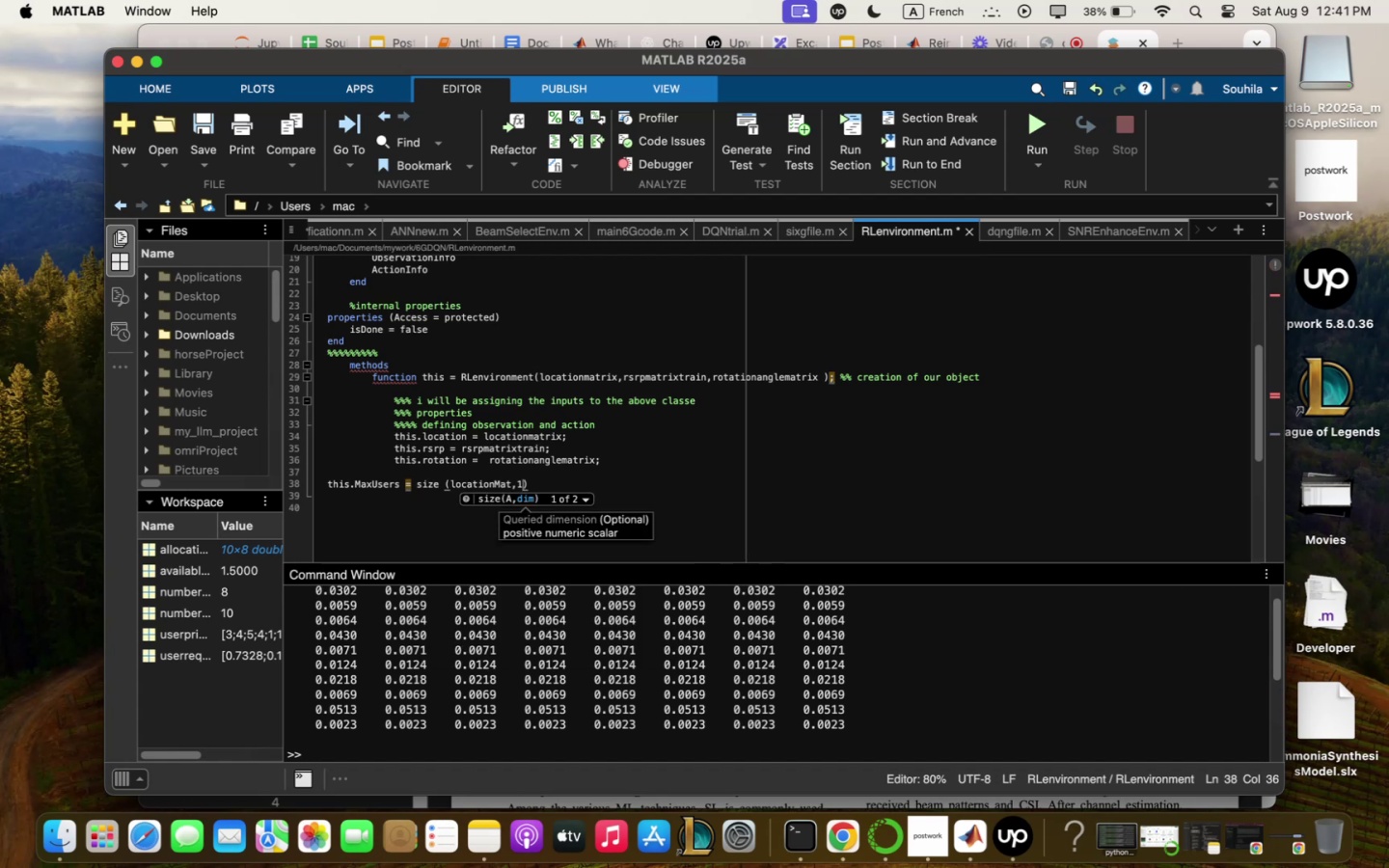 
left_click([544, 483])
 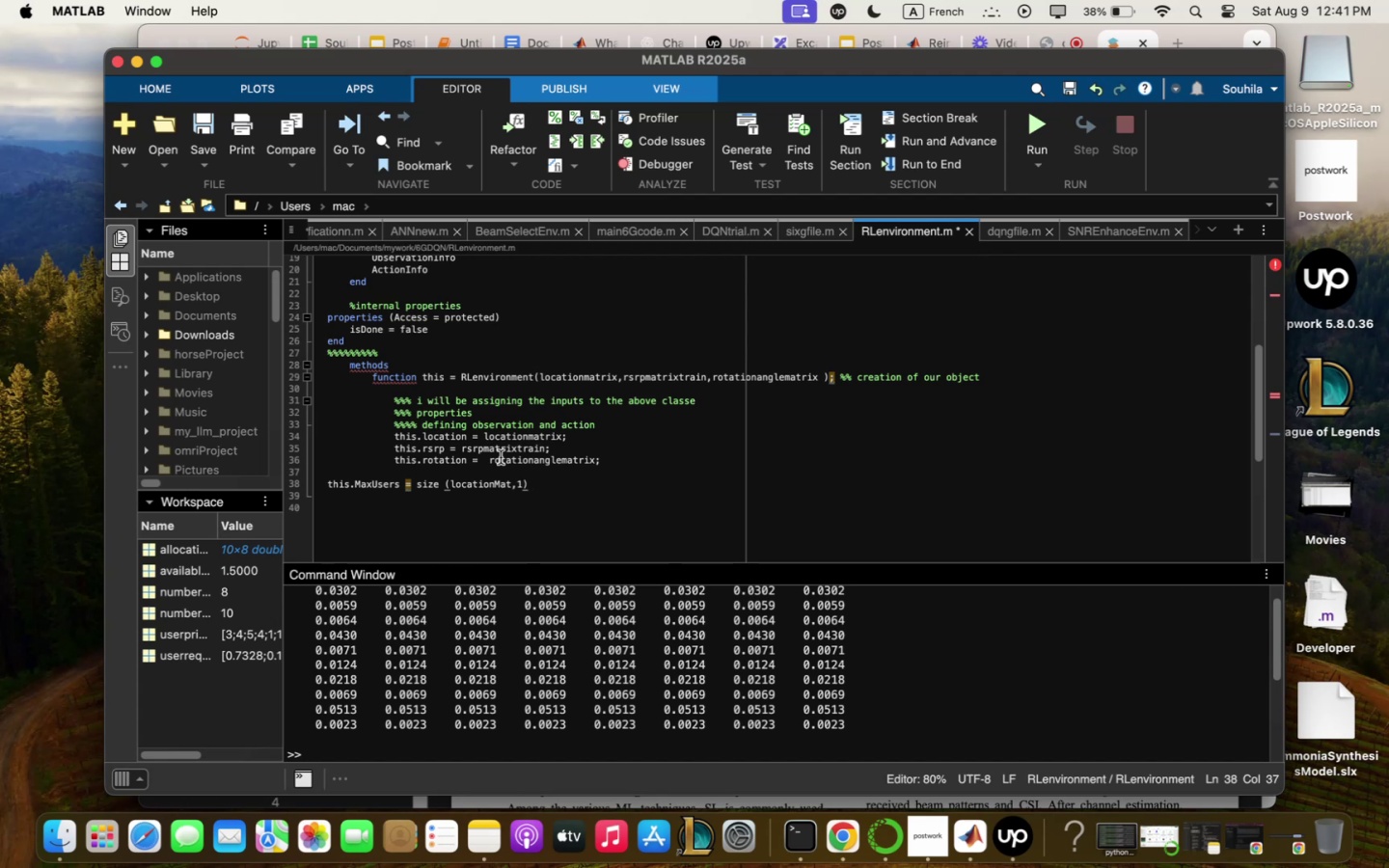 
key(Comma)
 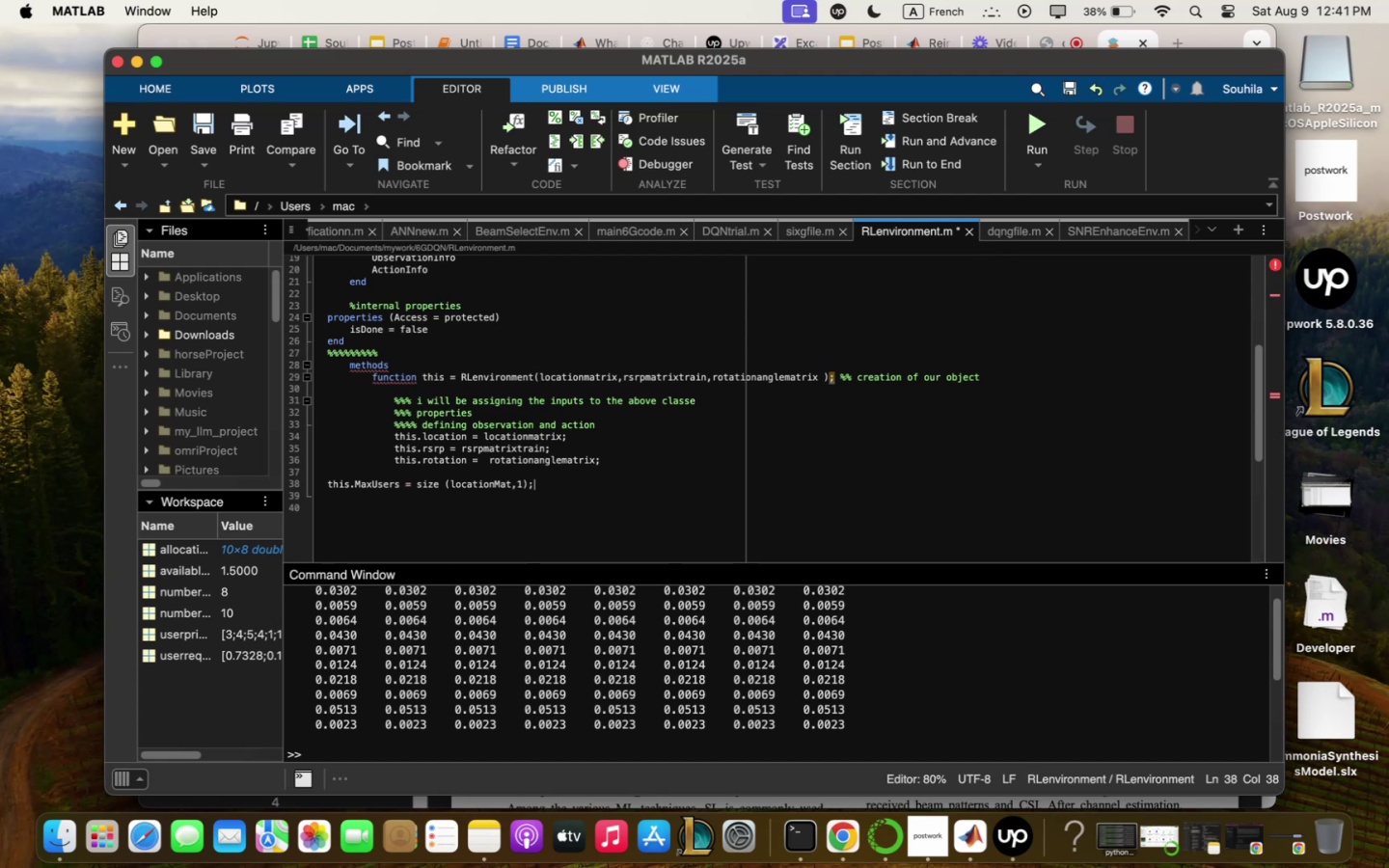 
key(Enter)
 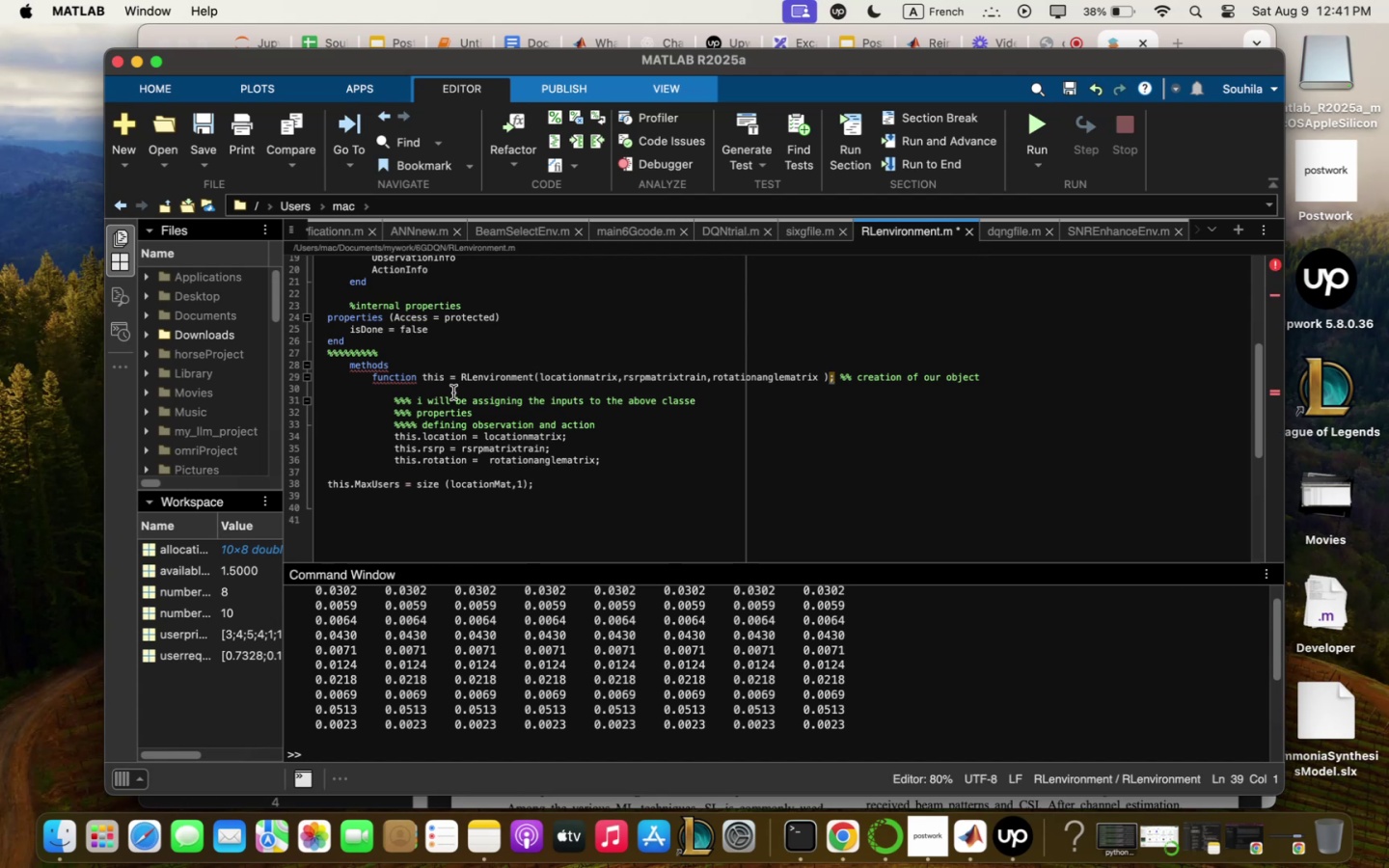 
type(this<c)
key(Backspace)
type(C)
 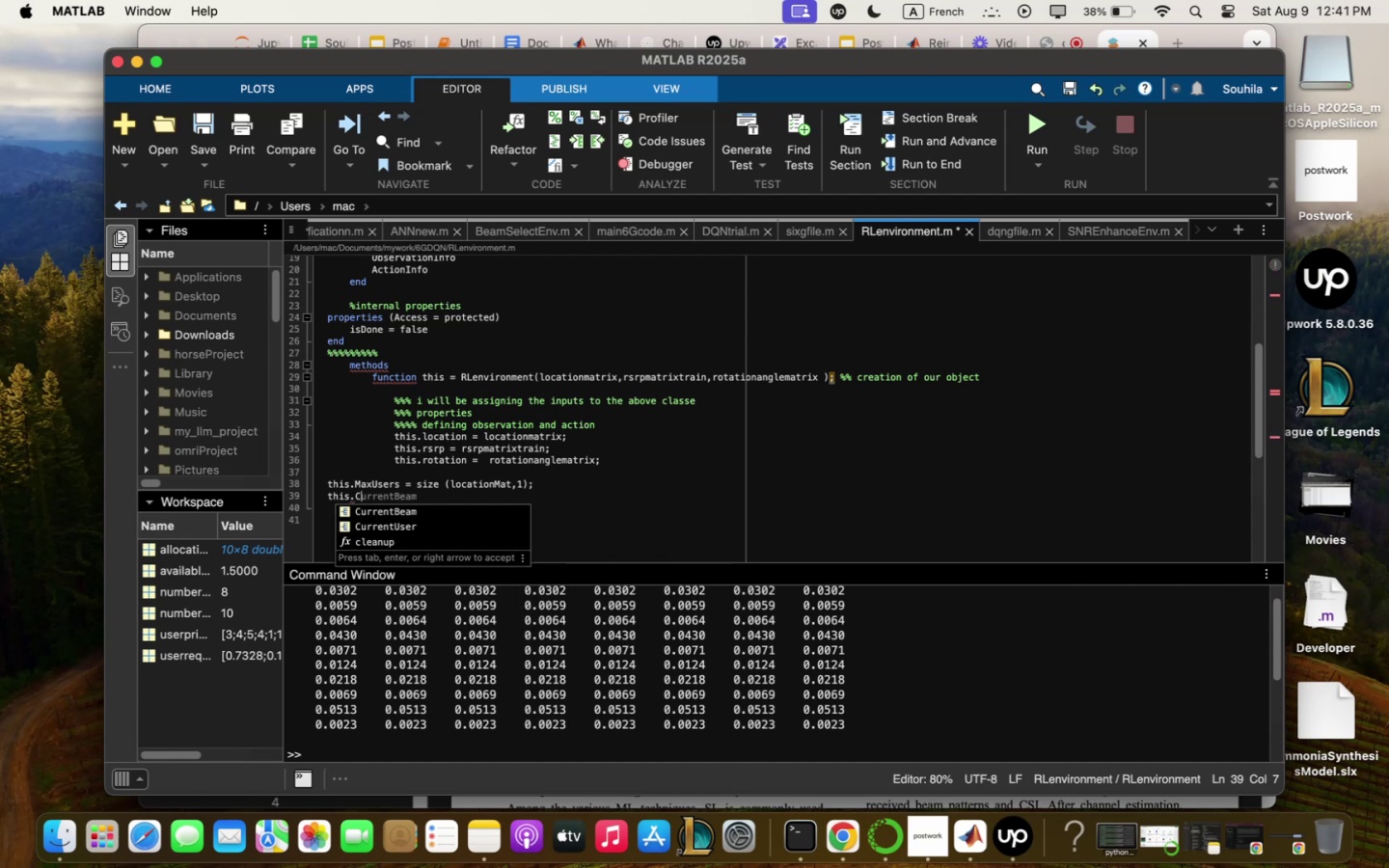 
wait(6.49)
 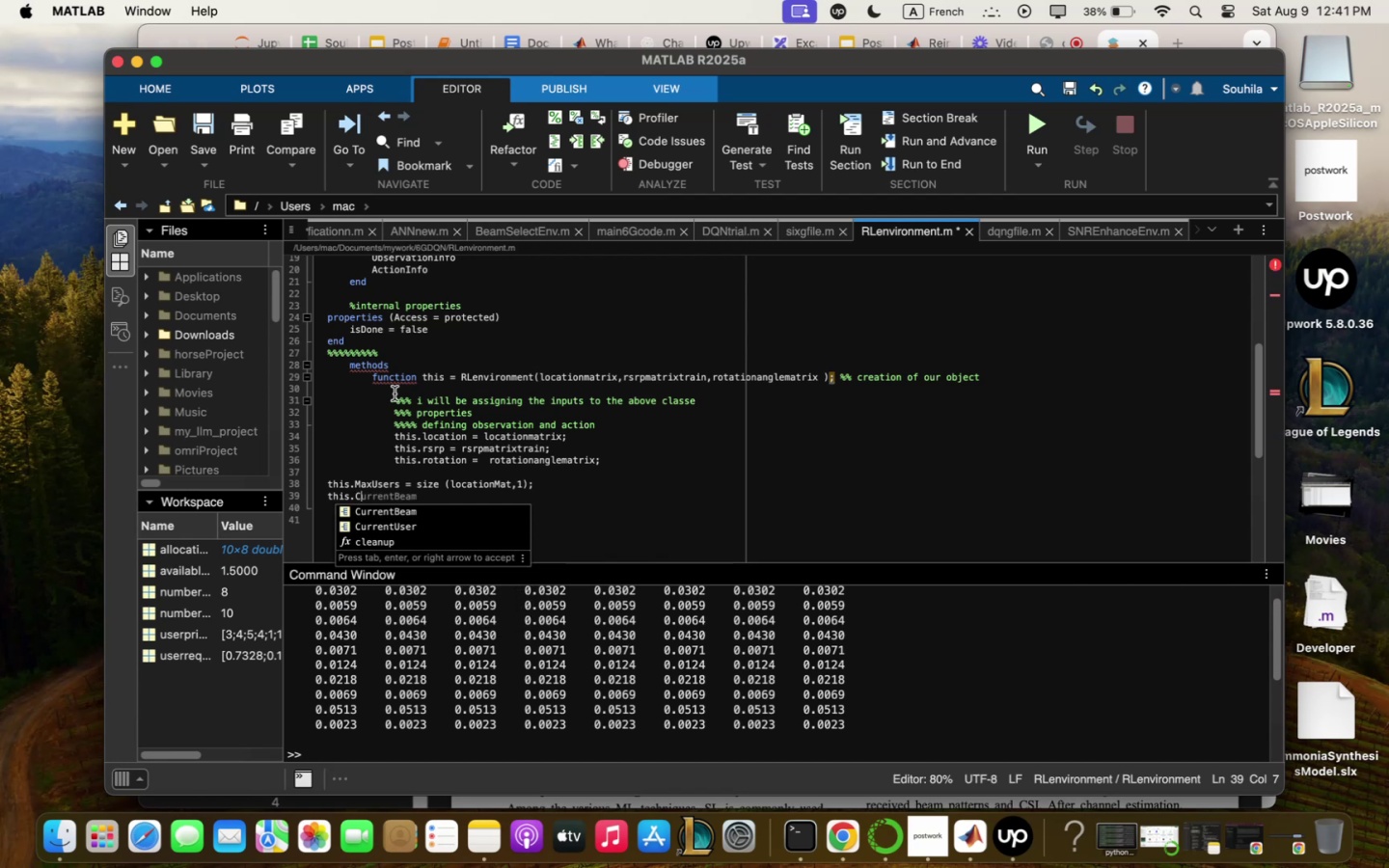 
type(IDx)
key(Backspace)
key(Backspace)
type(dx/!, )
 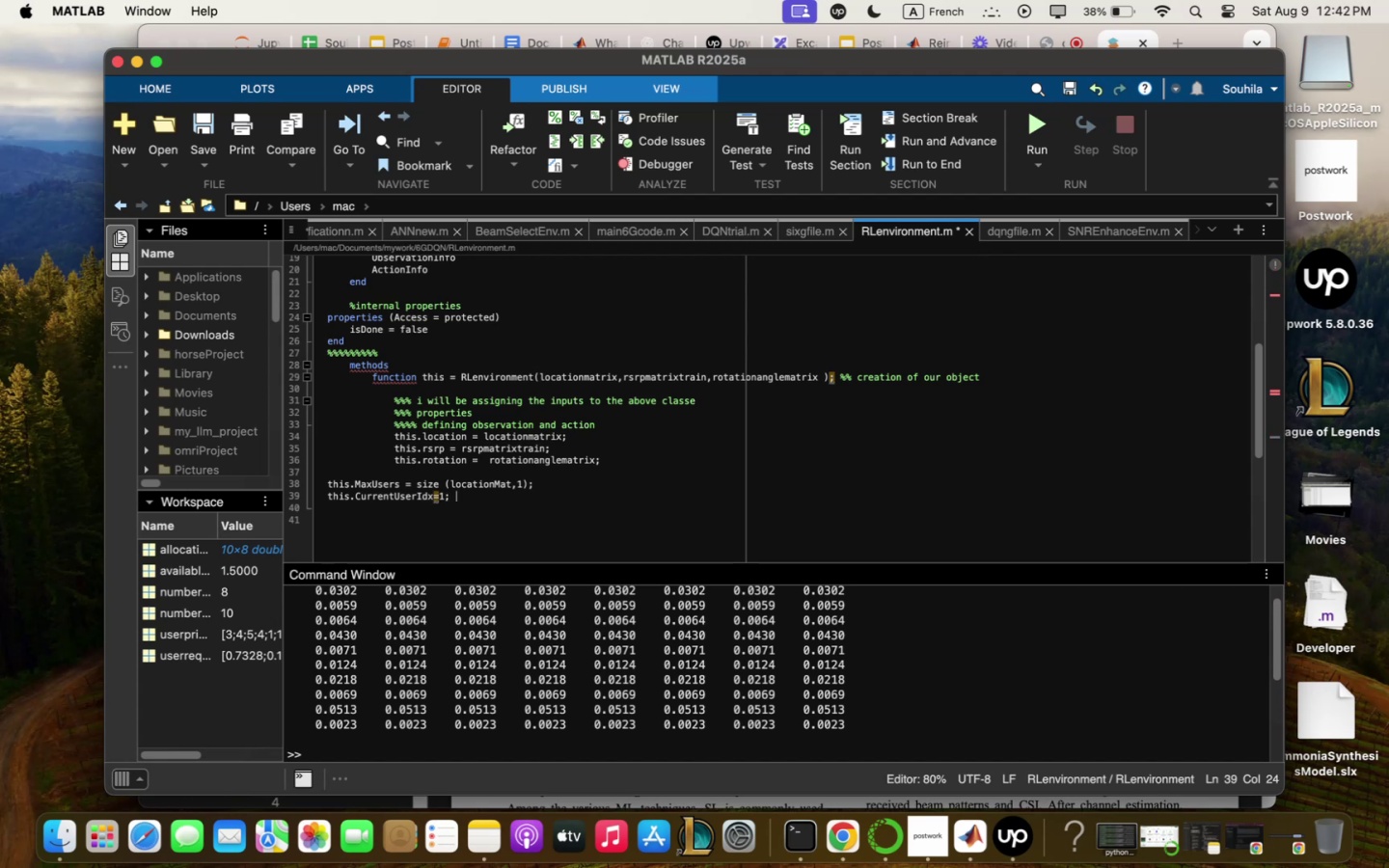 
 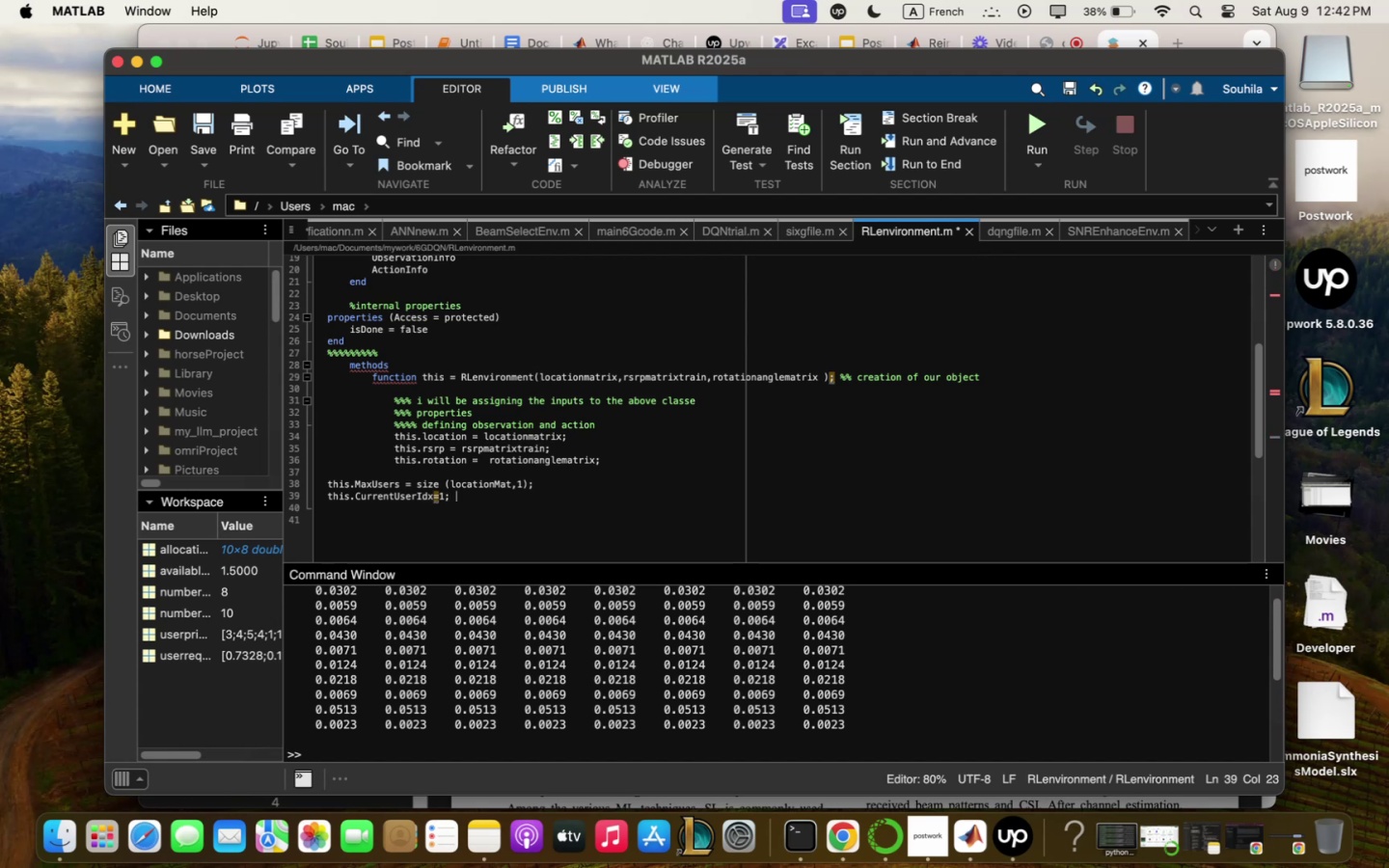 
key(Enter)
 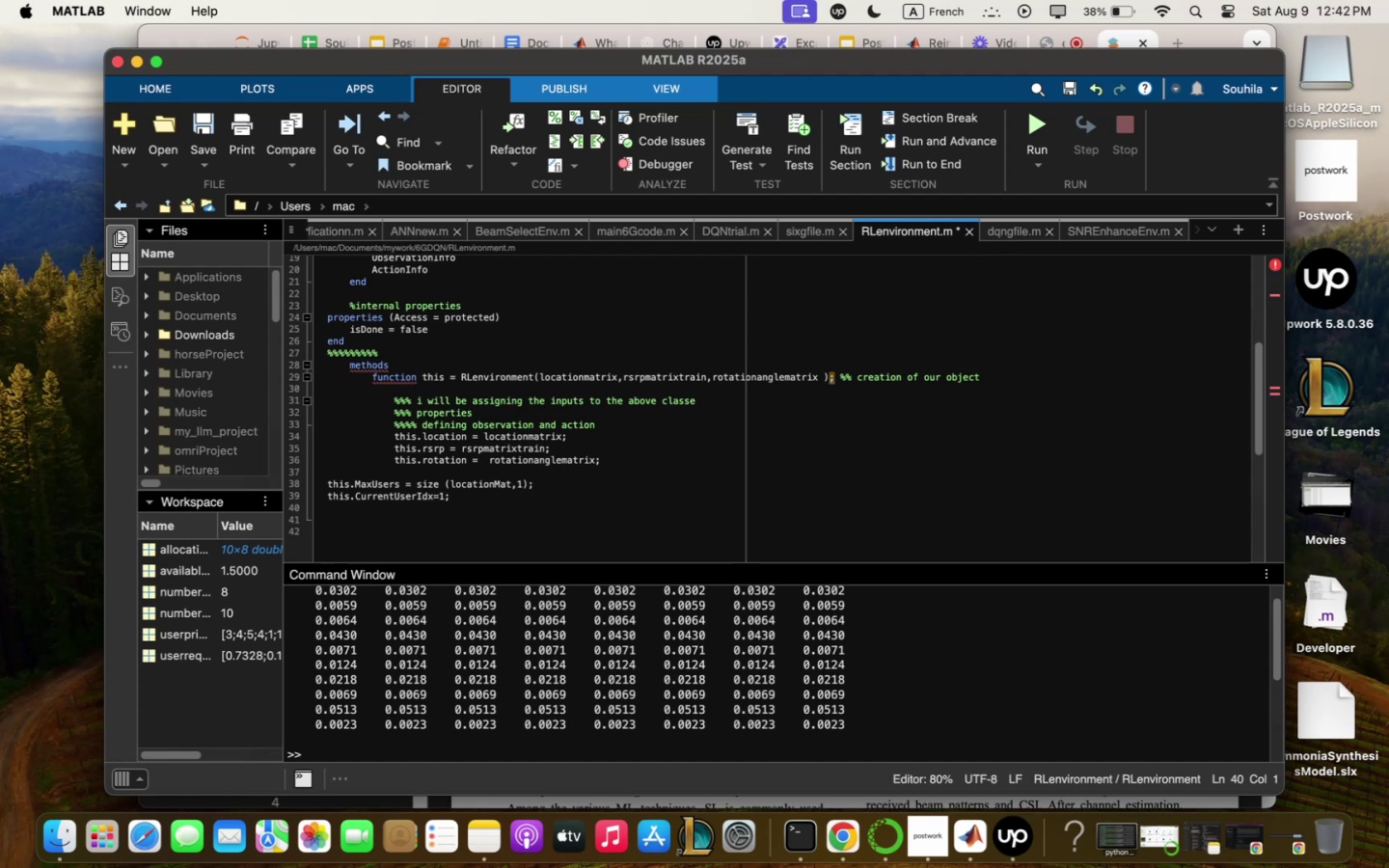 
scroll: coordinate [652, 433], scroll_direction: down, amount: 2.0
 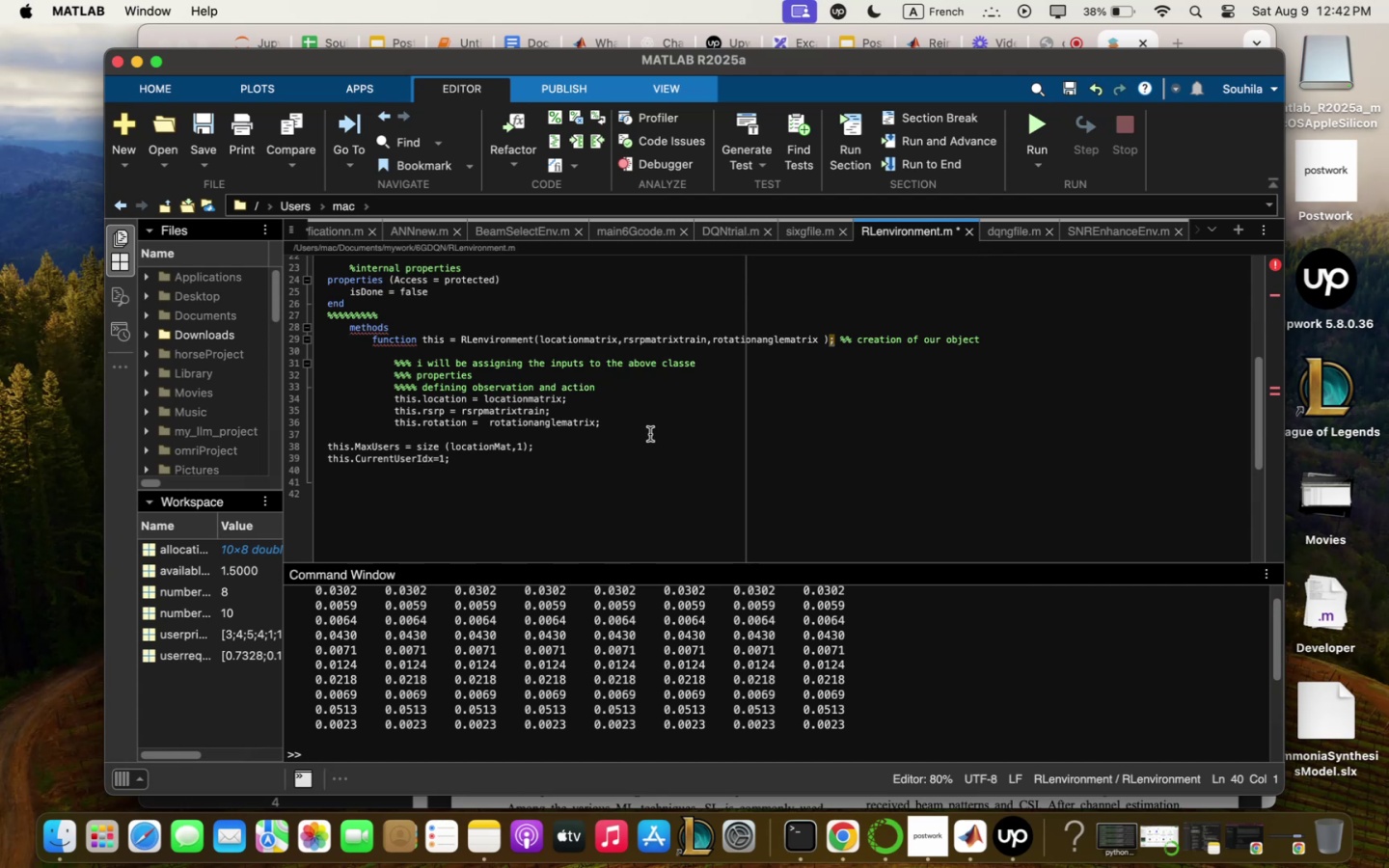 
wait(11.99)
 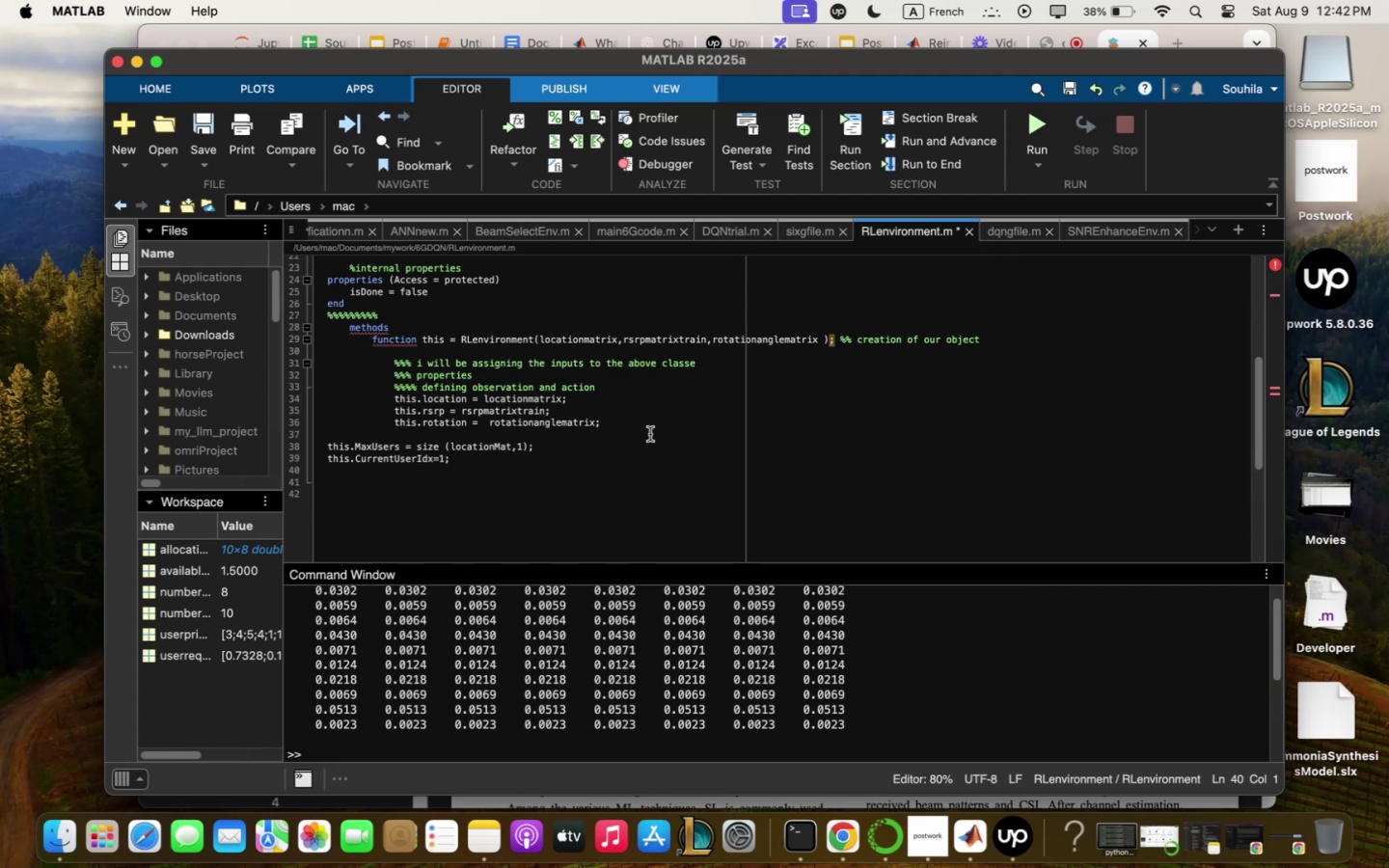 
scroll: coordinate [702, 441], scroll_direction: up, amount: 23.0
 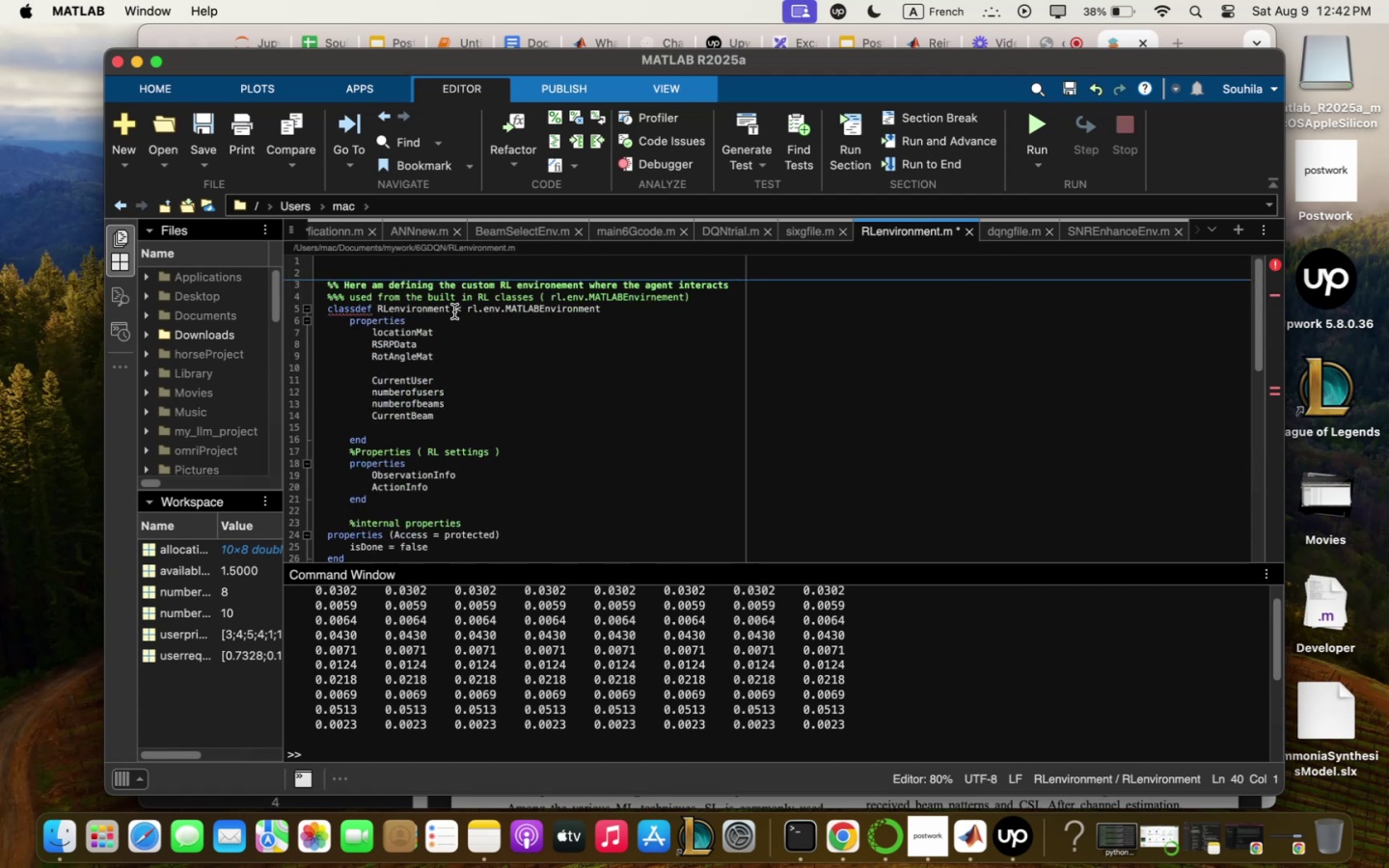 
left_click([467, 328])
 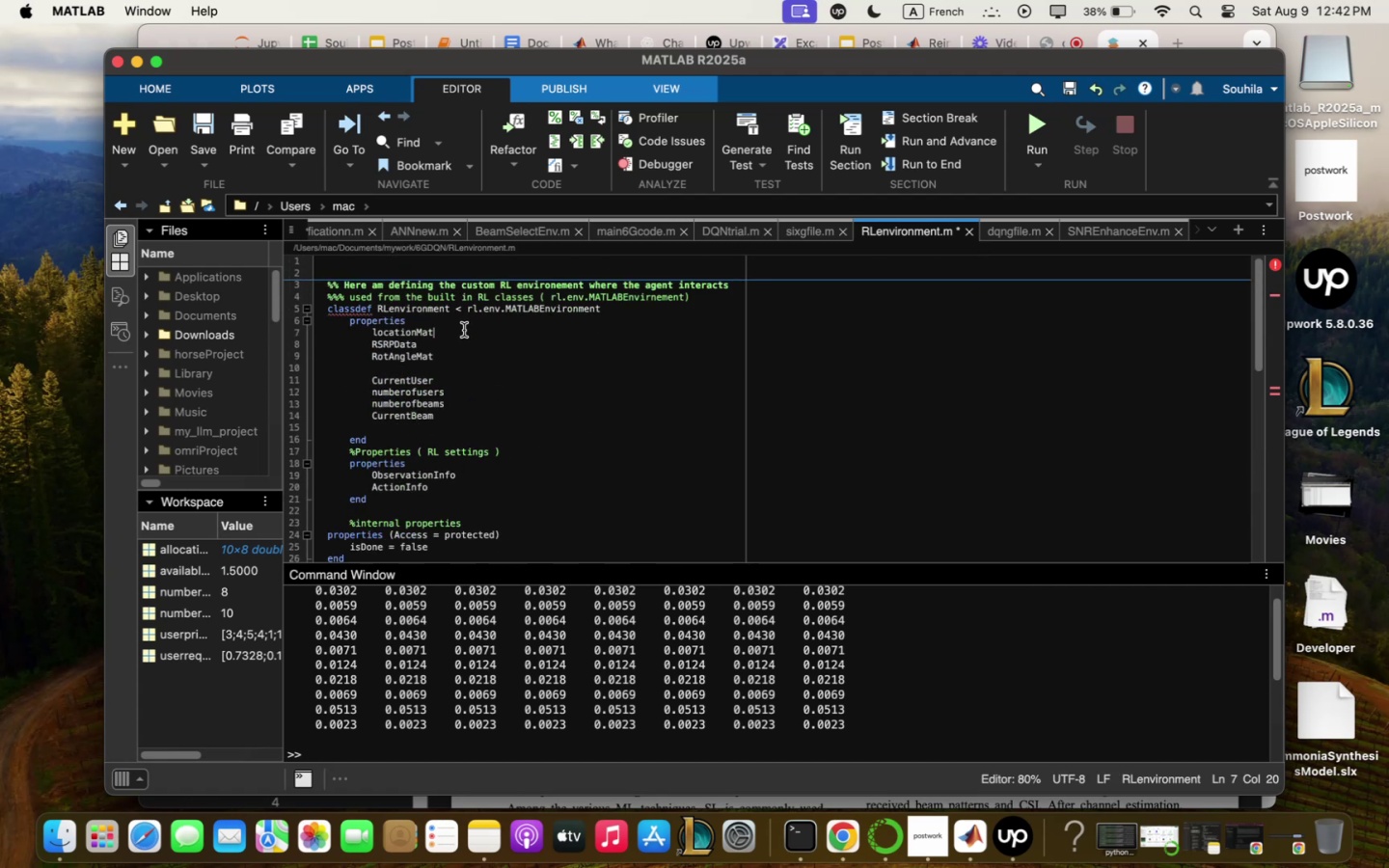 
type(   """ user liocq)
key(Backspace)
key(Backspace)
type(])
key(Backspace)
key(Backspace)
key(Backspace)
type(ocqtion )
 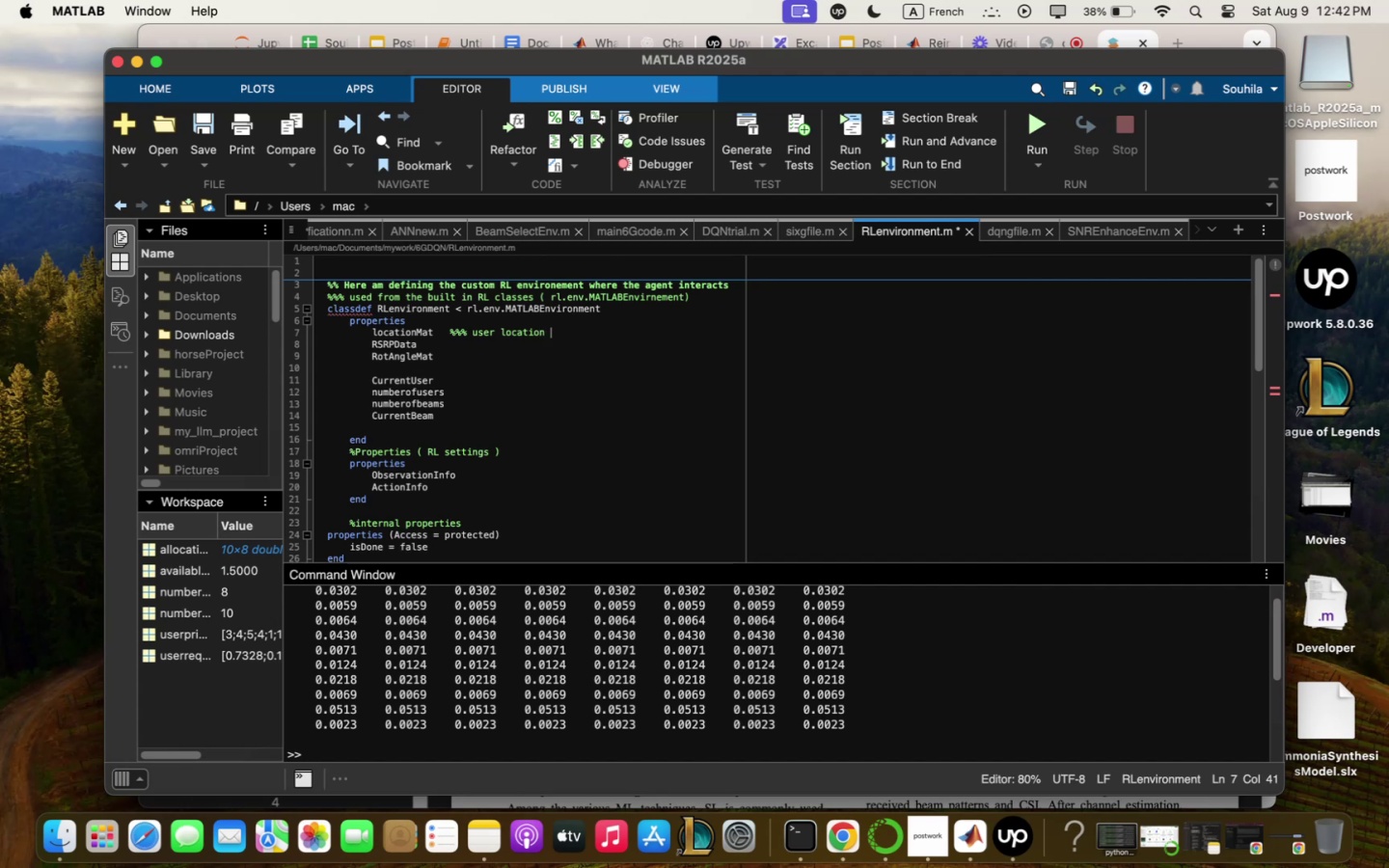 
key(Enter)
 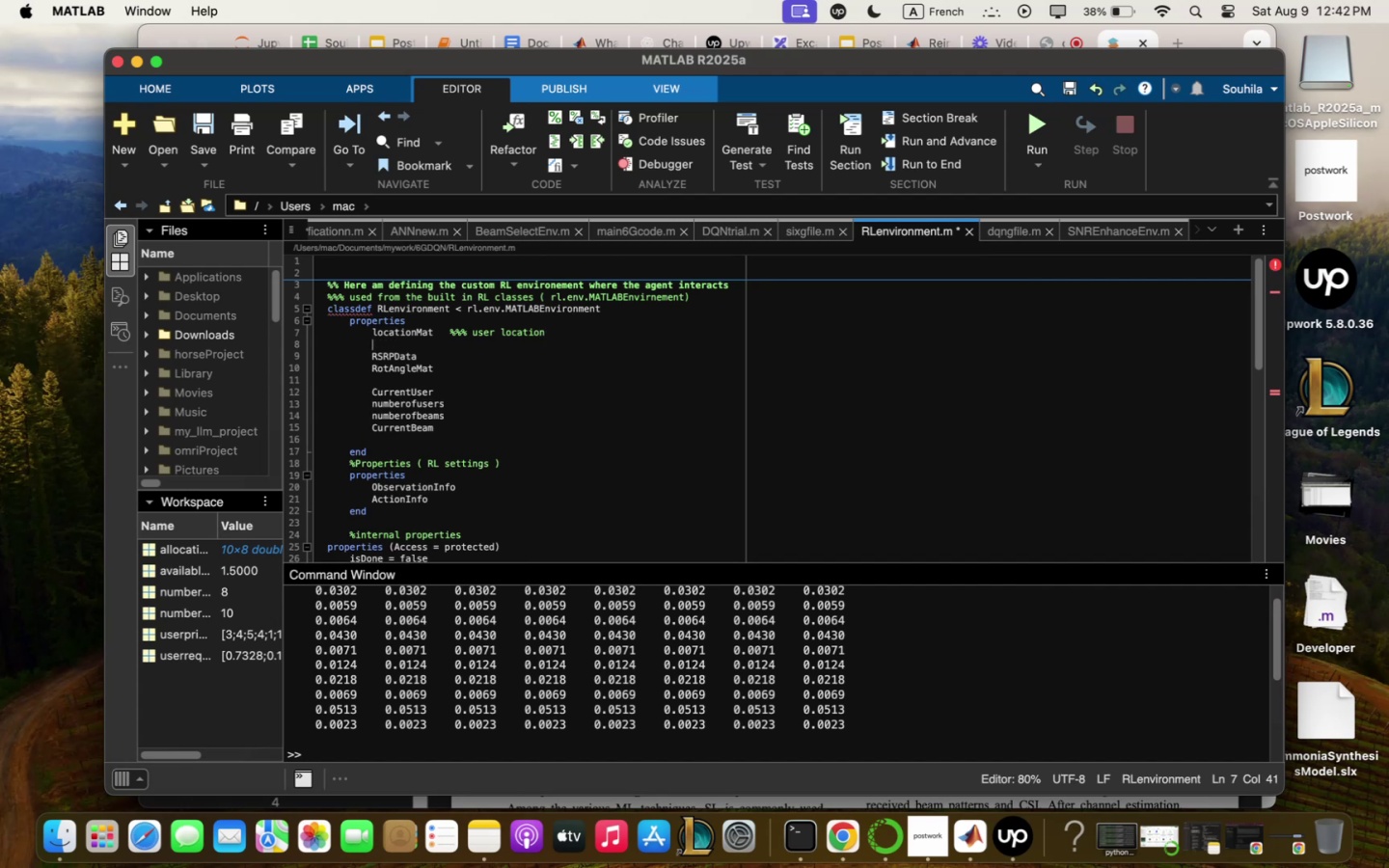 
key(Backspace)
 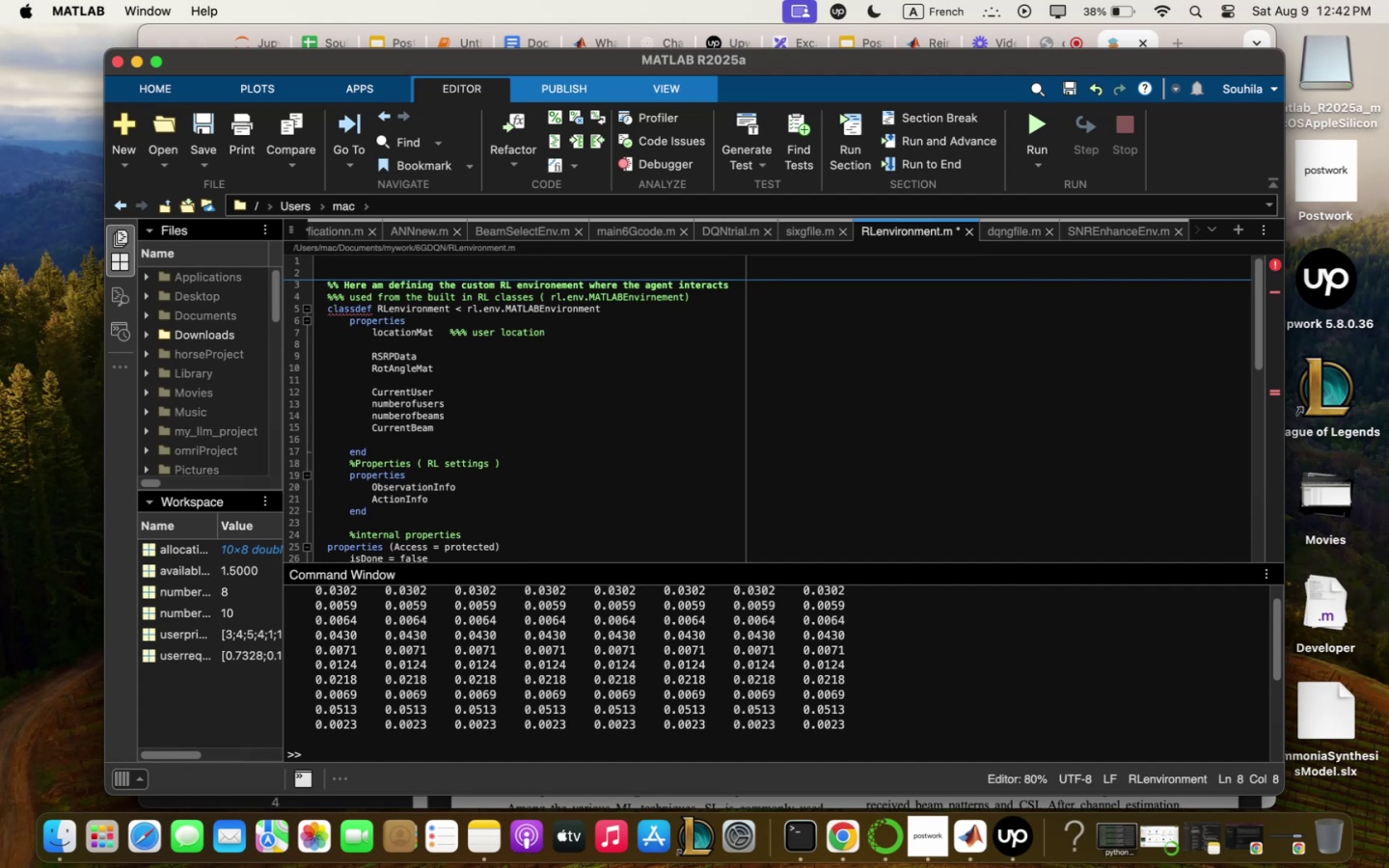 
key(Backspace)
 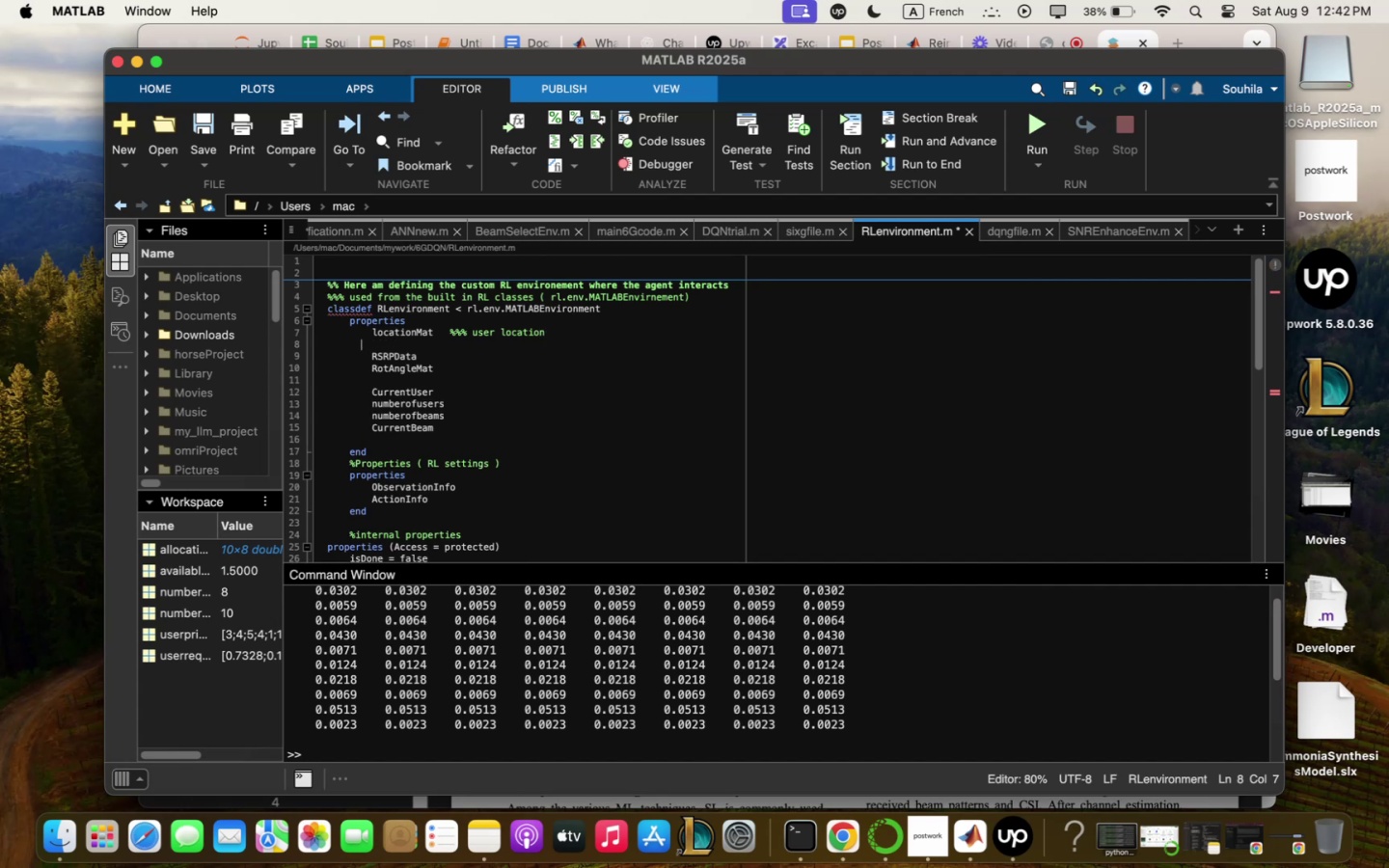 
key(Backspace)
 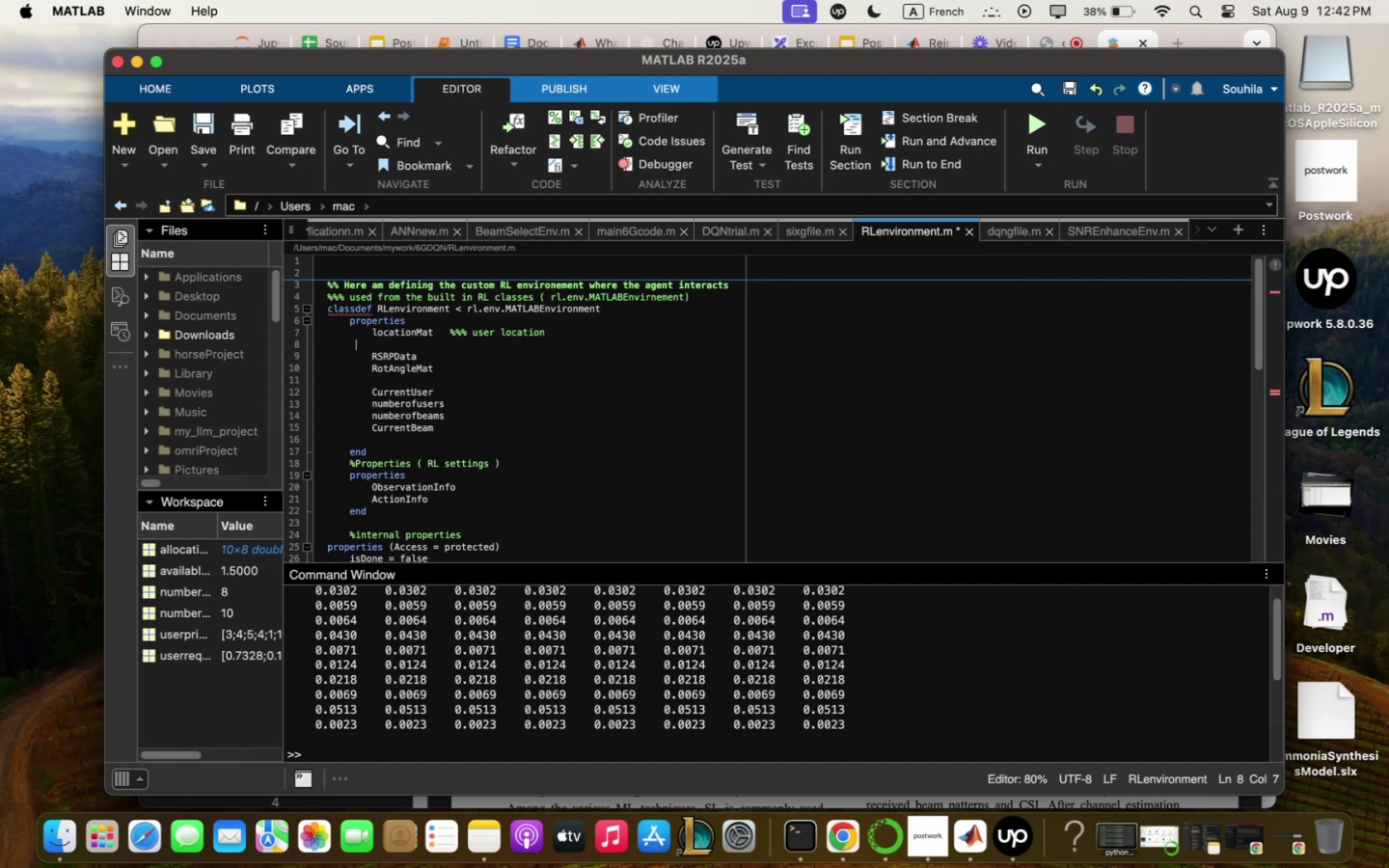 
key(Backspace)
 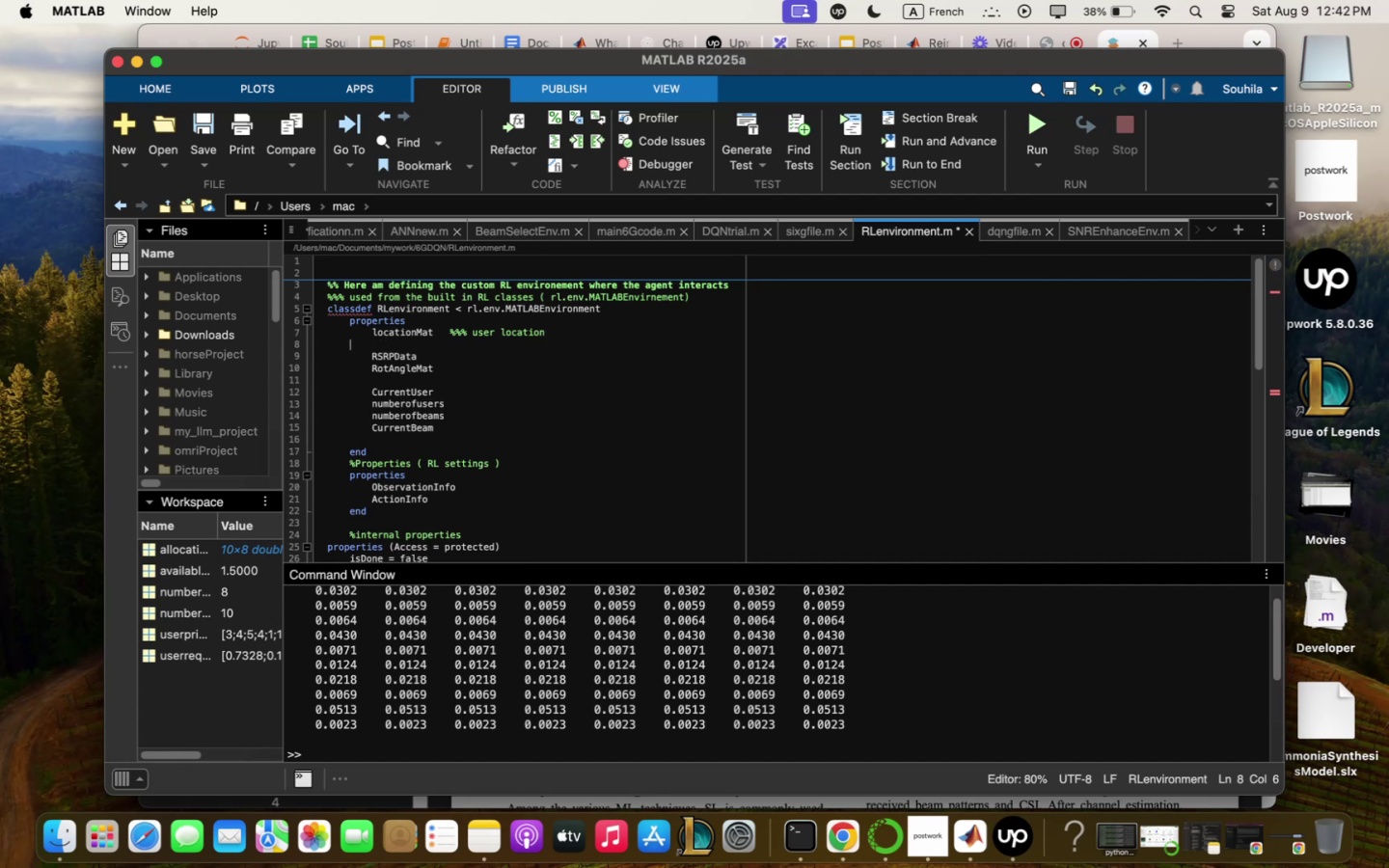 
key(Backspace)
 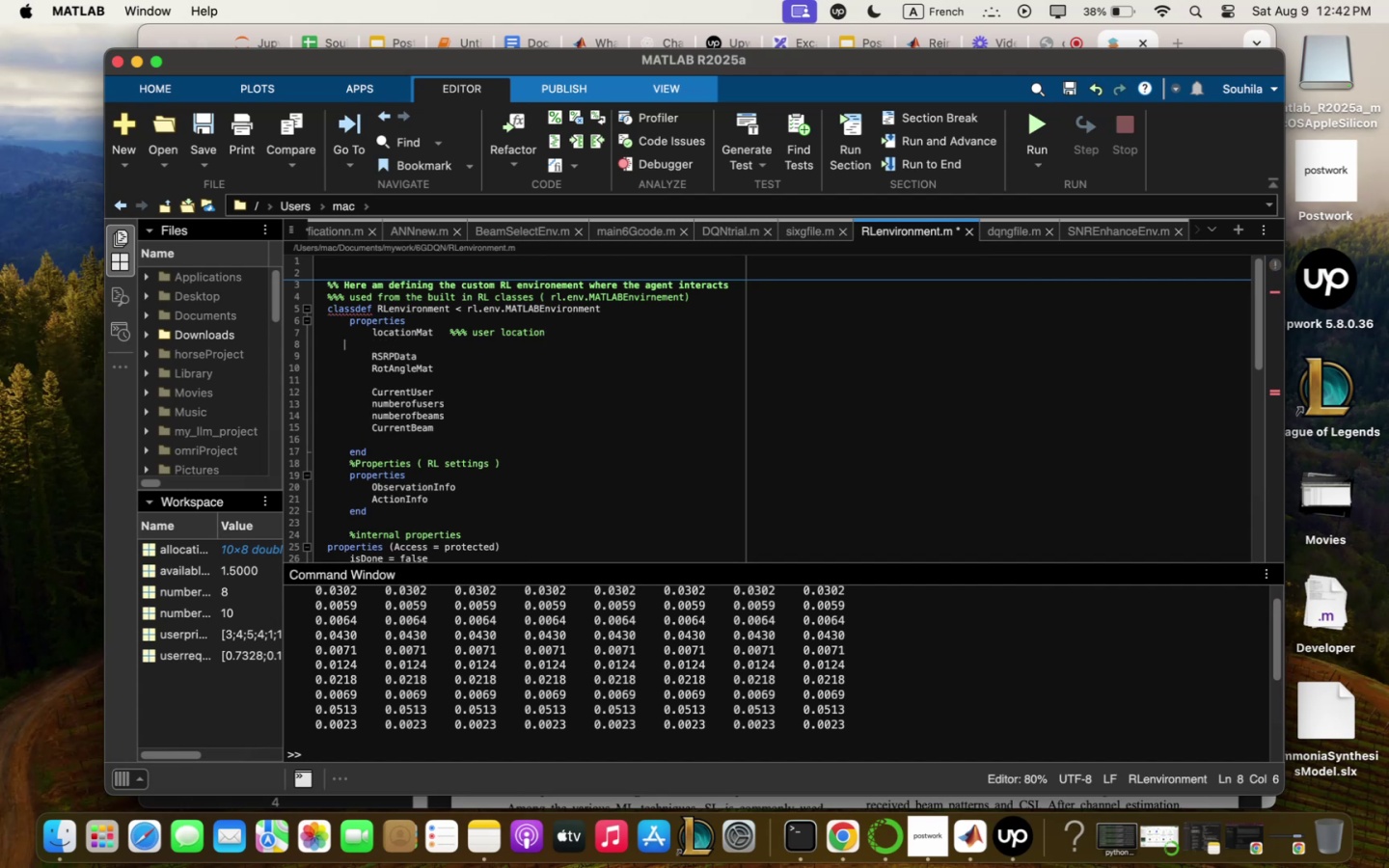 
key(Backspace)
 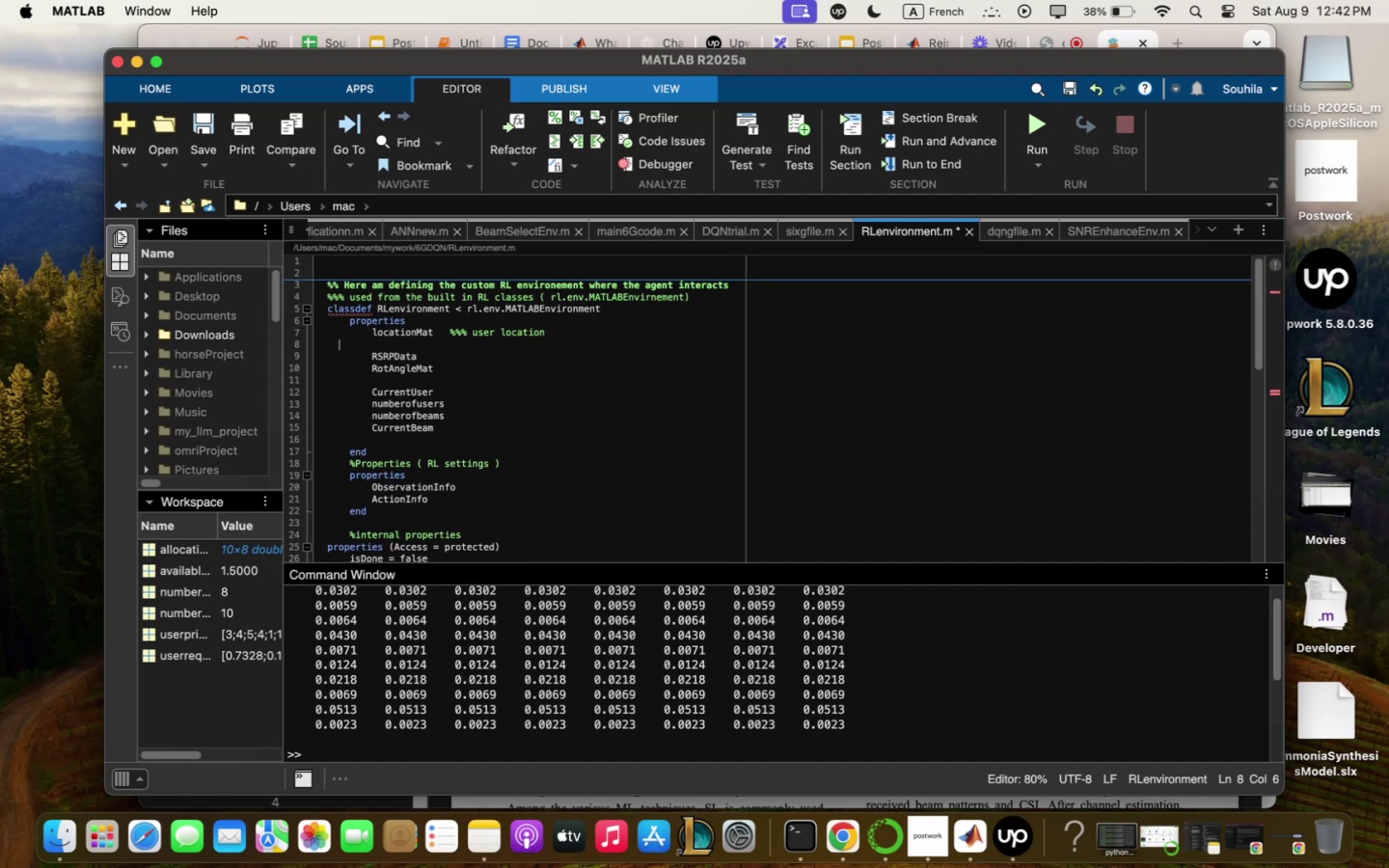 
key(Backspace)
 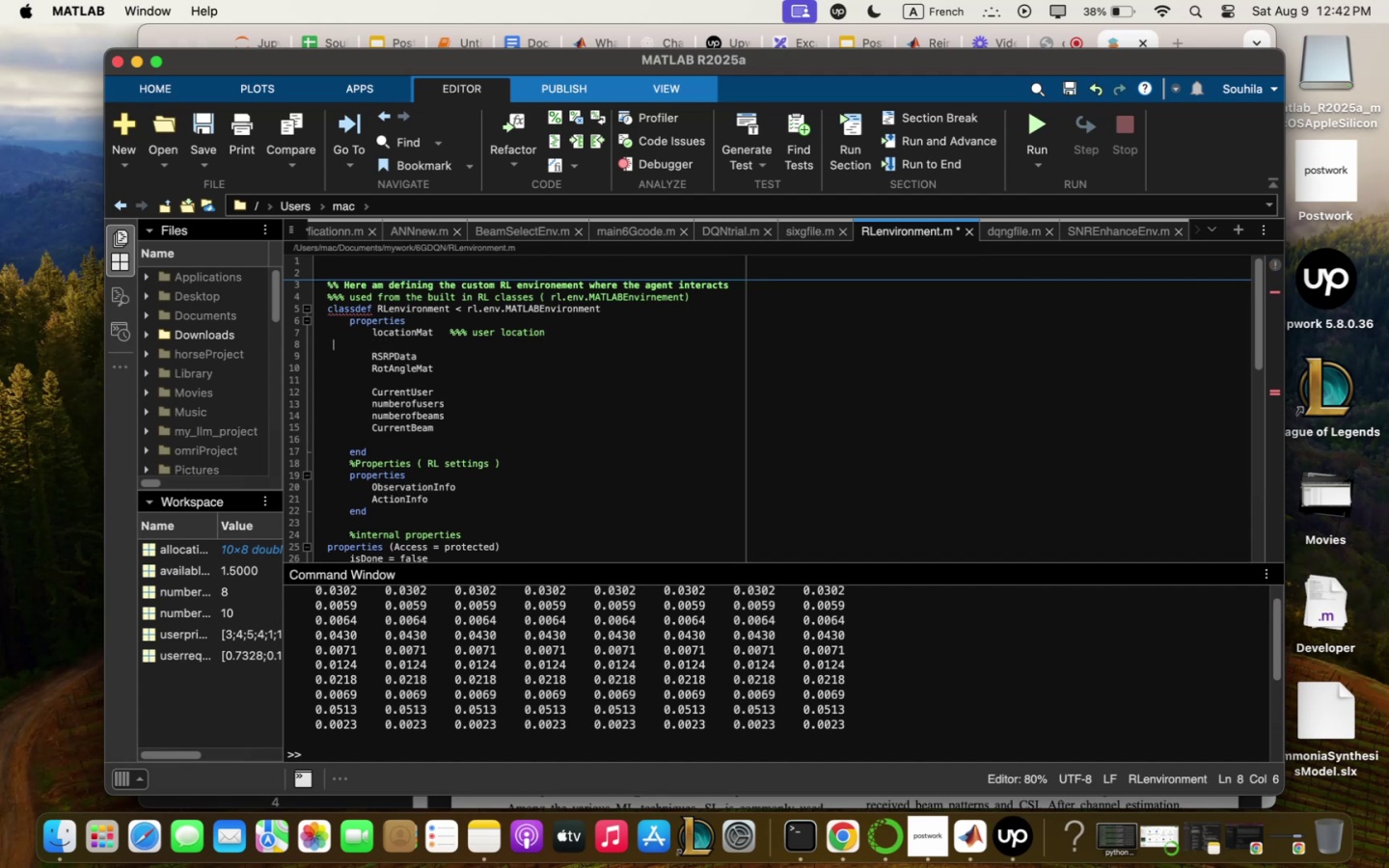 
key(Backspace)
 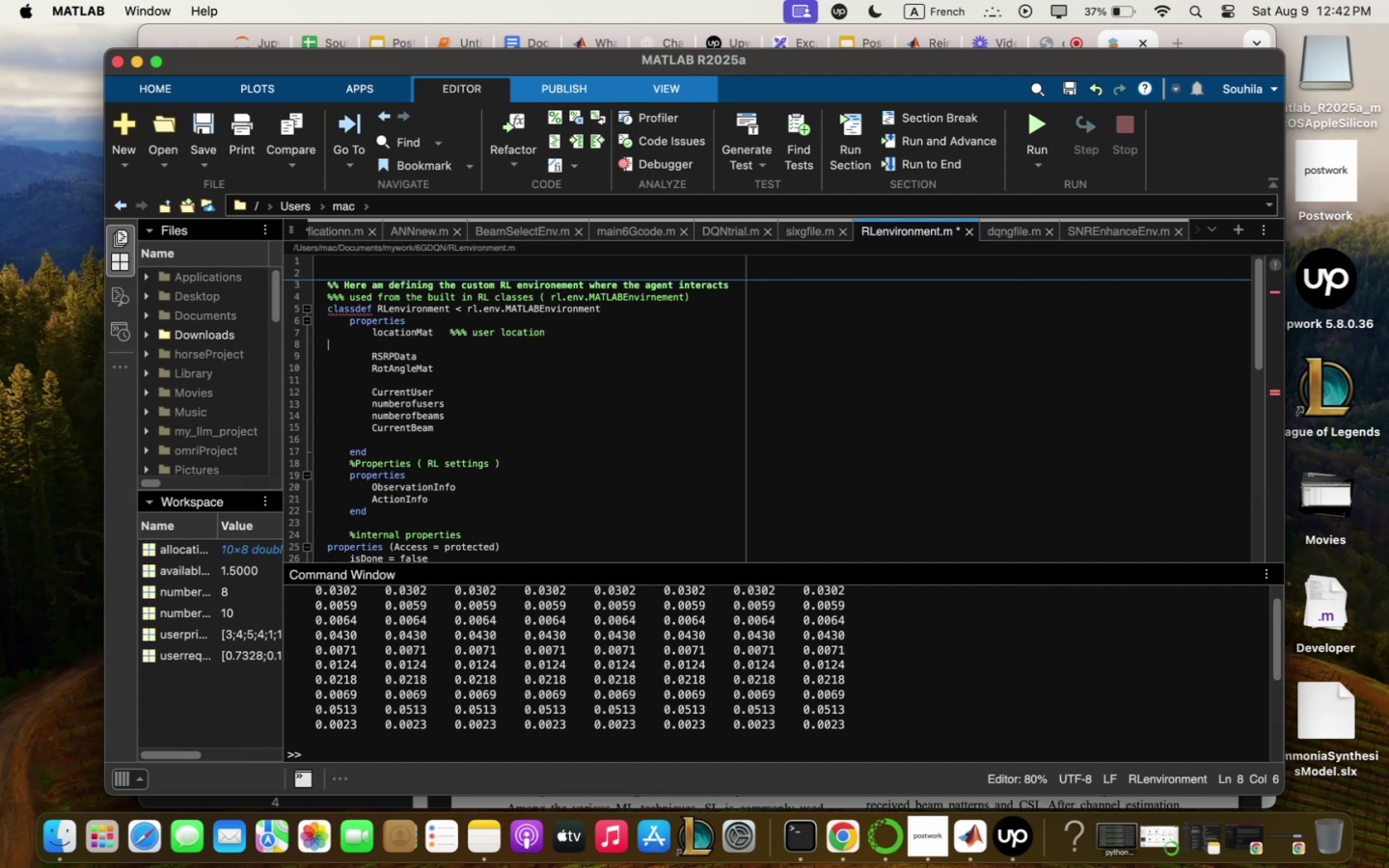 
key(Backspace)
 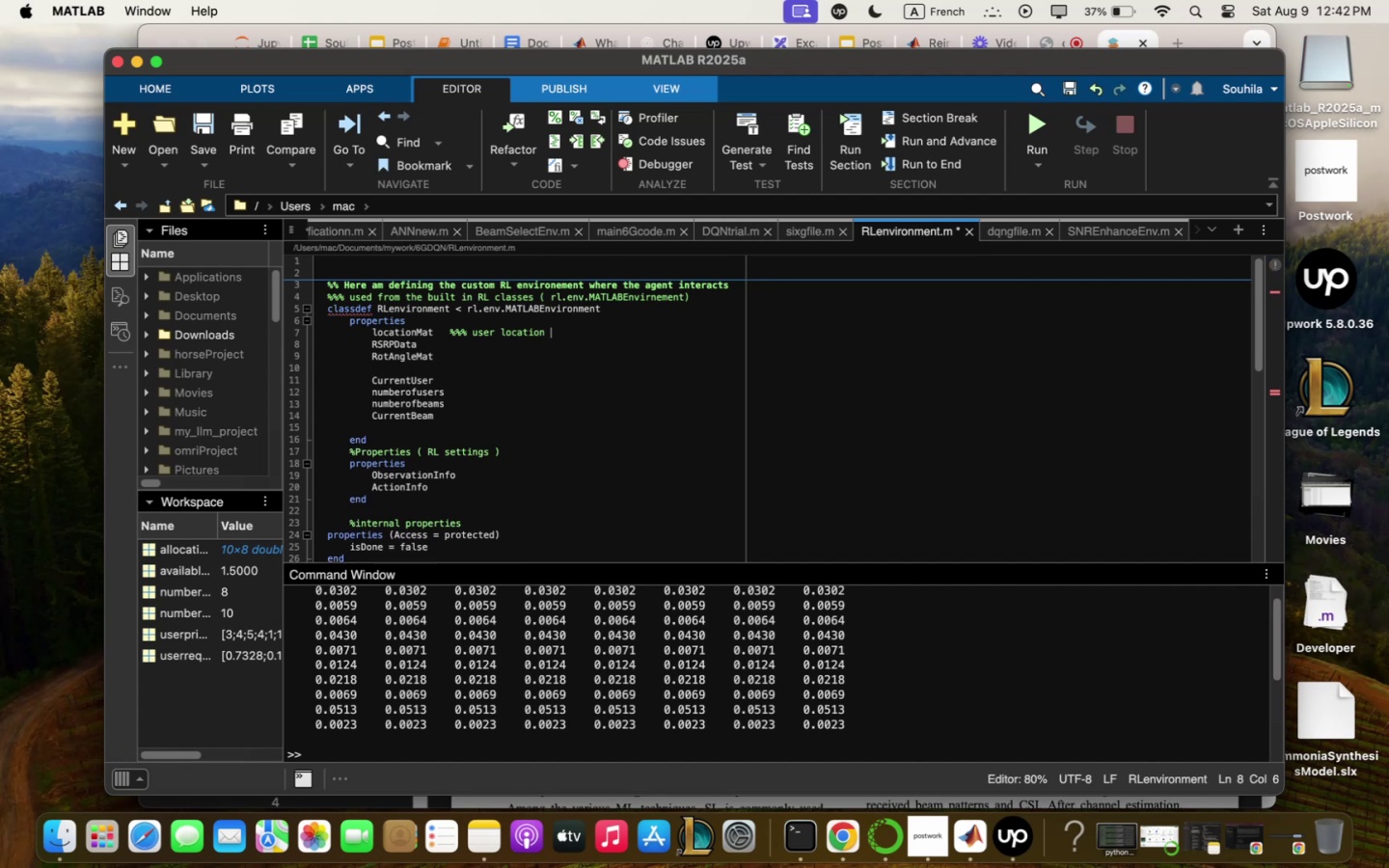 
key(Backspace)
 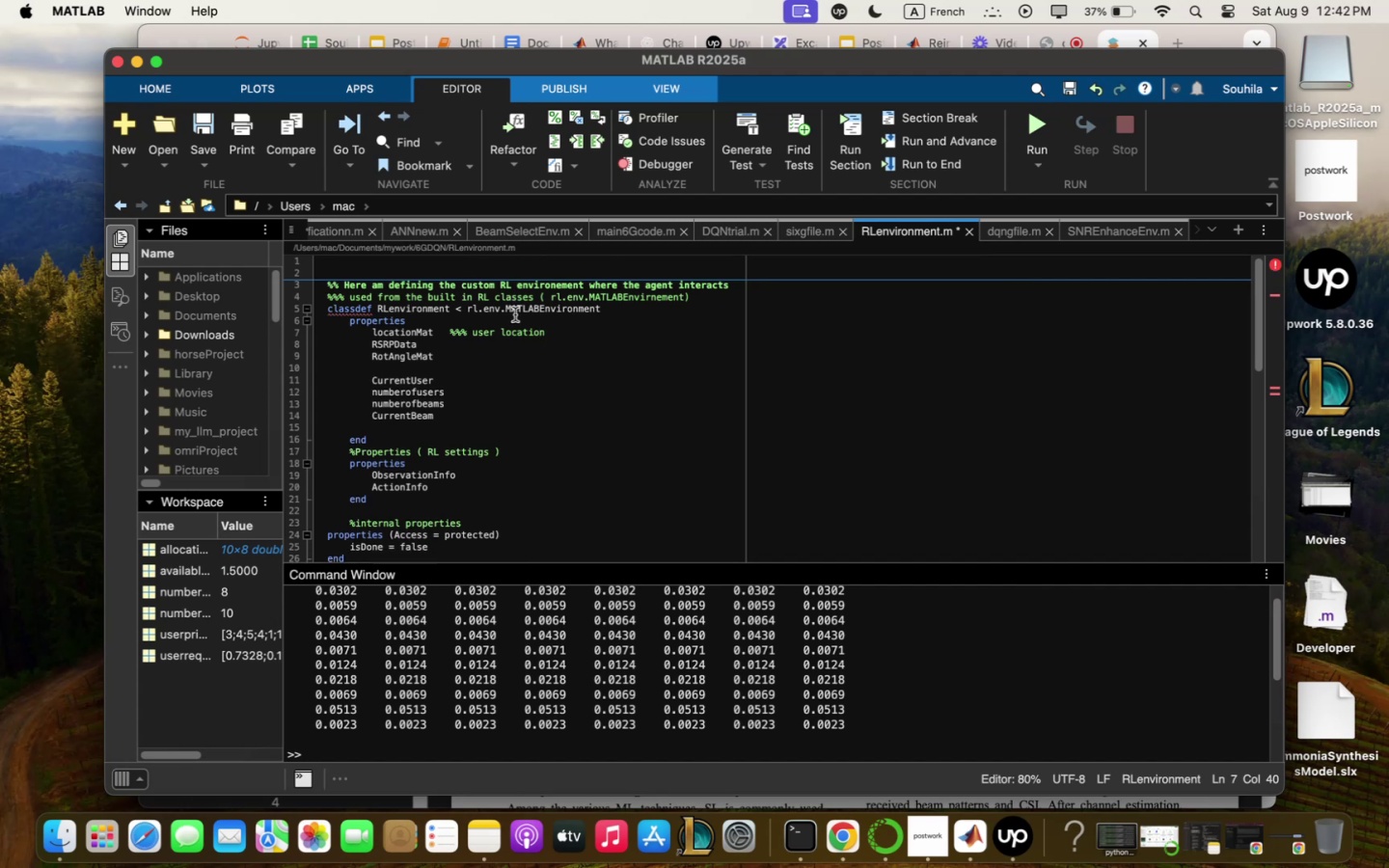 
left_click([533, 341])
 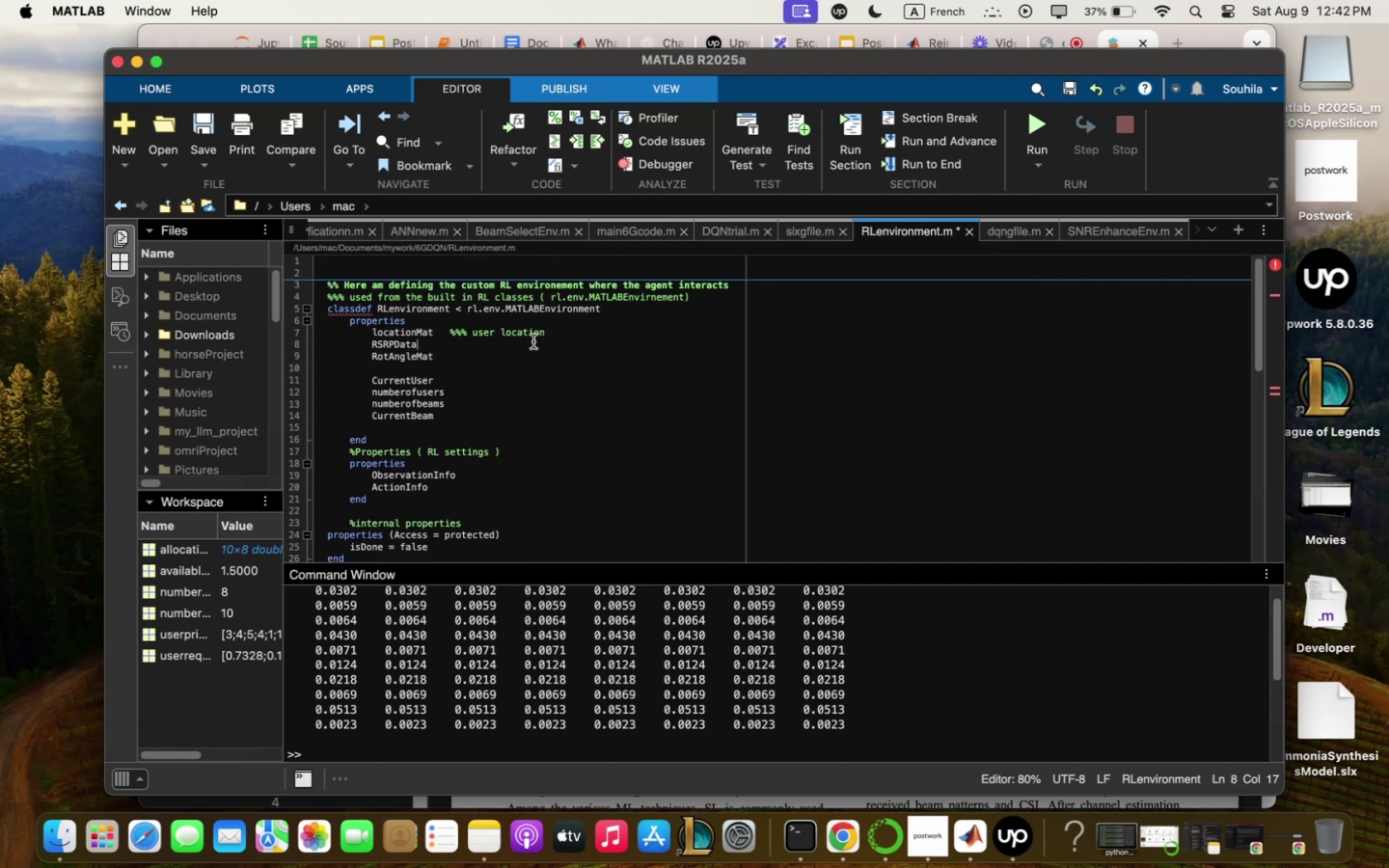 
type(vvv)
key(Backspace)
key(Backspace)
key(Backspace)
type(    "" RSRP vqlues for eqch locqtion qnd beq;)
 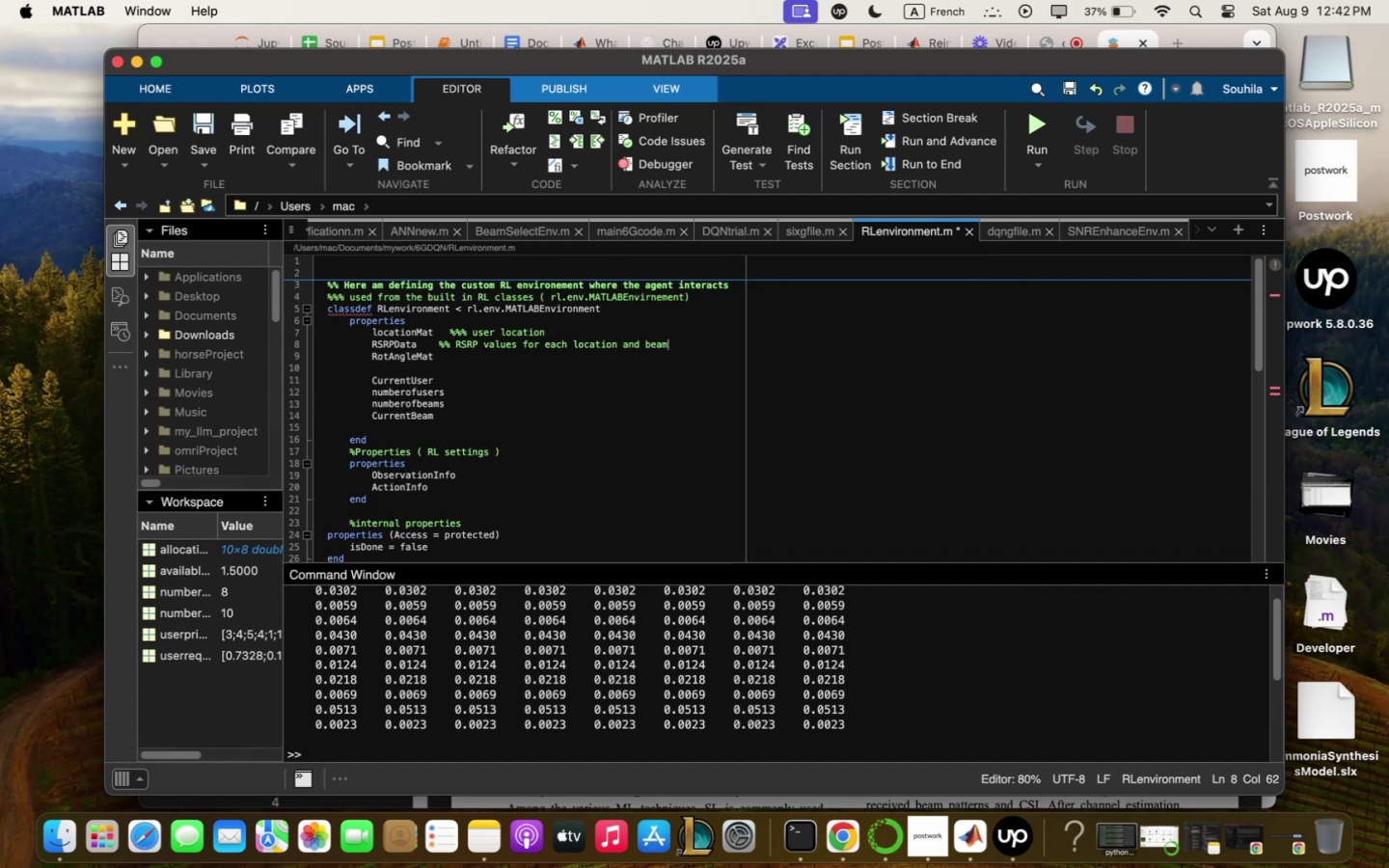 
left_click([511, 361])
 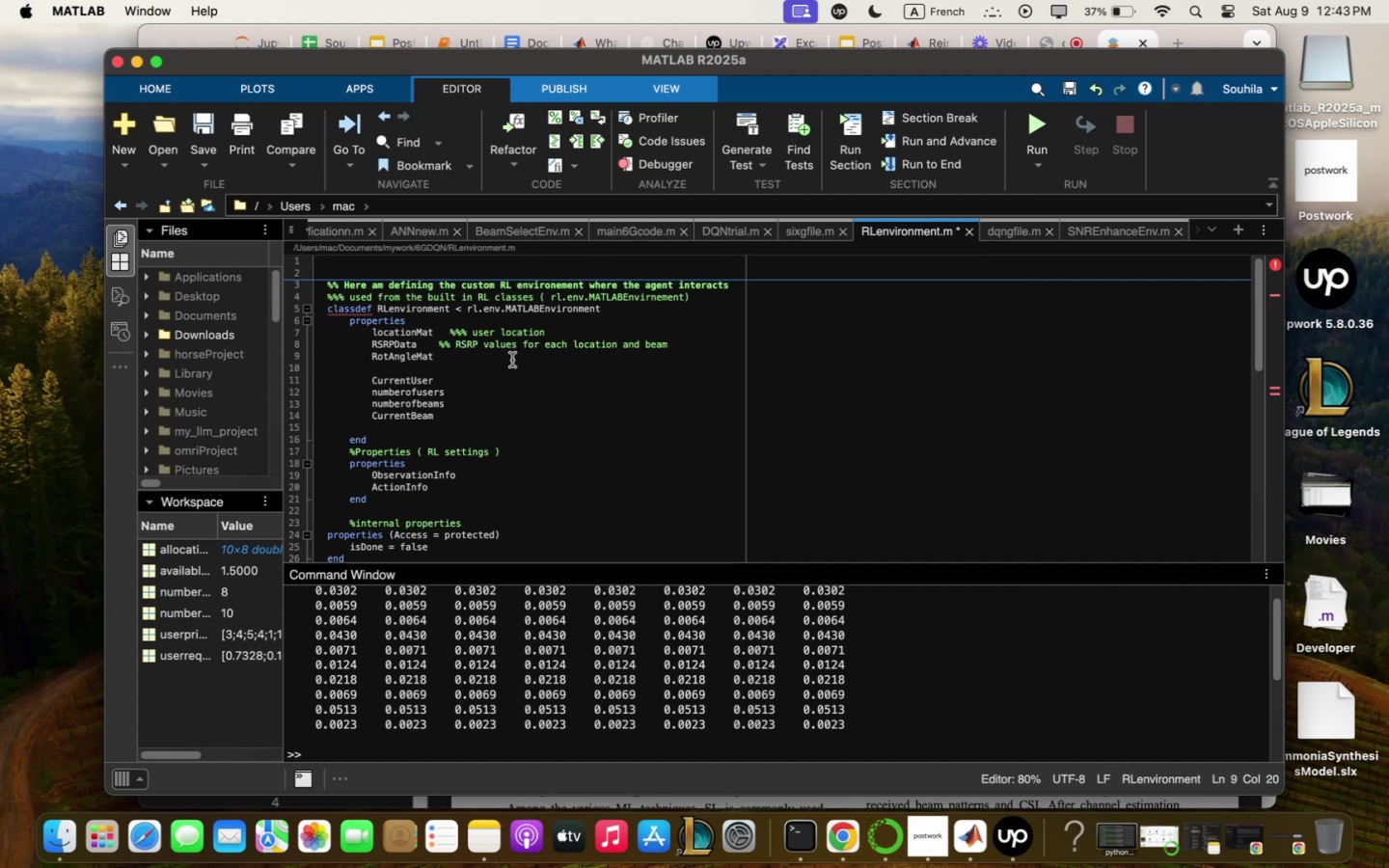 
type(   " po)
key(Backspace)
key(Backspace)
key(Backspace)
type(" possible beq; qngles)
key(Backspace)
key(Backspace)
key(Backspace)
key(Backspace)
key(Backspace)
key(Backspace)
type(rotqtion qnle)
key(Backspace)
key(Backspace)
type(gles)
 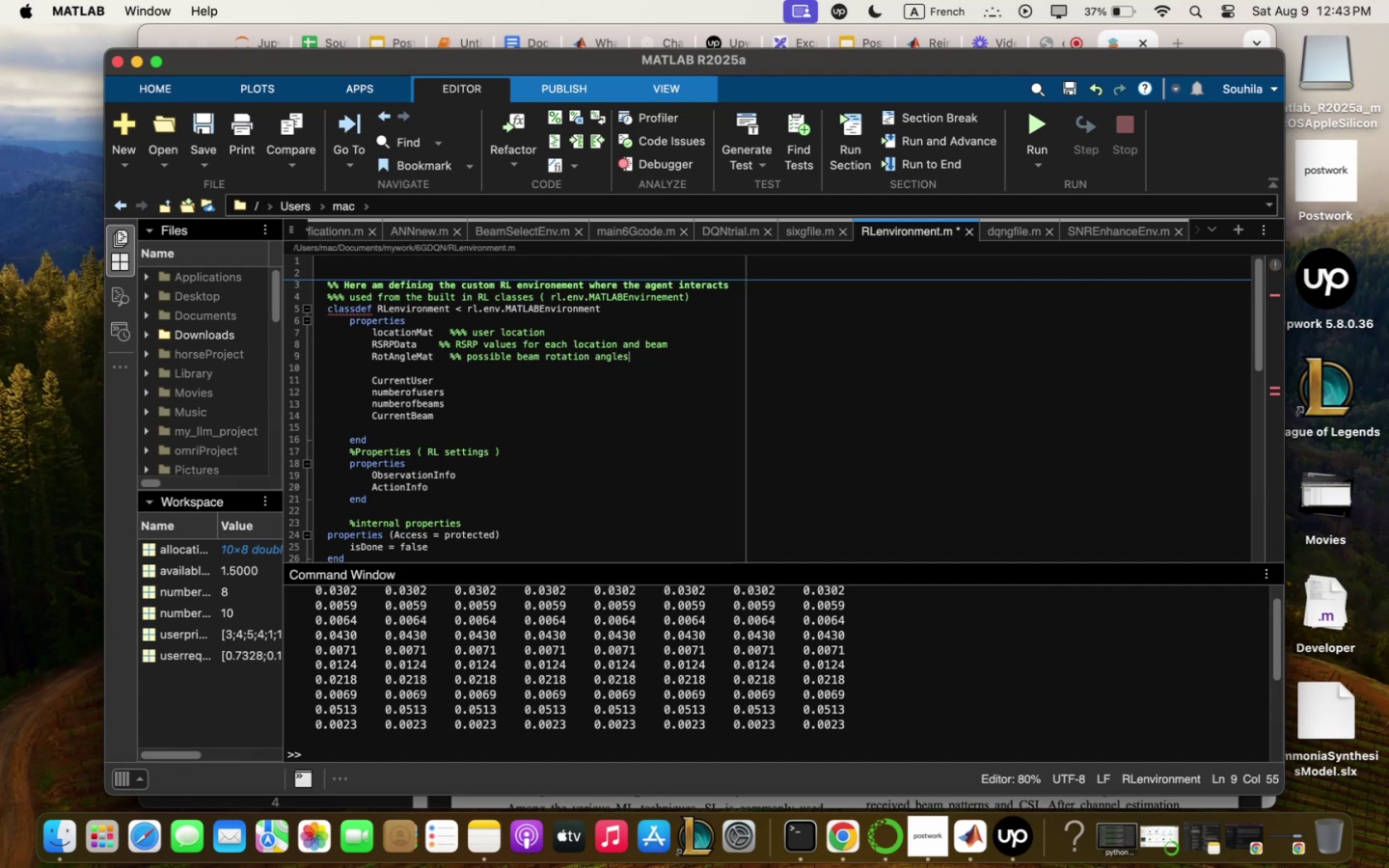 
left_click([555, 384])
 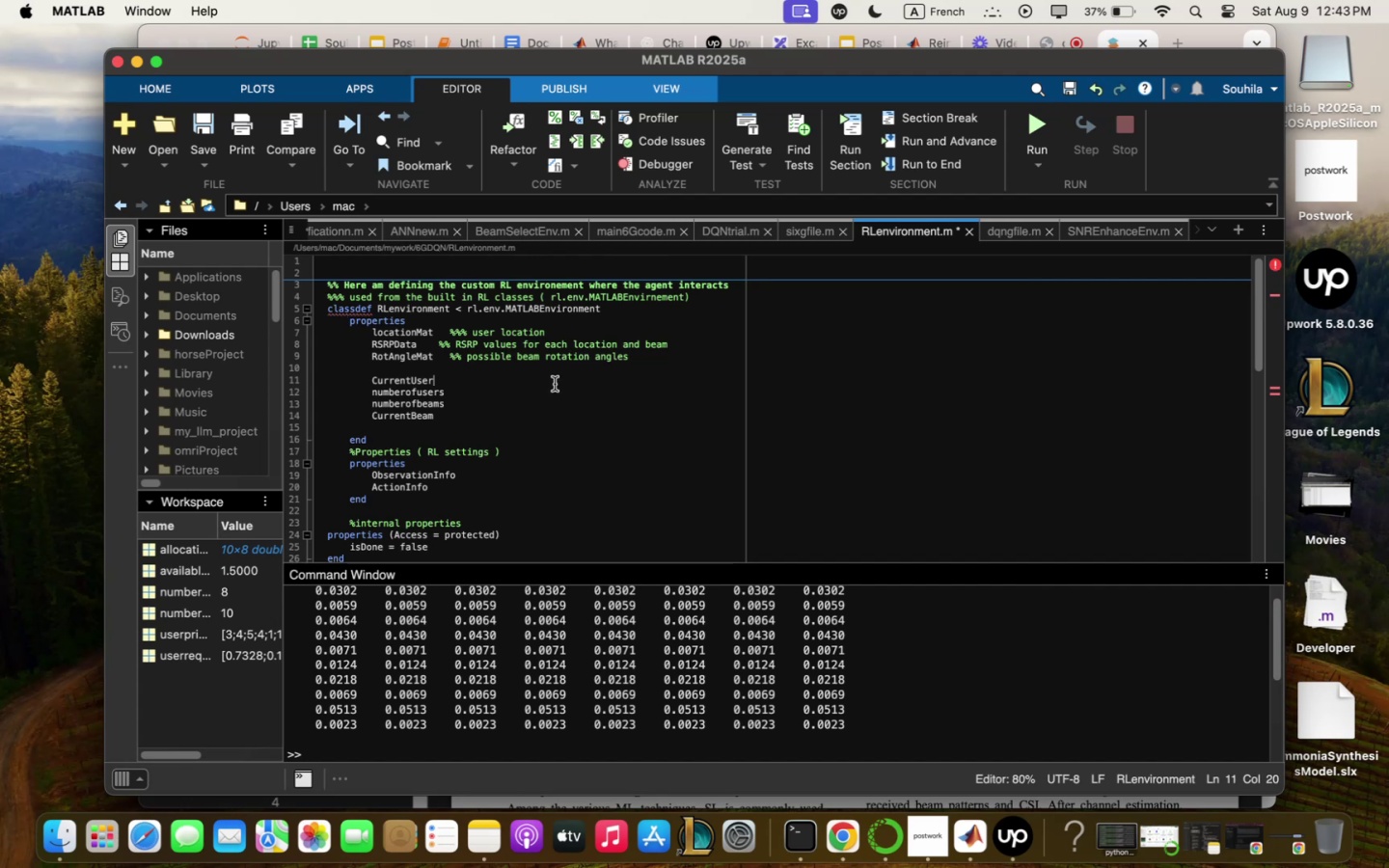 
type(    " )
key(Backspace)
type(index of current user)
 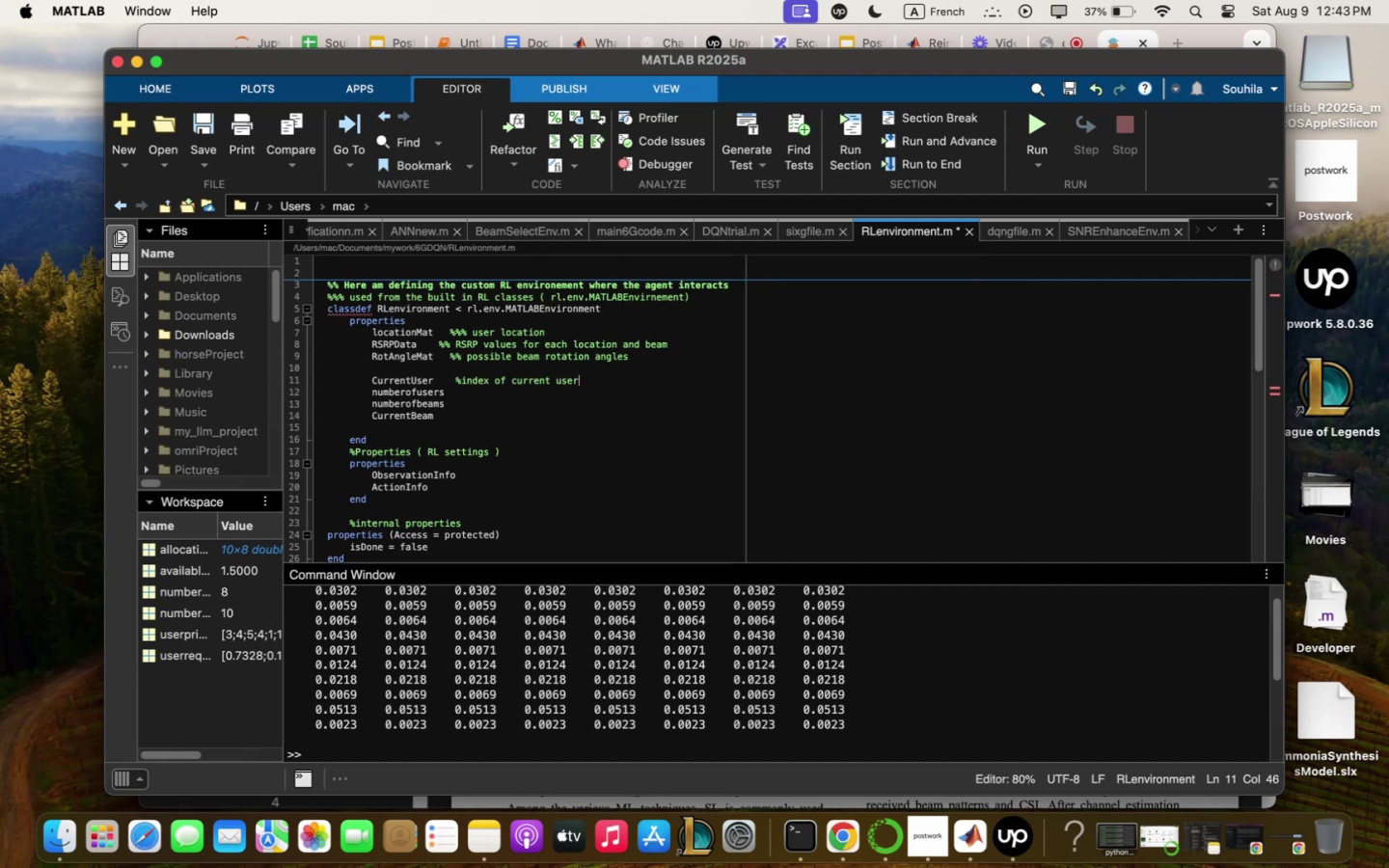 
left_click([535, 390])
 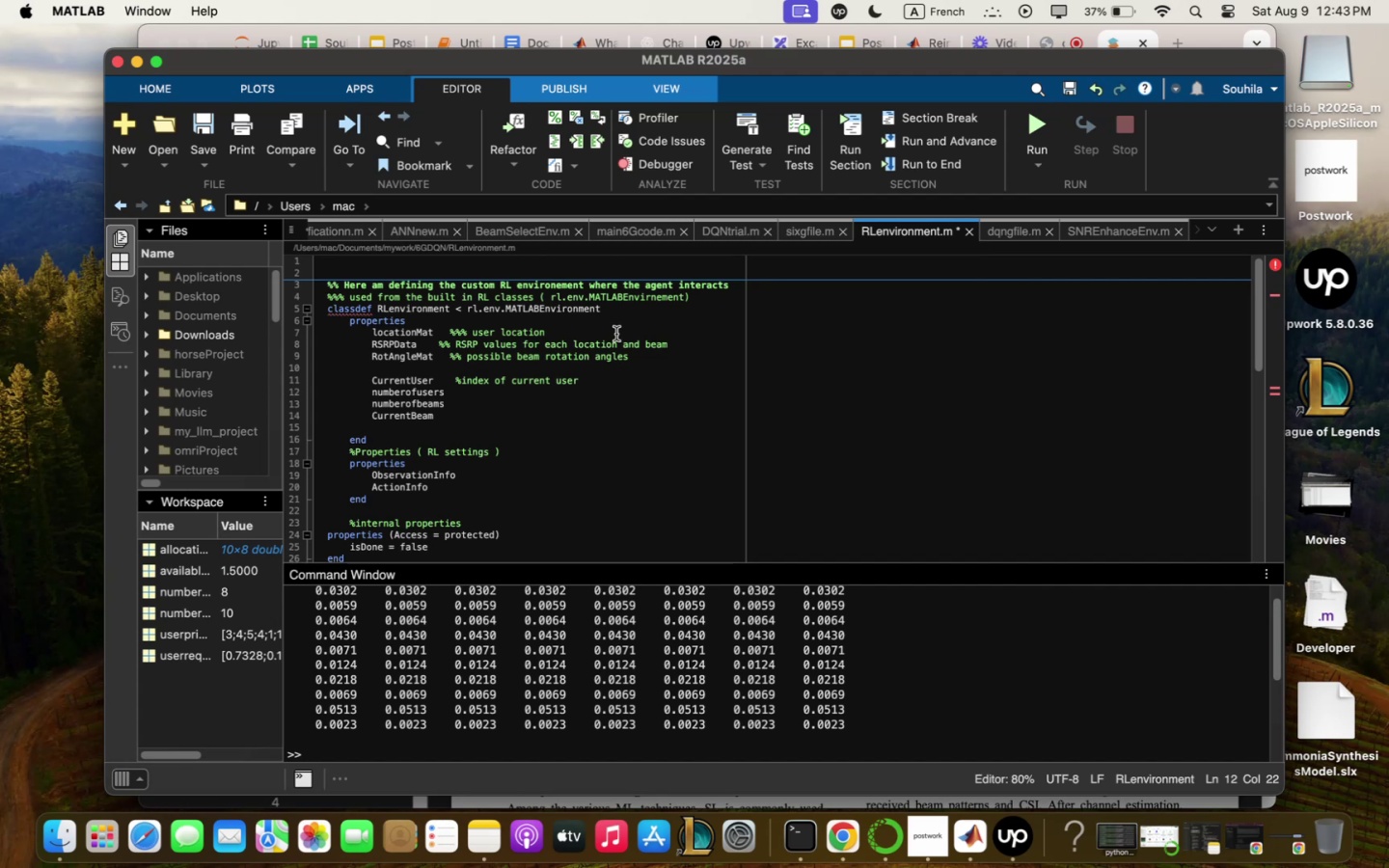 
wait(8.36)
 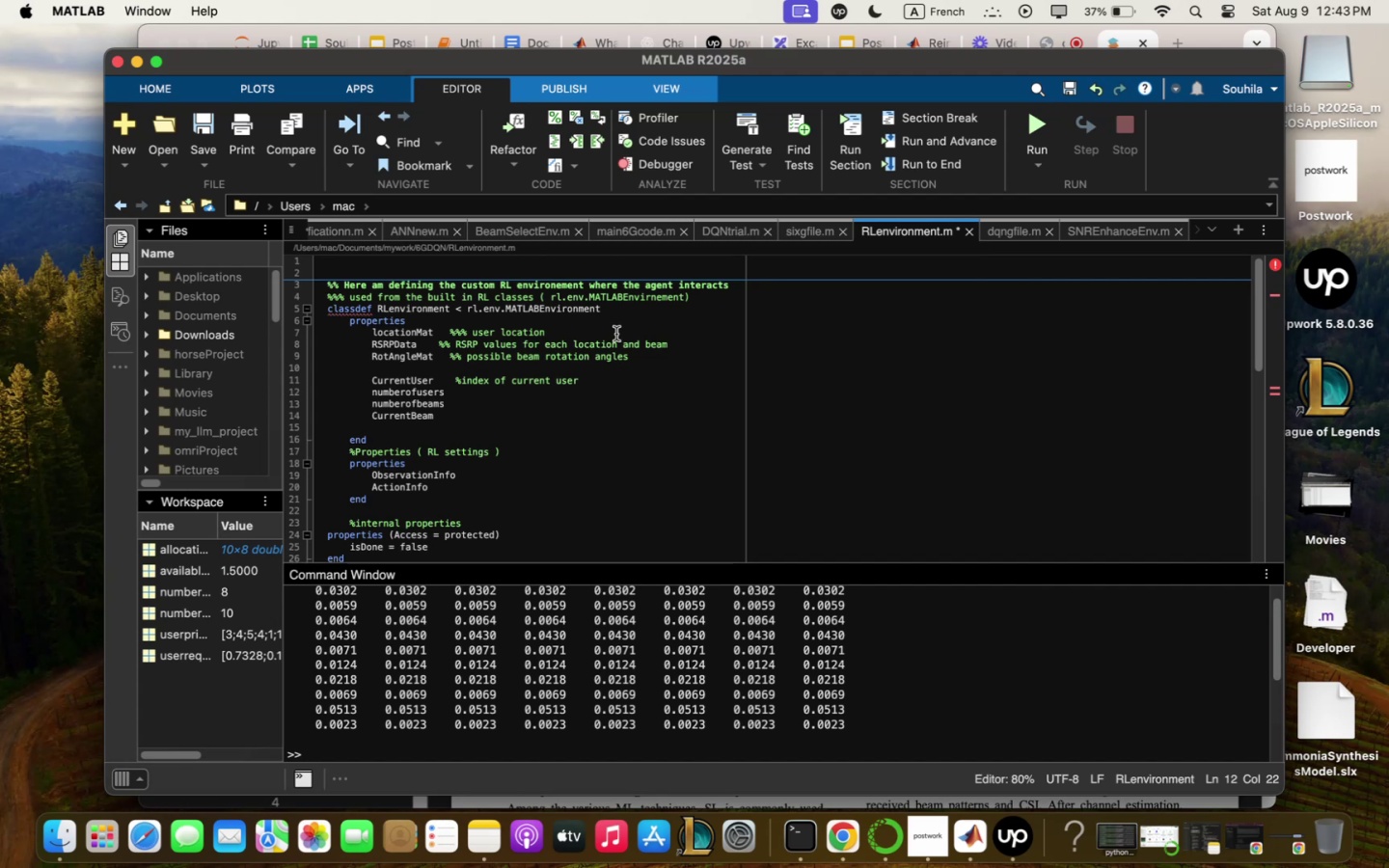 
scroll: coordinate [490, 459], scroll_direction: up, amount: 2.0
 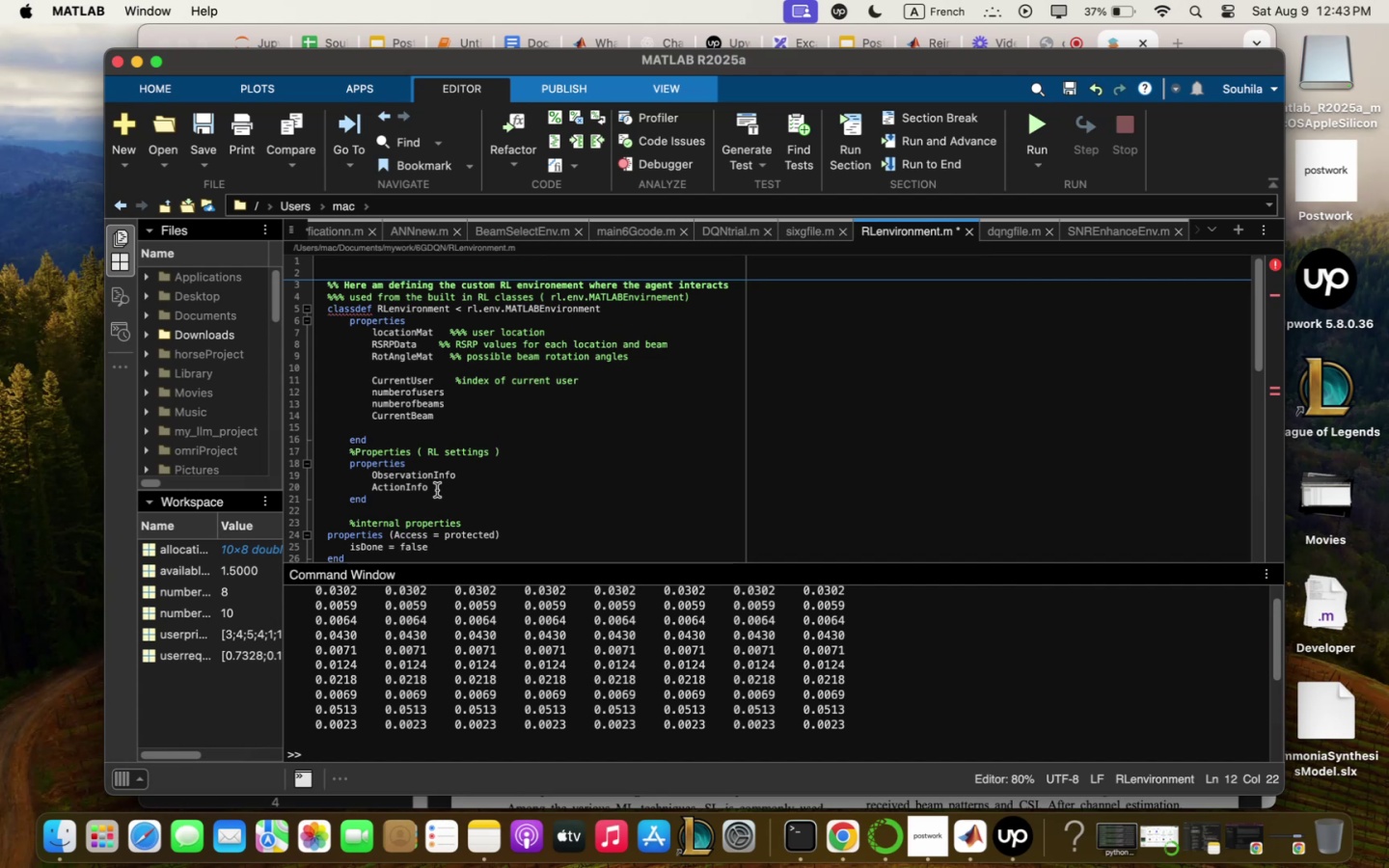 
scroll: coordinate [472, 467], scroll_direction: down, amount: 8.0
 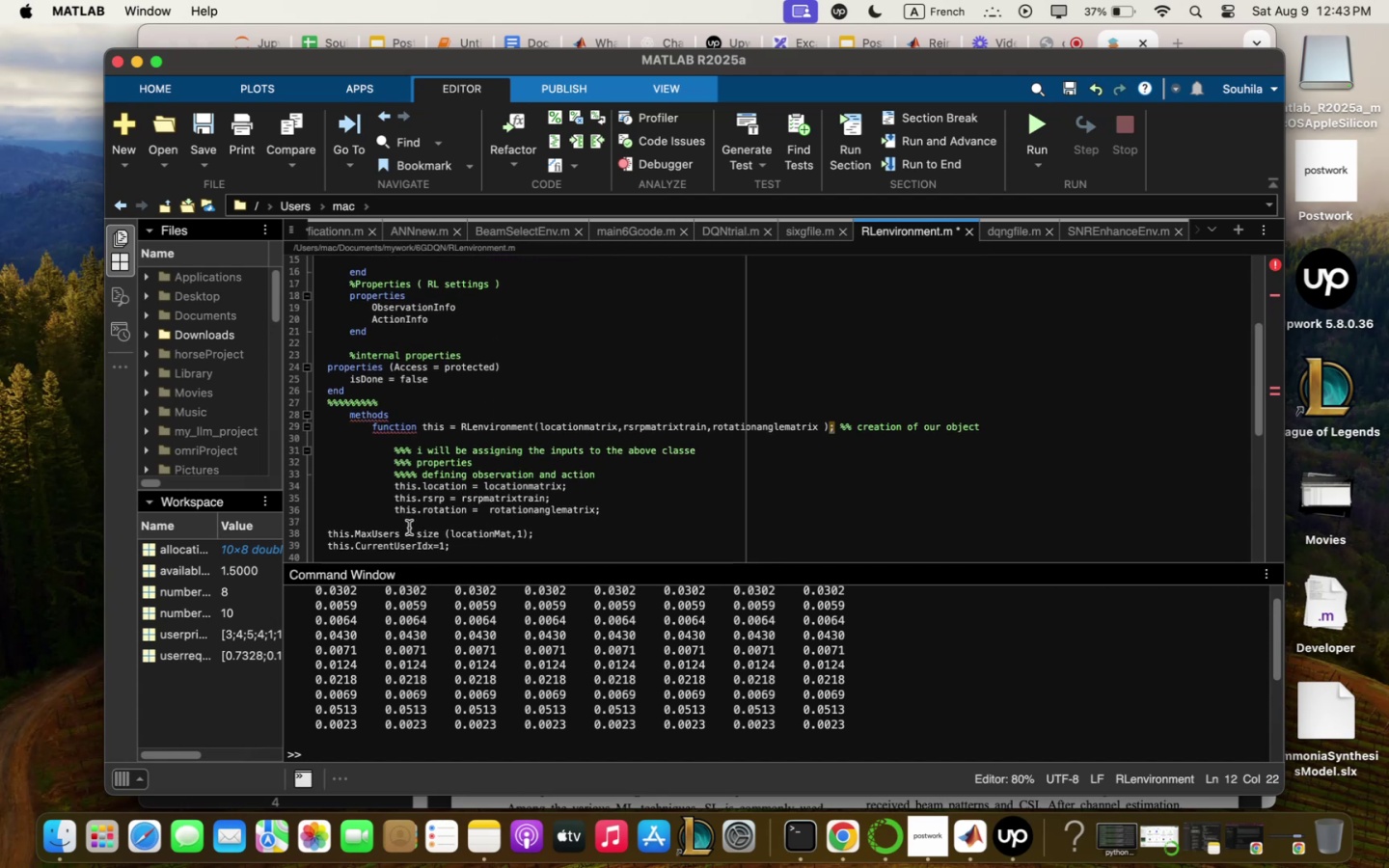 
left_click_drag(start_coordinate=[402, 530], to_coordinate=[356, 536])
 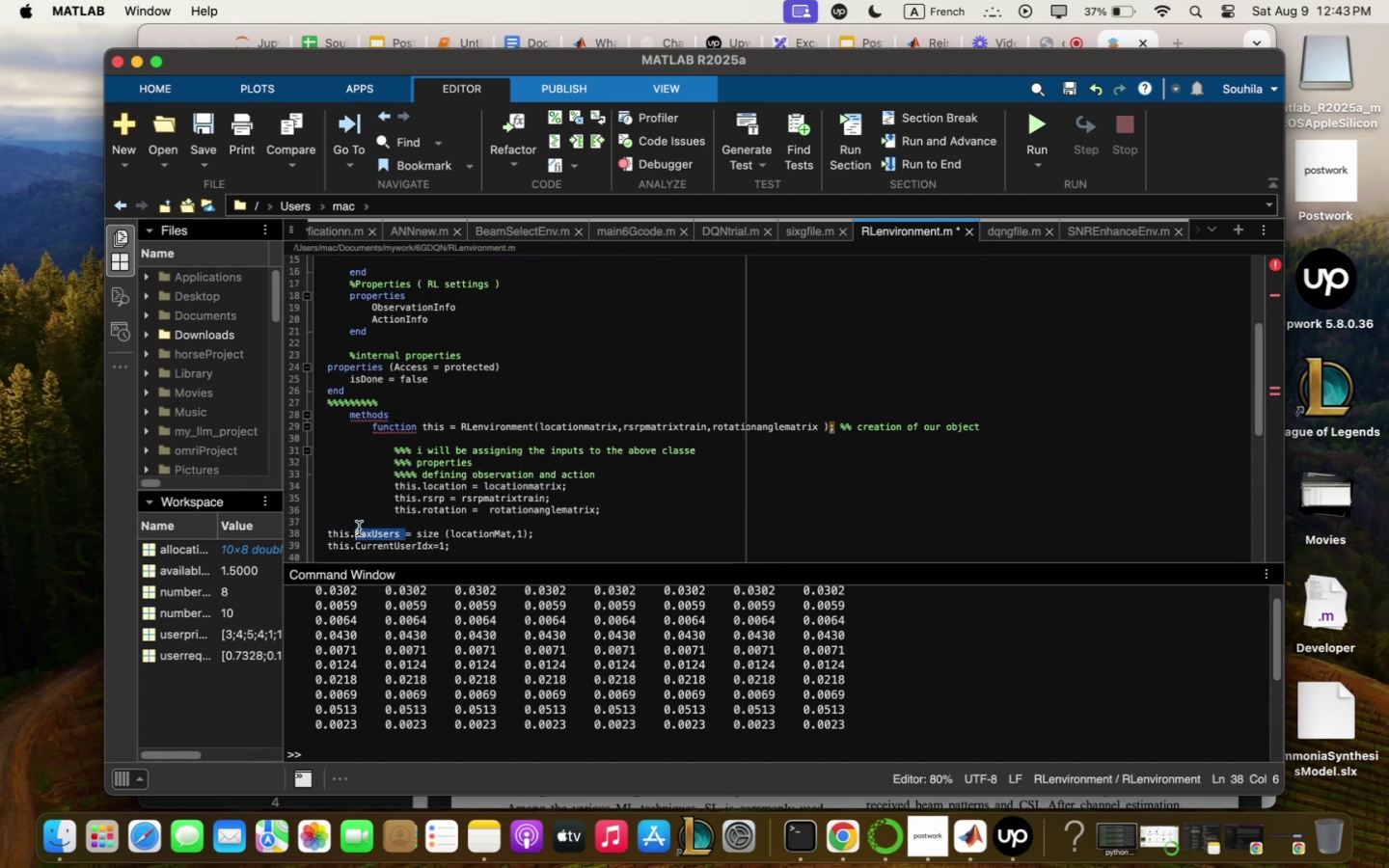 
key(Meta+CommandLeft)
 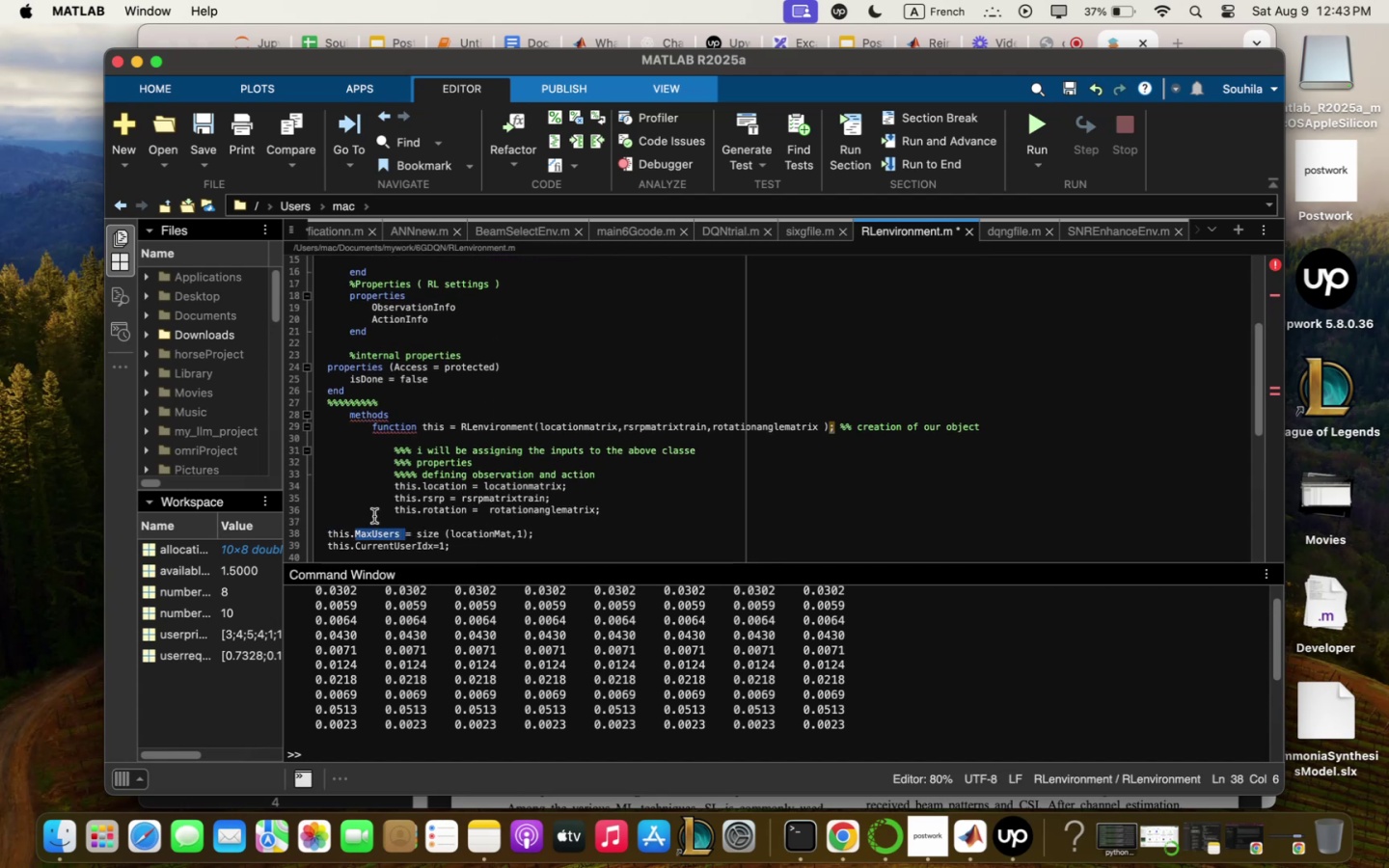 
key(Meta+C)
 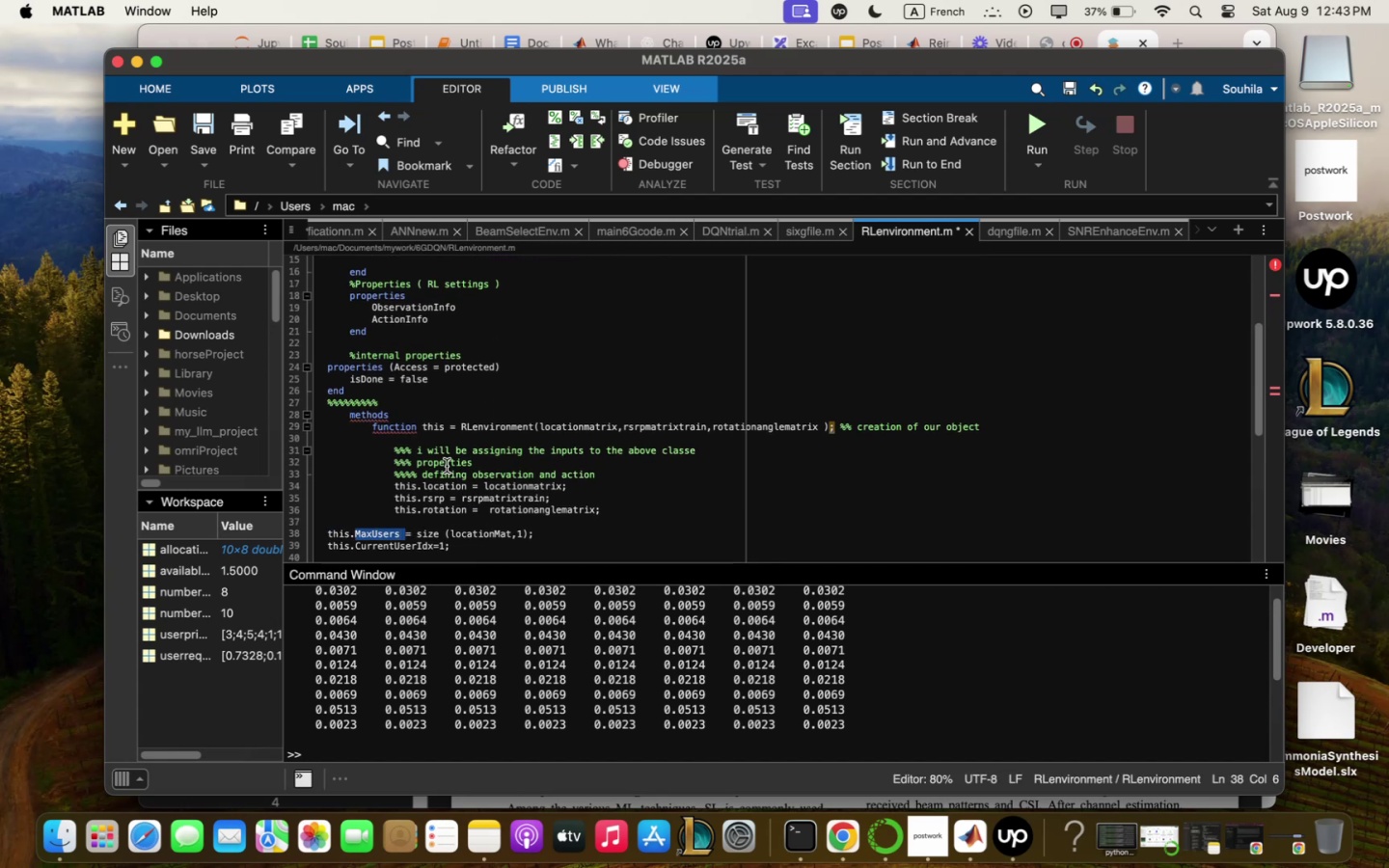 
scroll: coordinate [448, 466], scroll_direction: up, amount: 17.0
 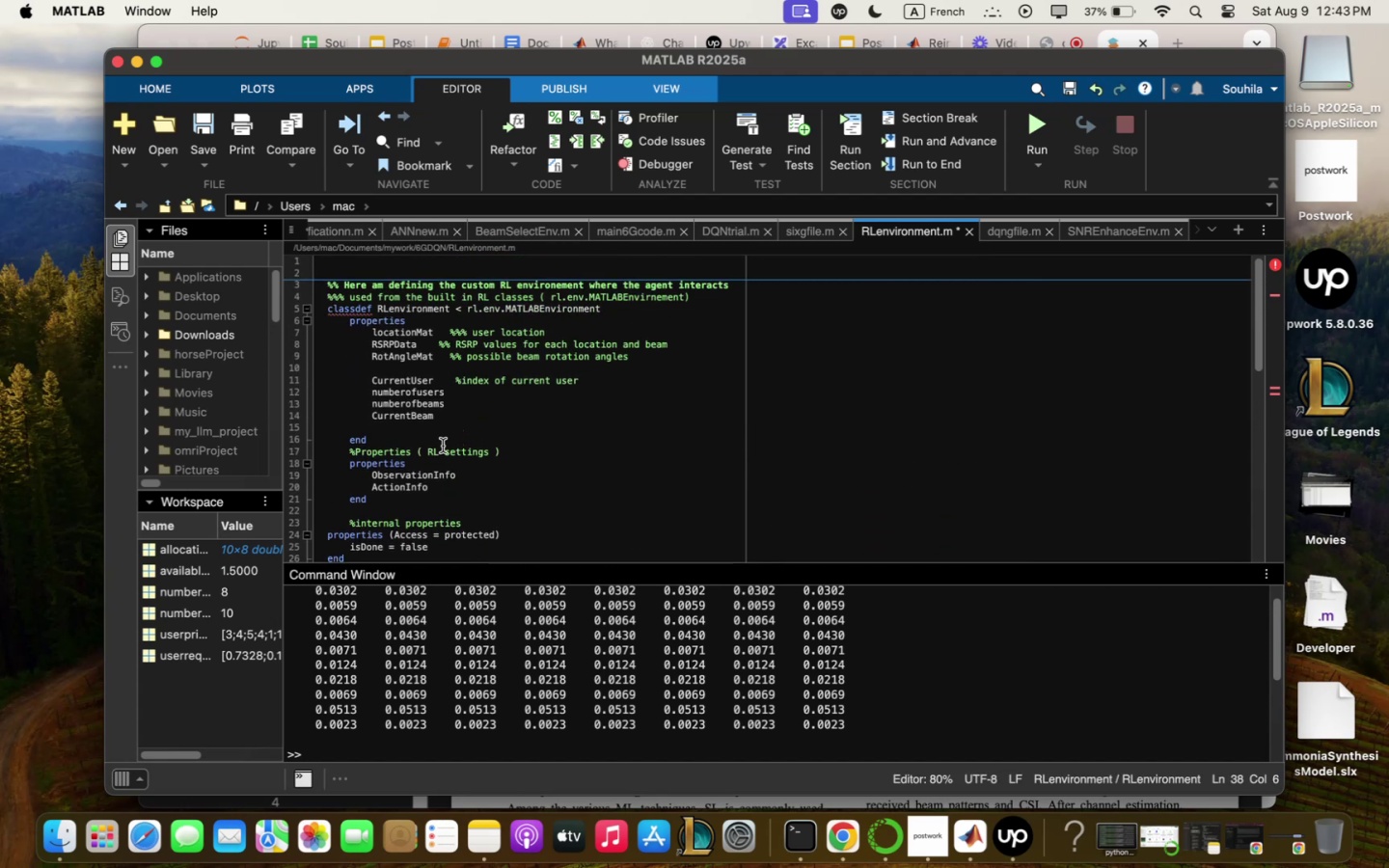 
left_click([428, 430])
 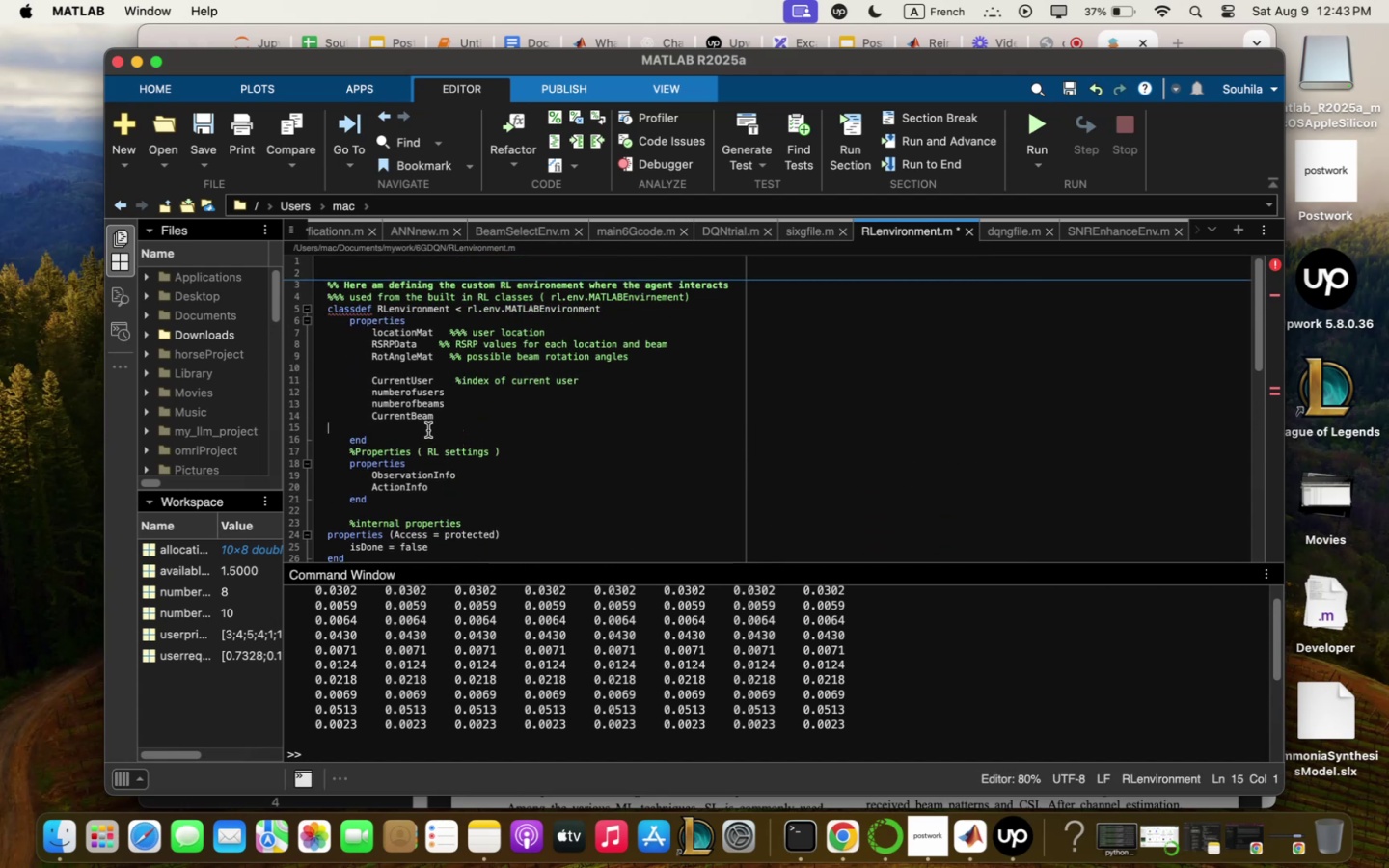 
key(Meta+V)
 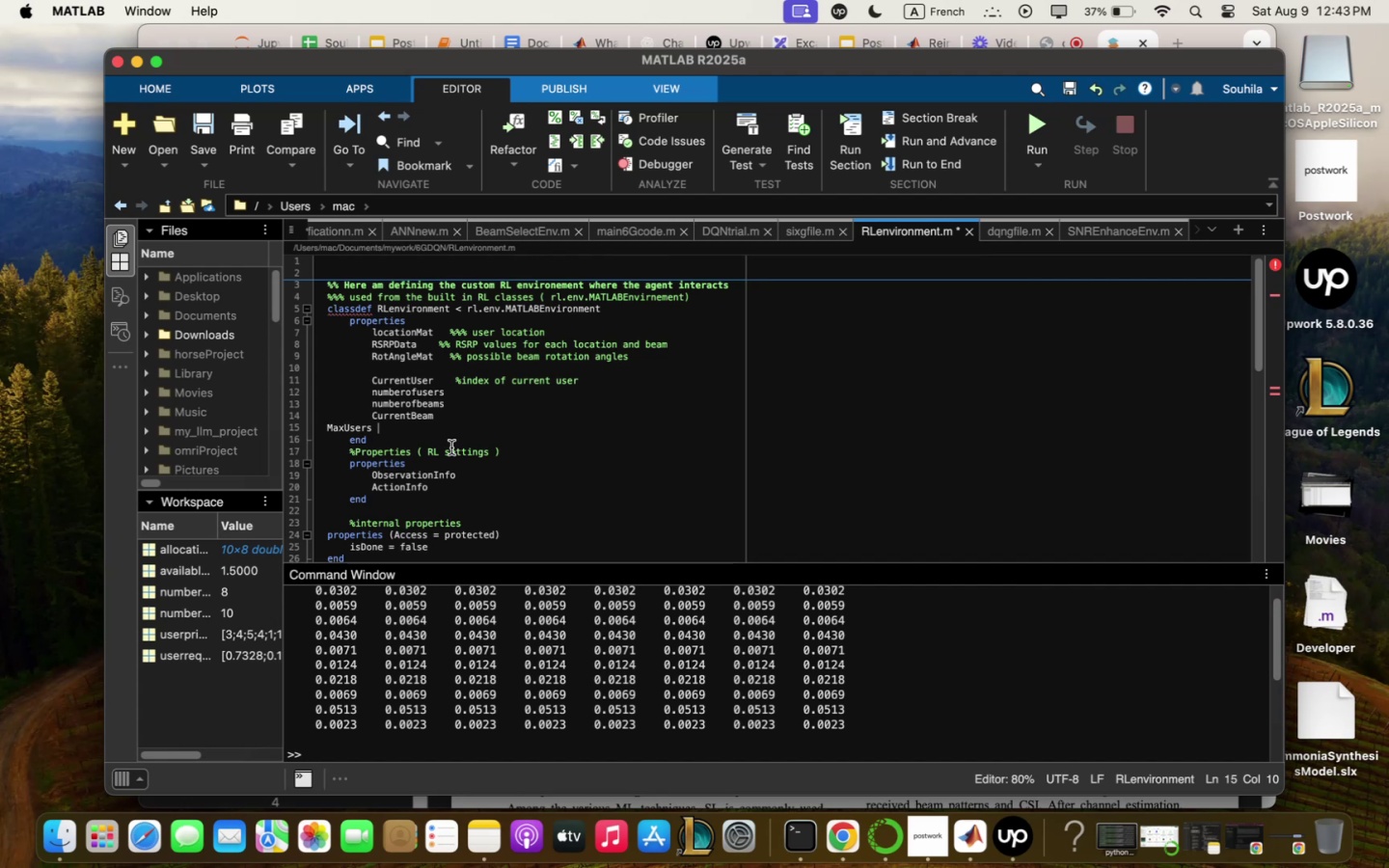 
wait(5.61)
 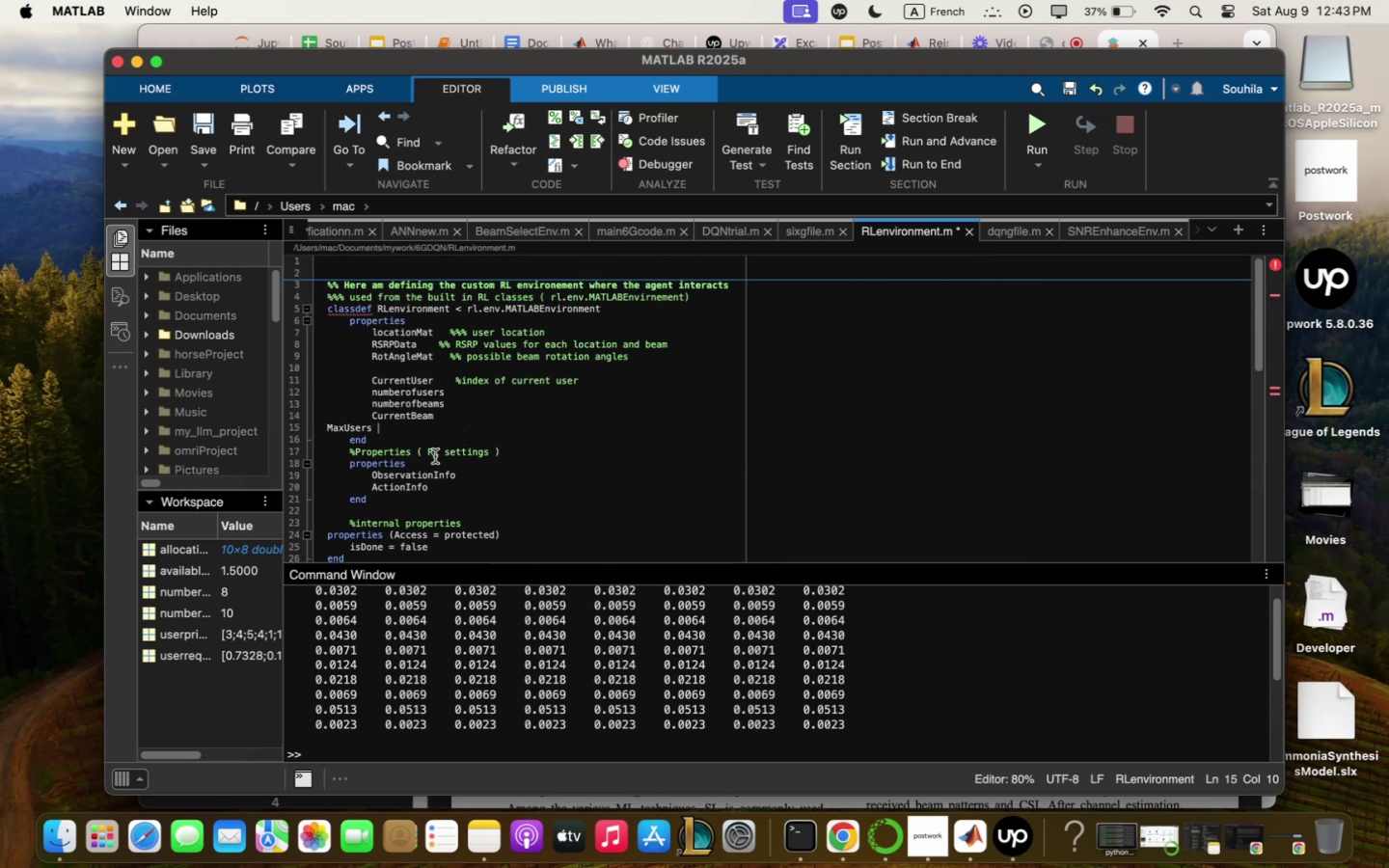 
left_click_drag(start_coordinate=[390, 427], to_coordinate=[293, 425])
 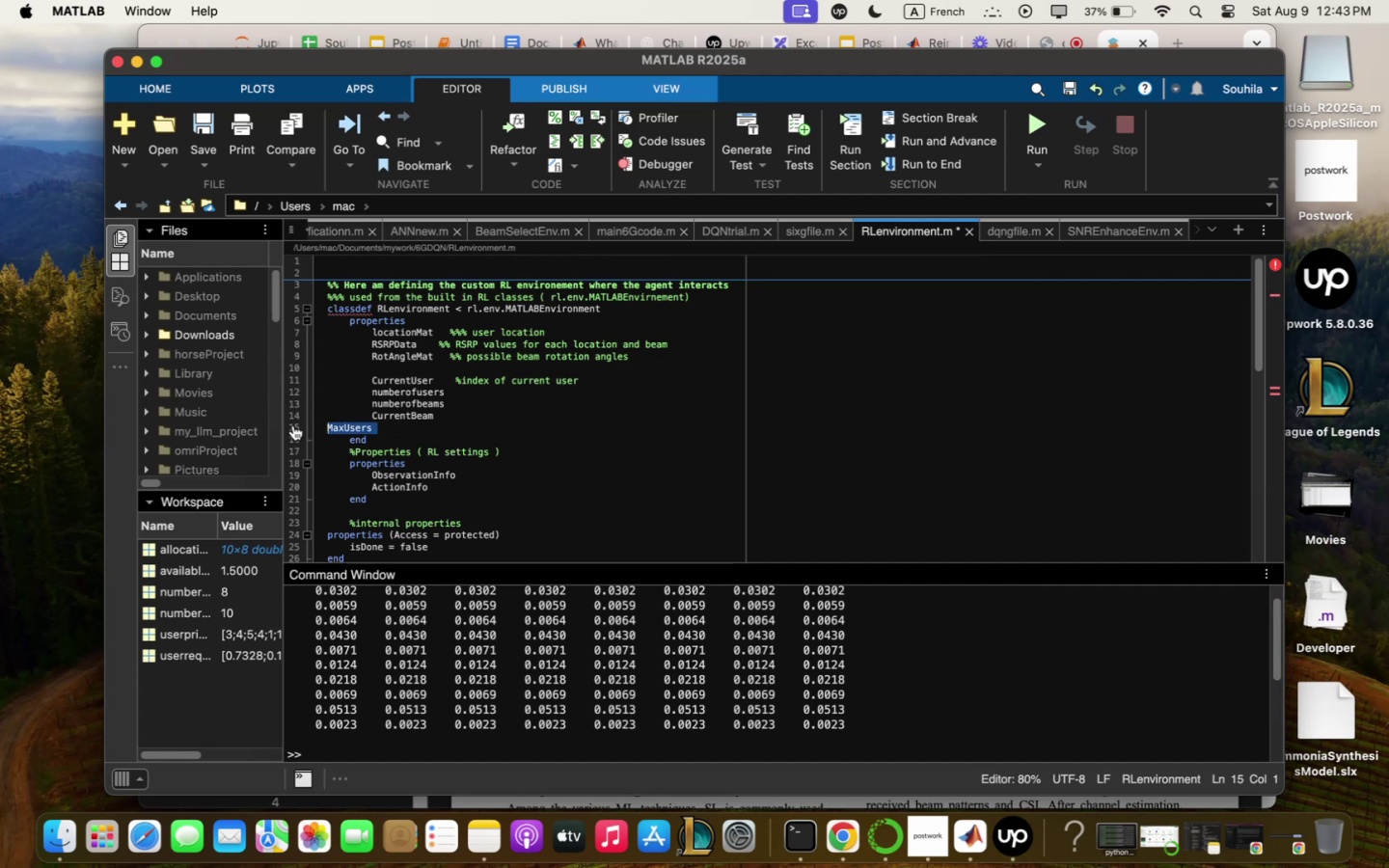 
key(Meta+X)
 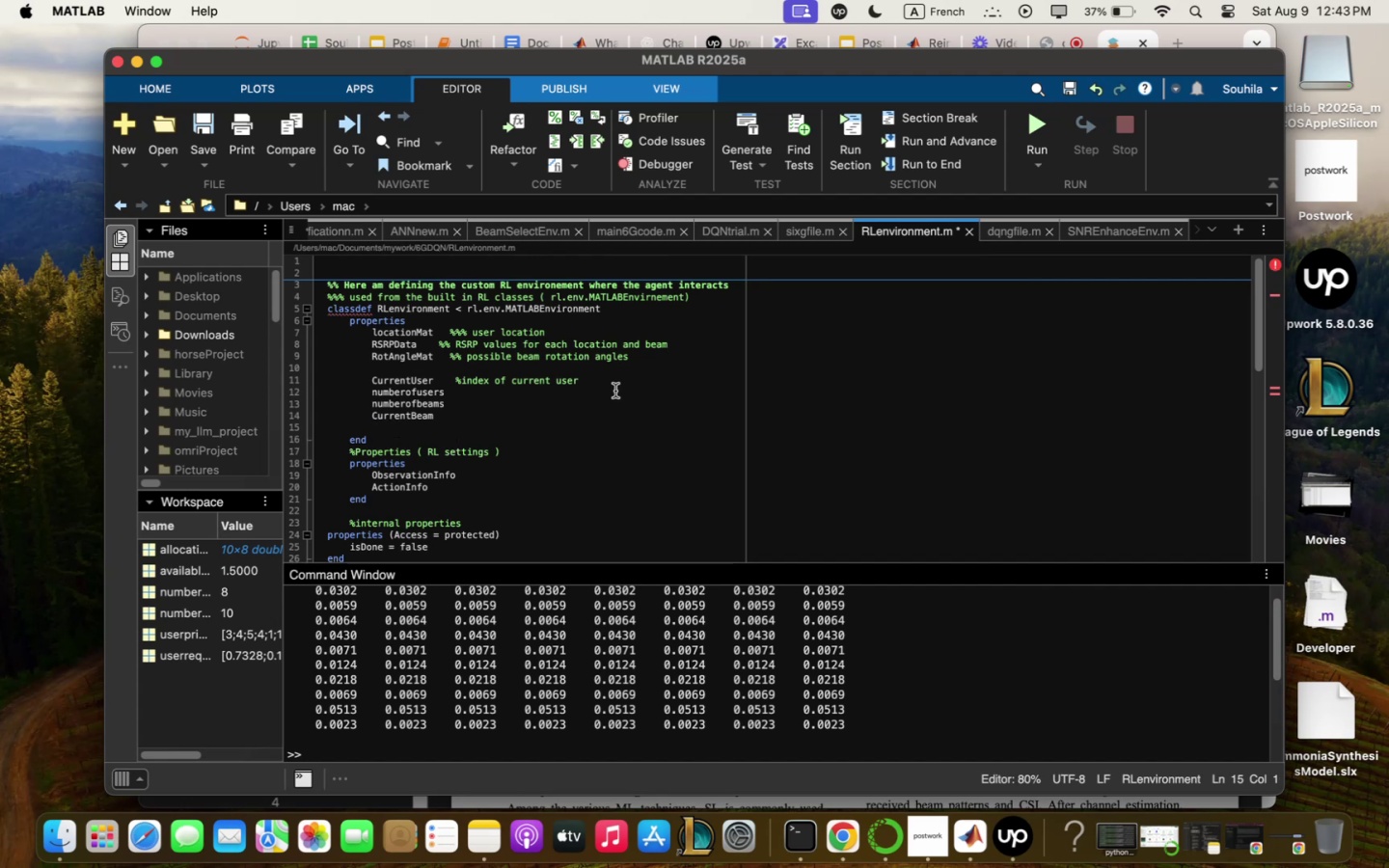 
left_click([615, 385])
 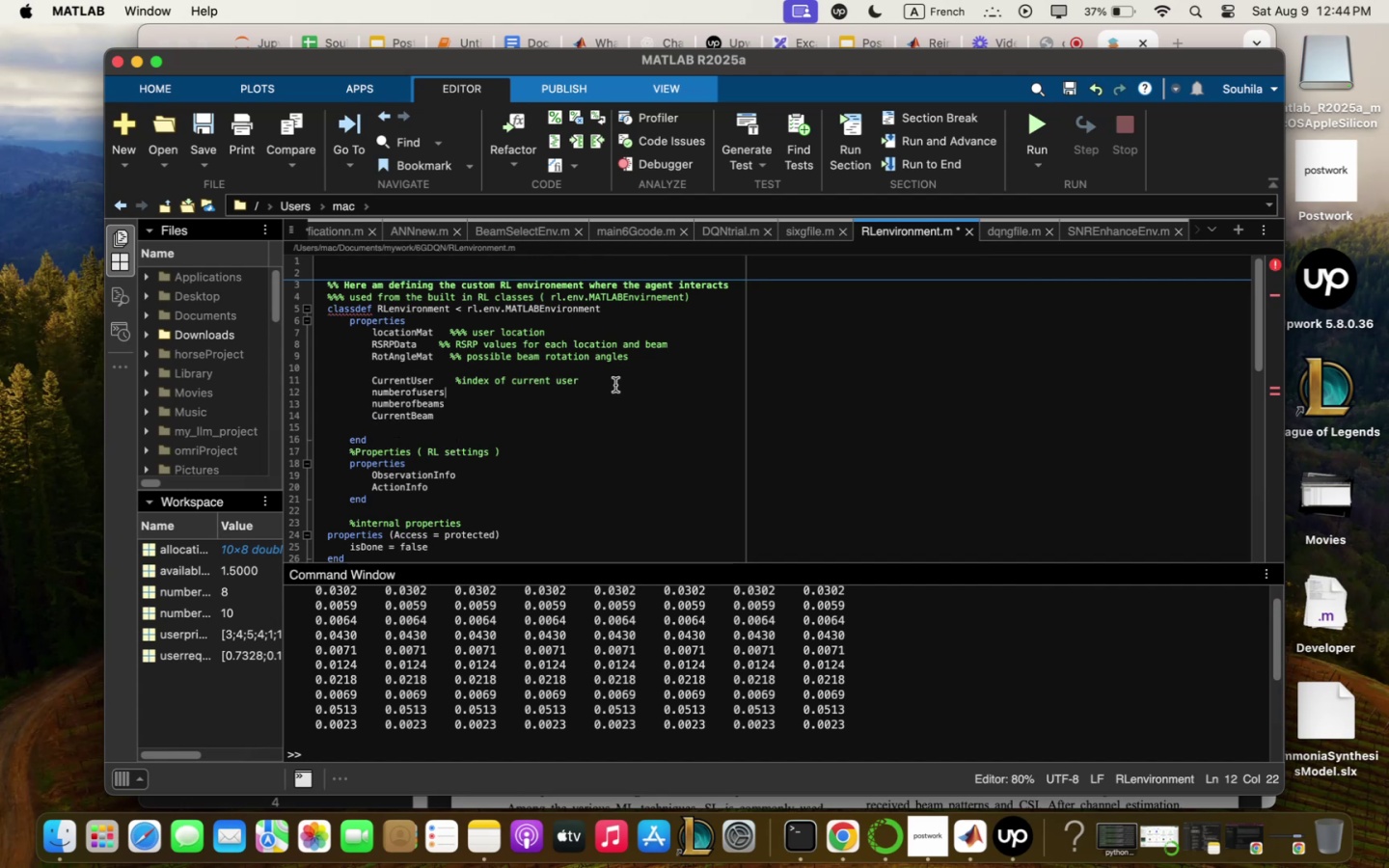 
left_click([615, 385])
 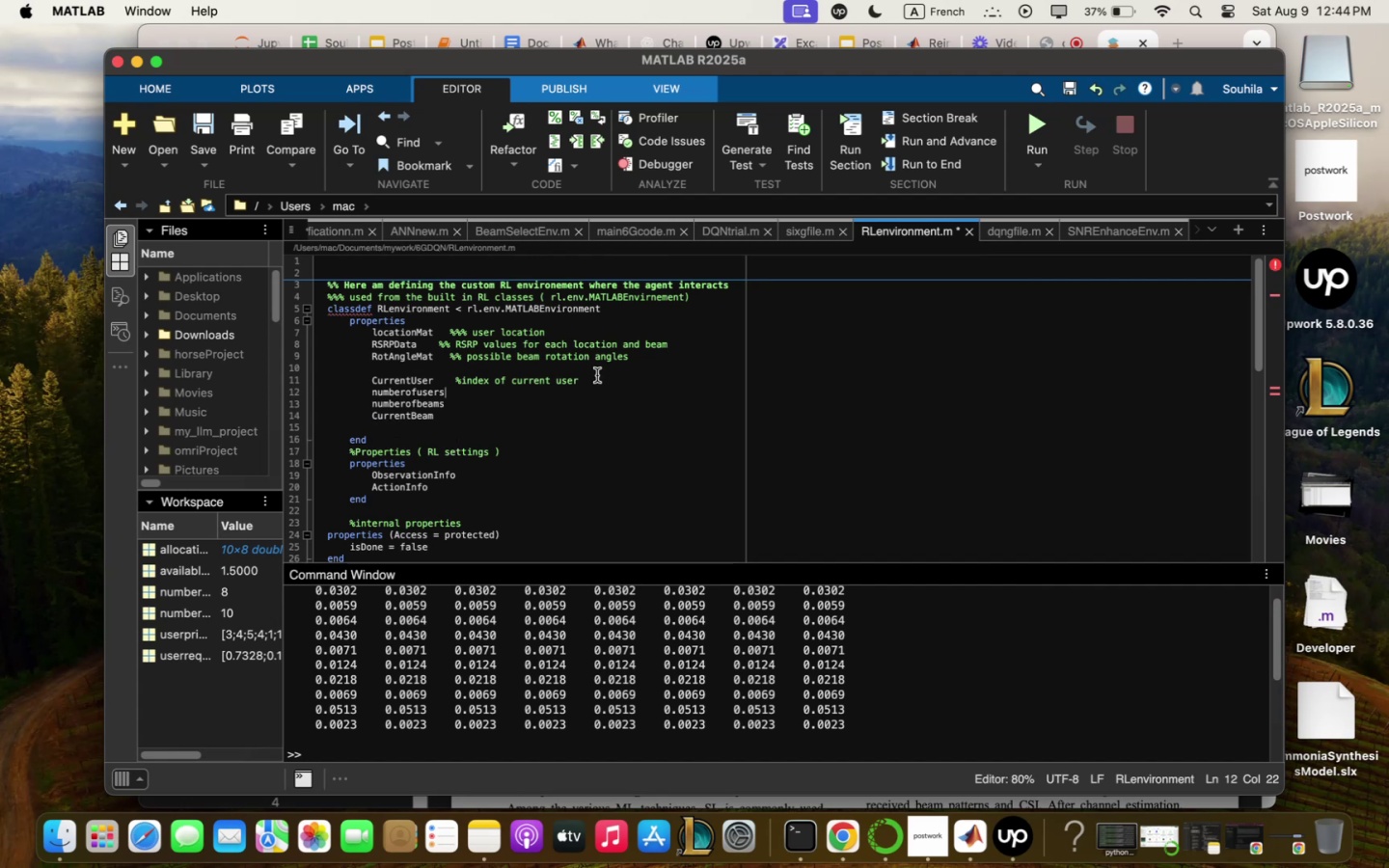 
left_click([596, 376])
 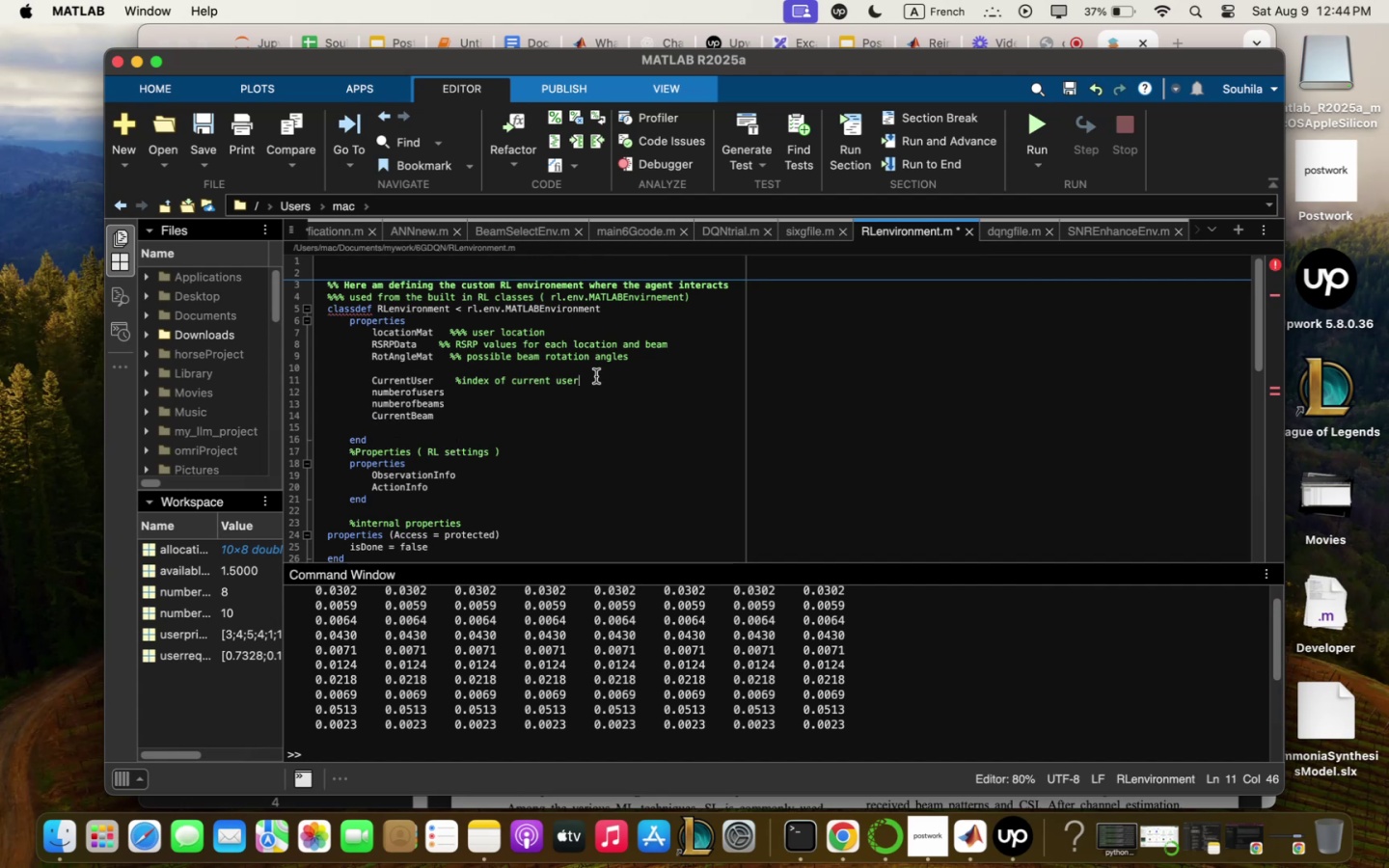 
key(Enter)
 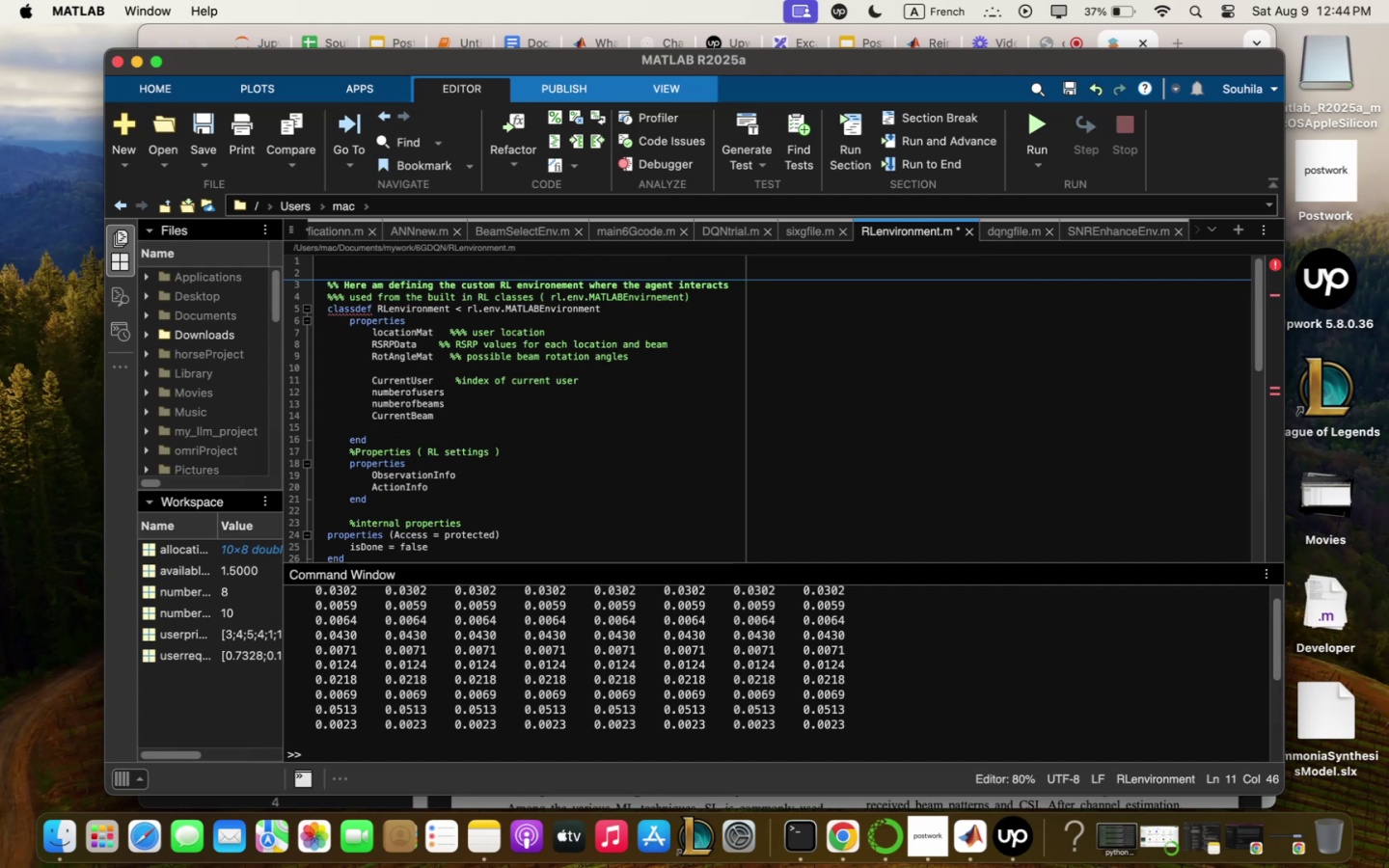 
key(Meta+CommandLeft)
 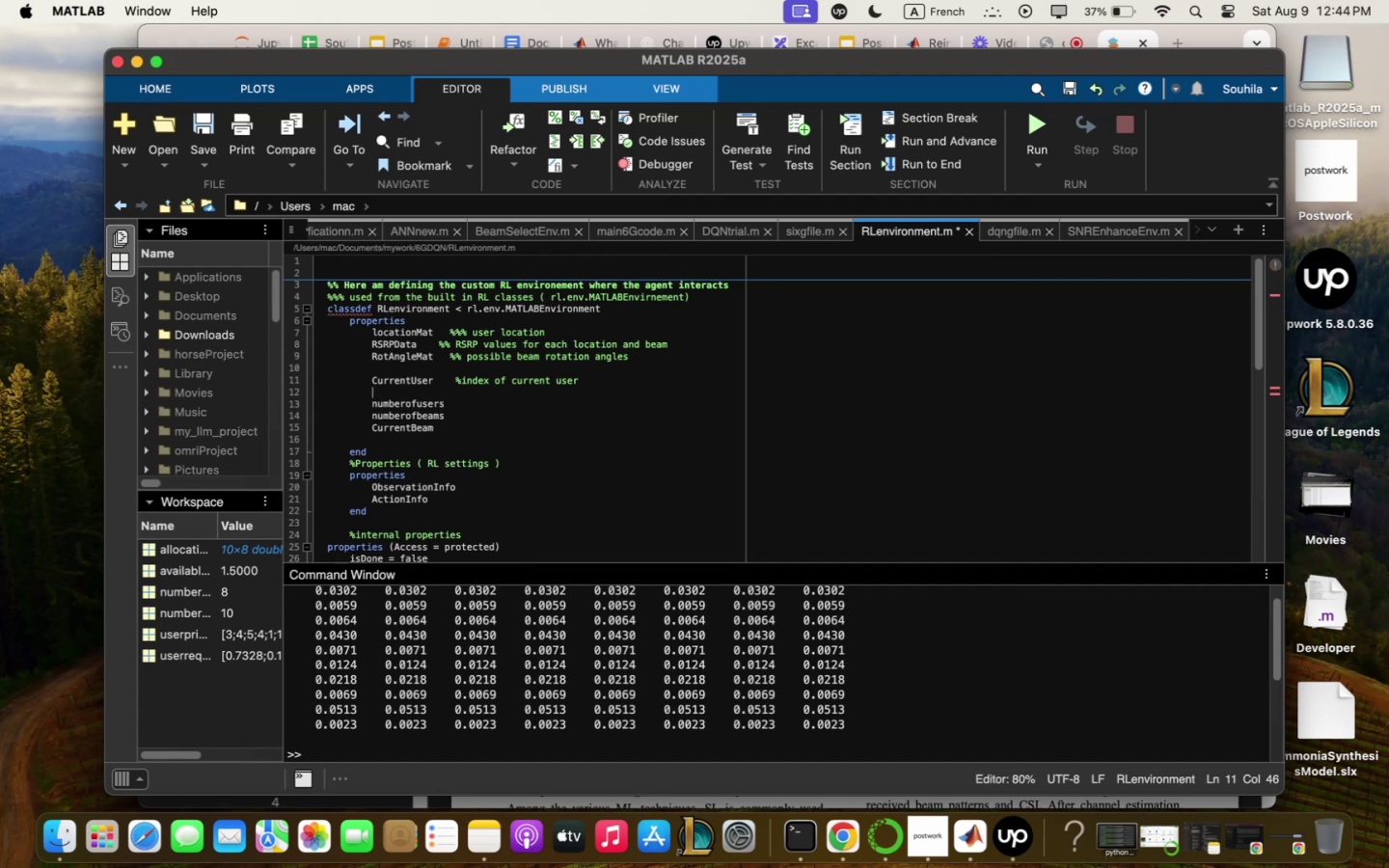 
key(Meta+V)
 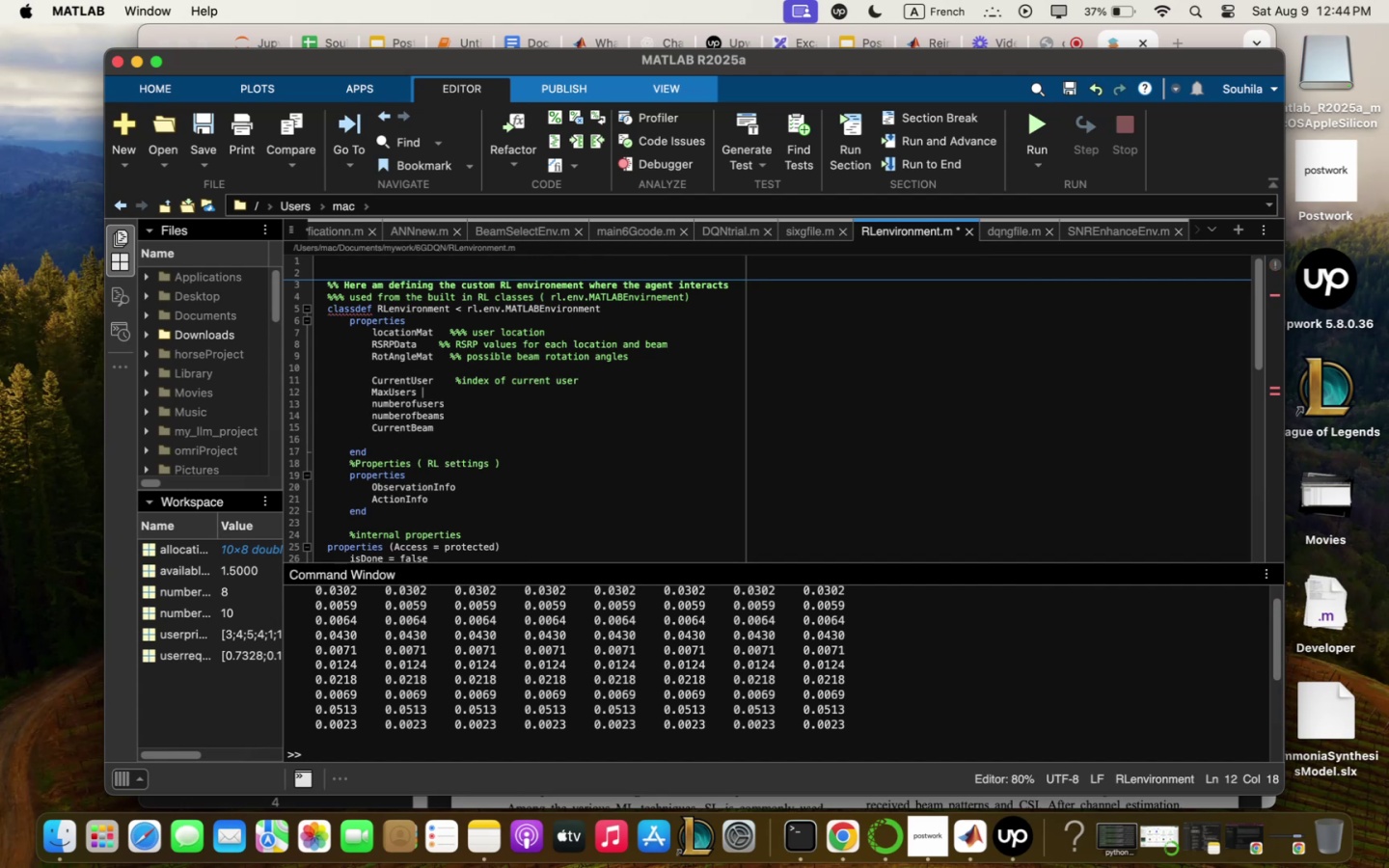 
type(  "" totql nu;ber of users)
 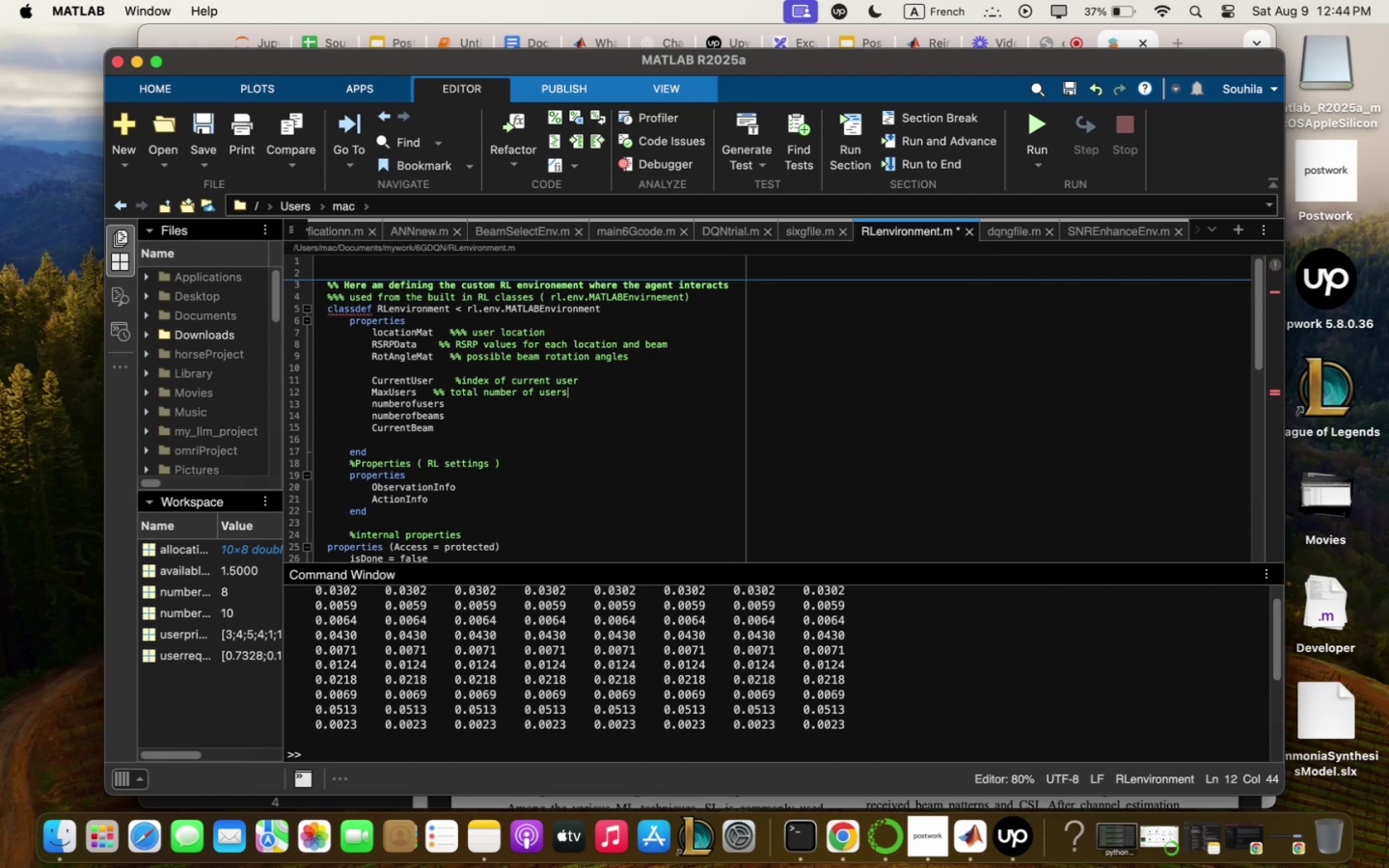 
scroll: coordinate [683, 412], scroll_direction: down, amount: 8.0
 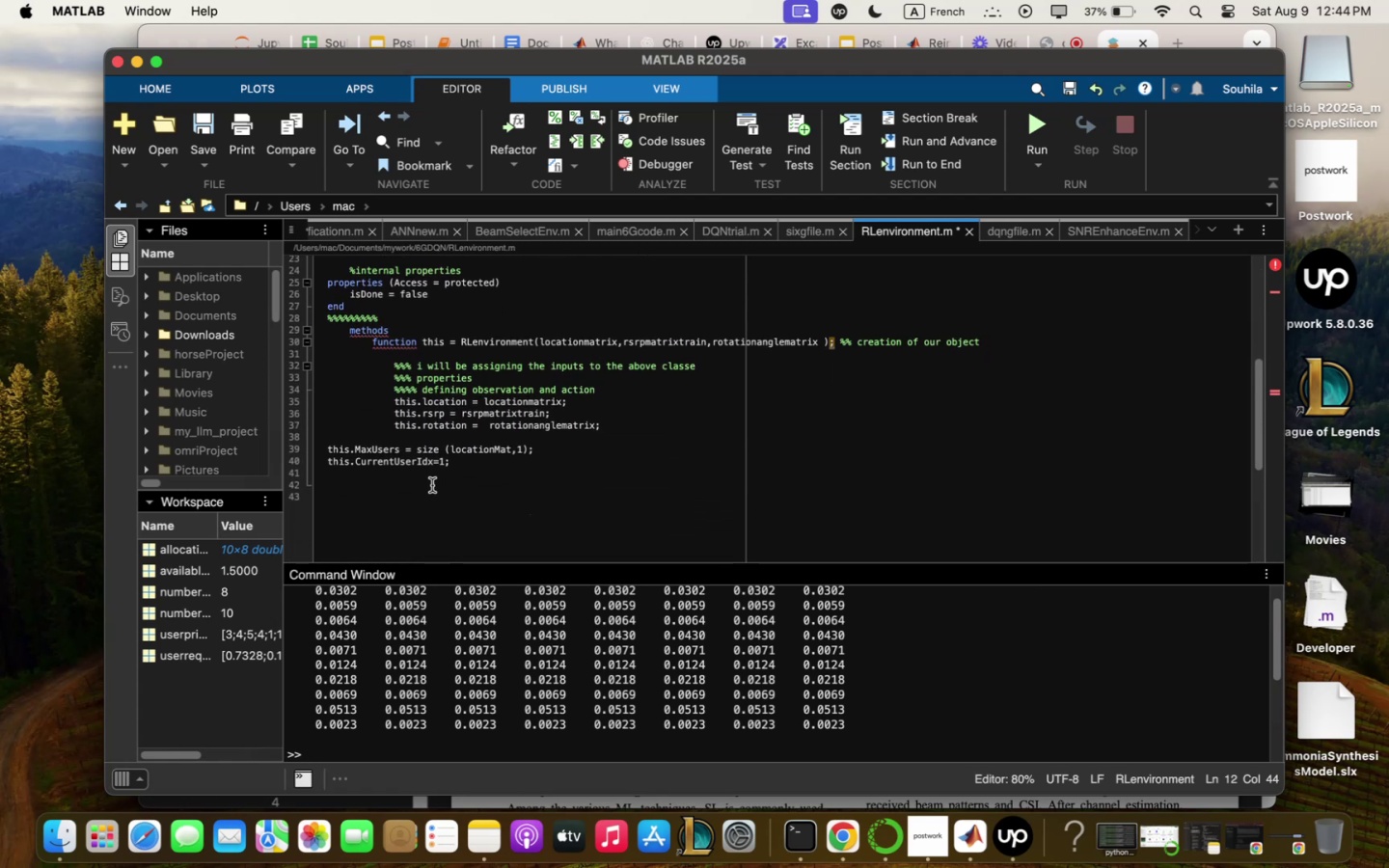 
left_click([429, 483])
 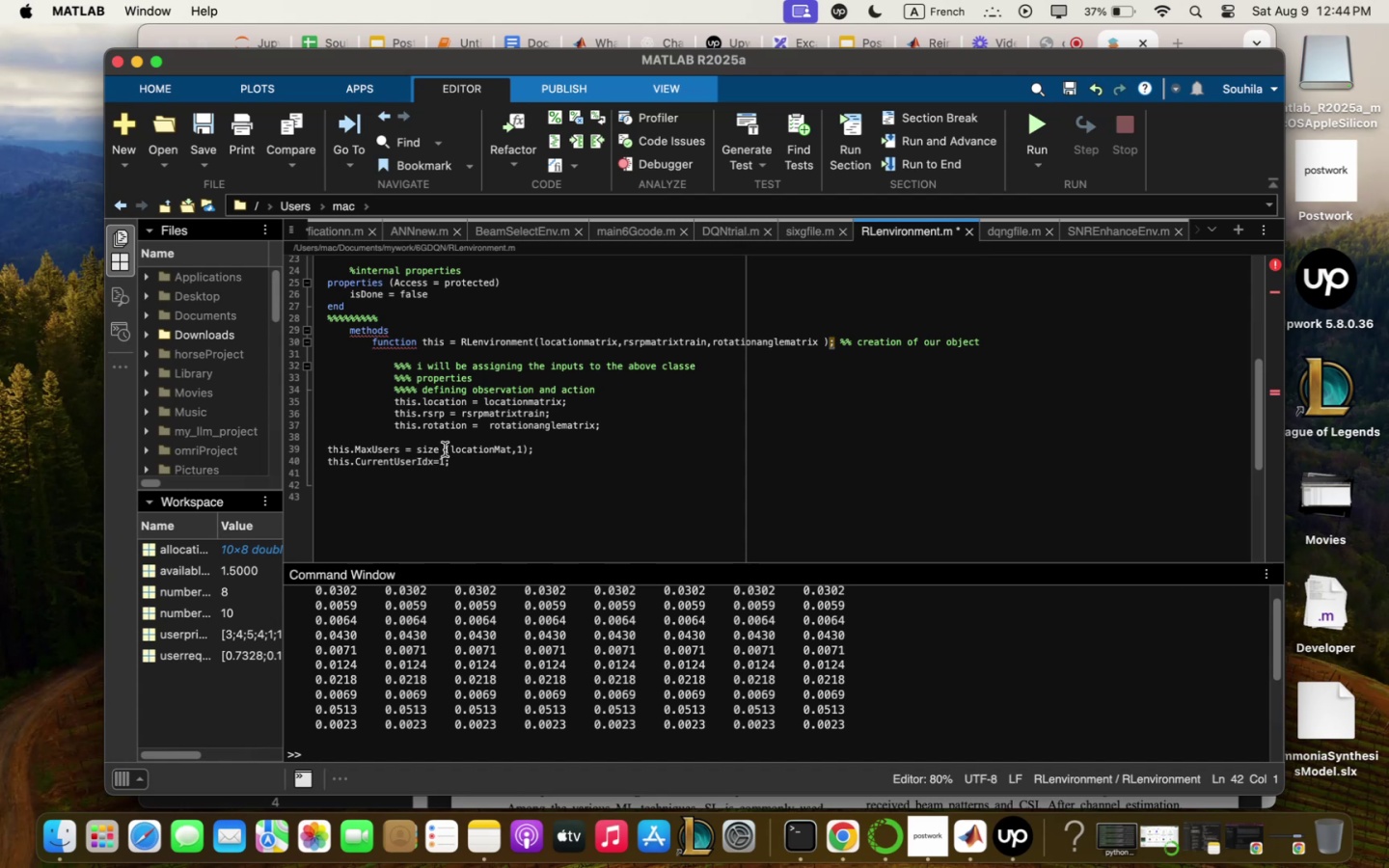 
wait(19.17)
 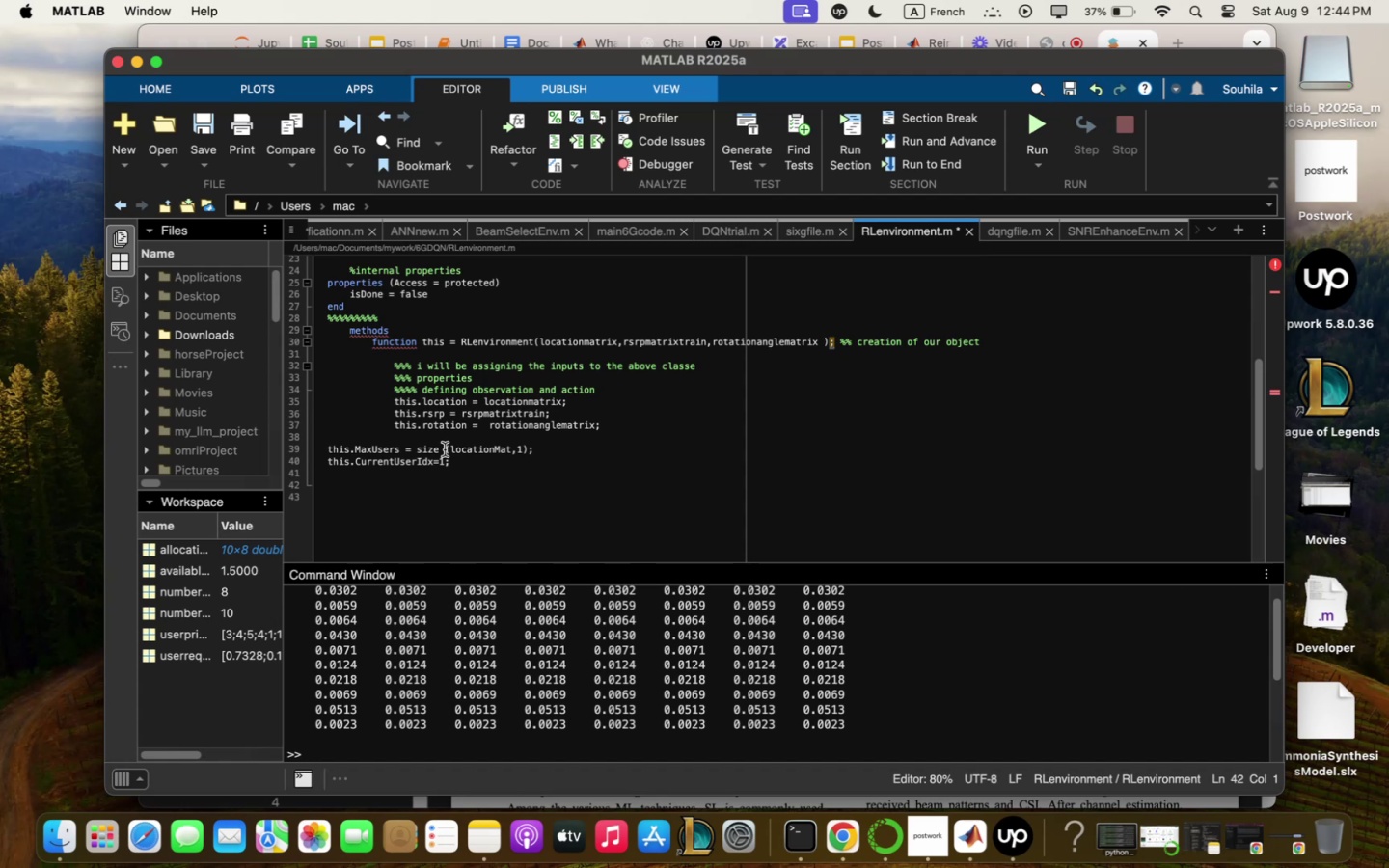 
left_click([444, 450])
 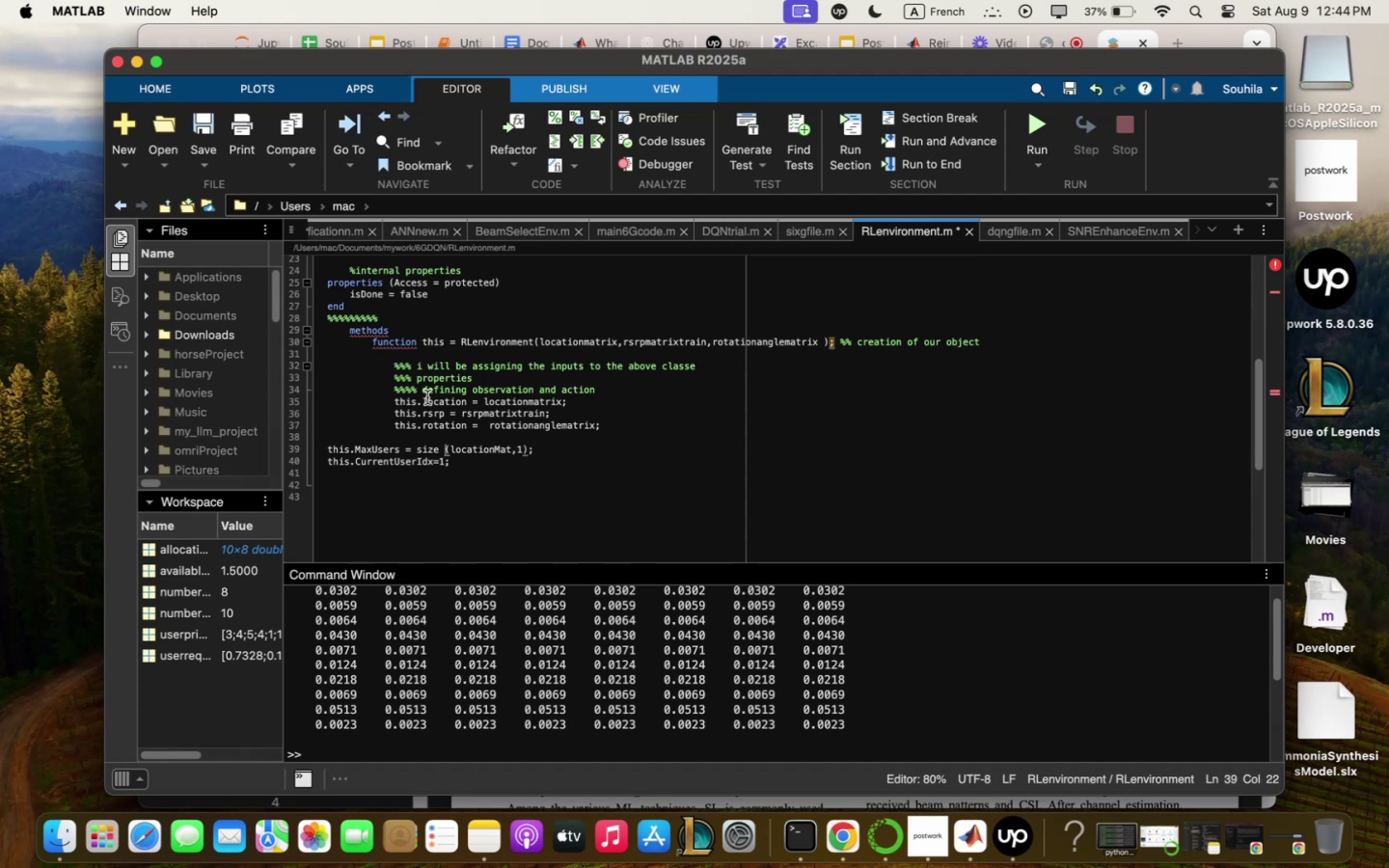 
key(Meta+Q)
 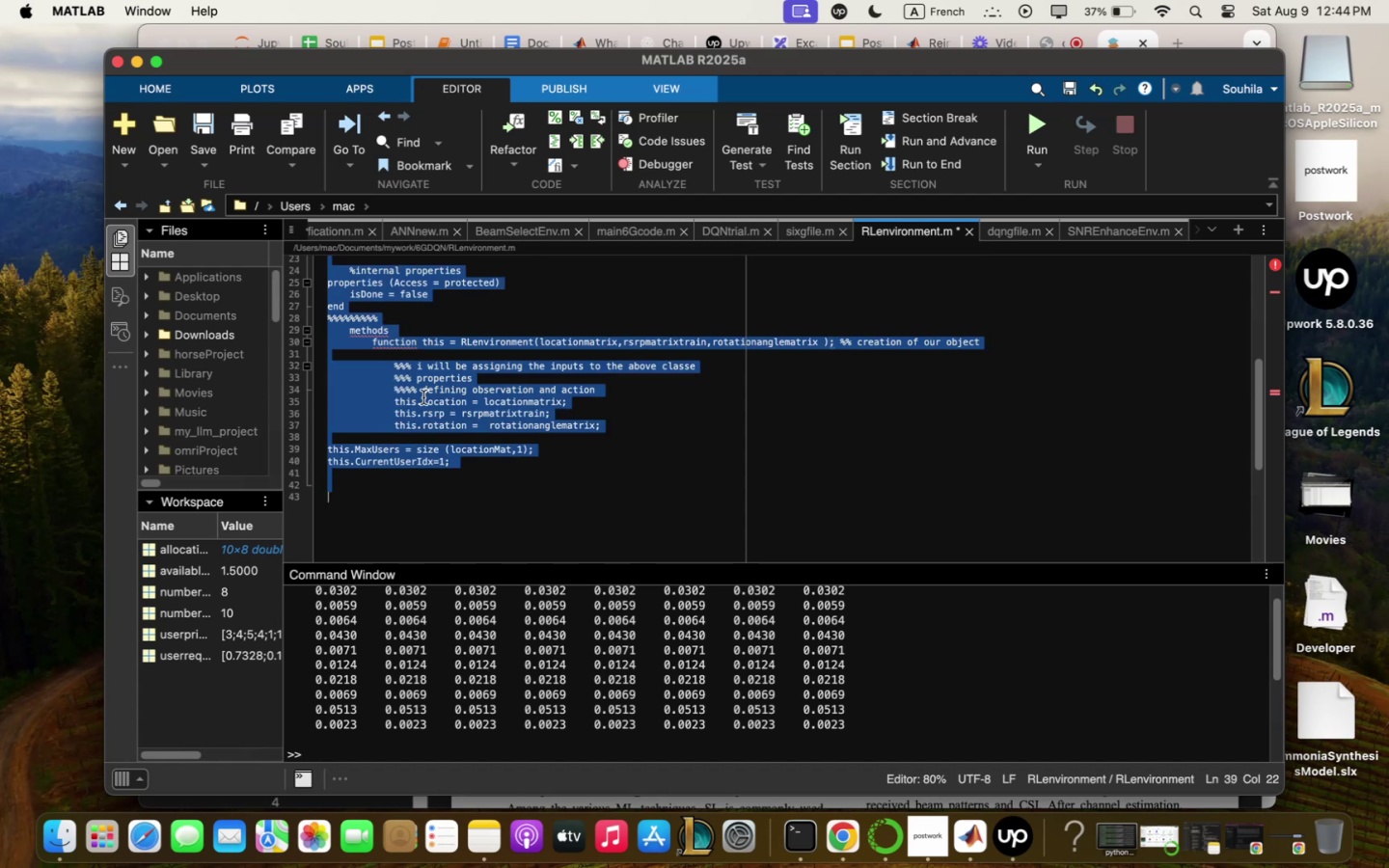 
key(Meta+C)
 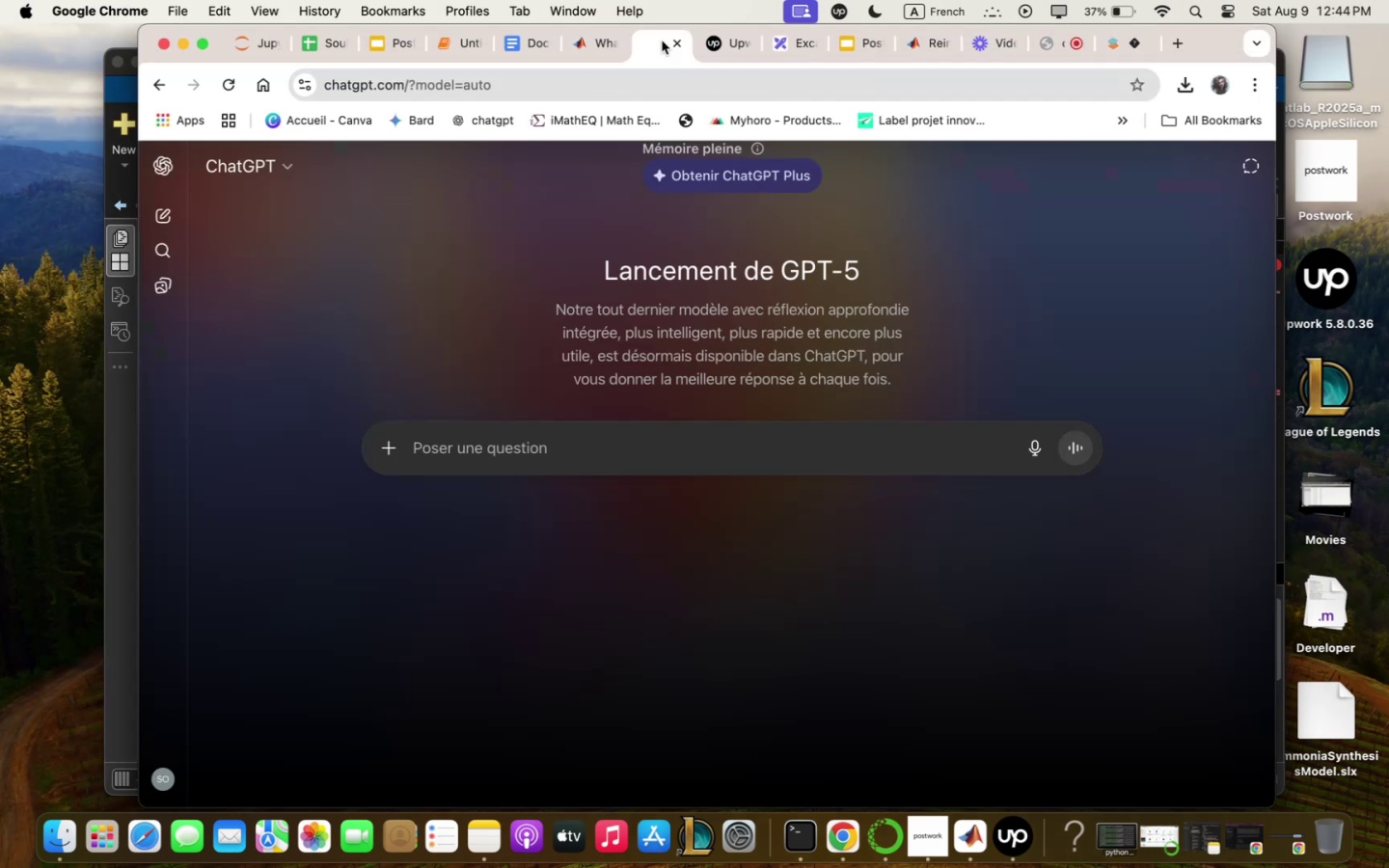 
wait(5.83)
 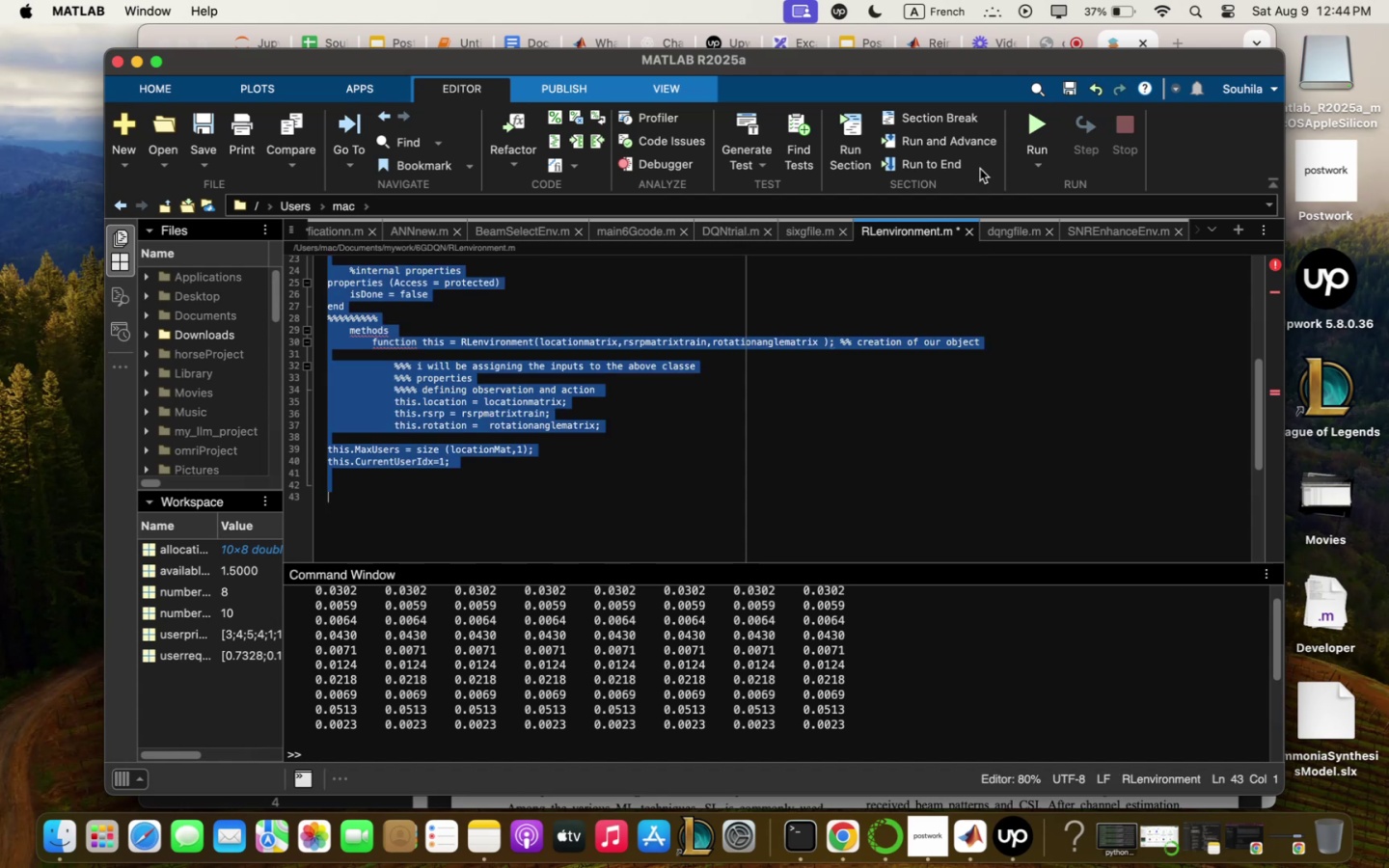 
type(verify zhqt i did so fqr . )
 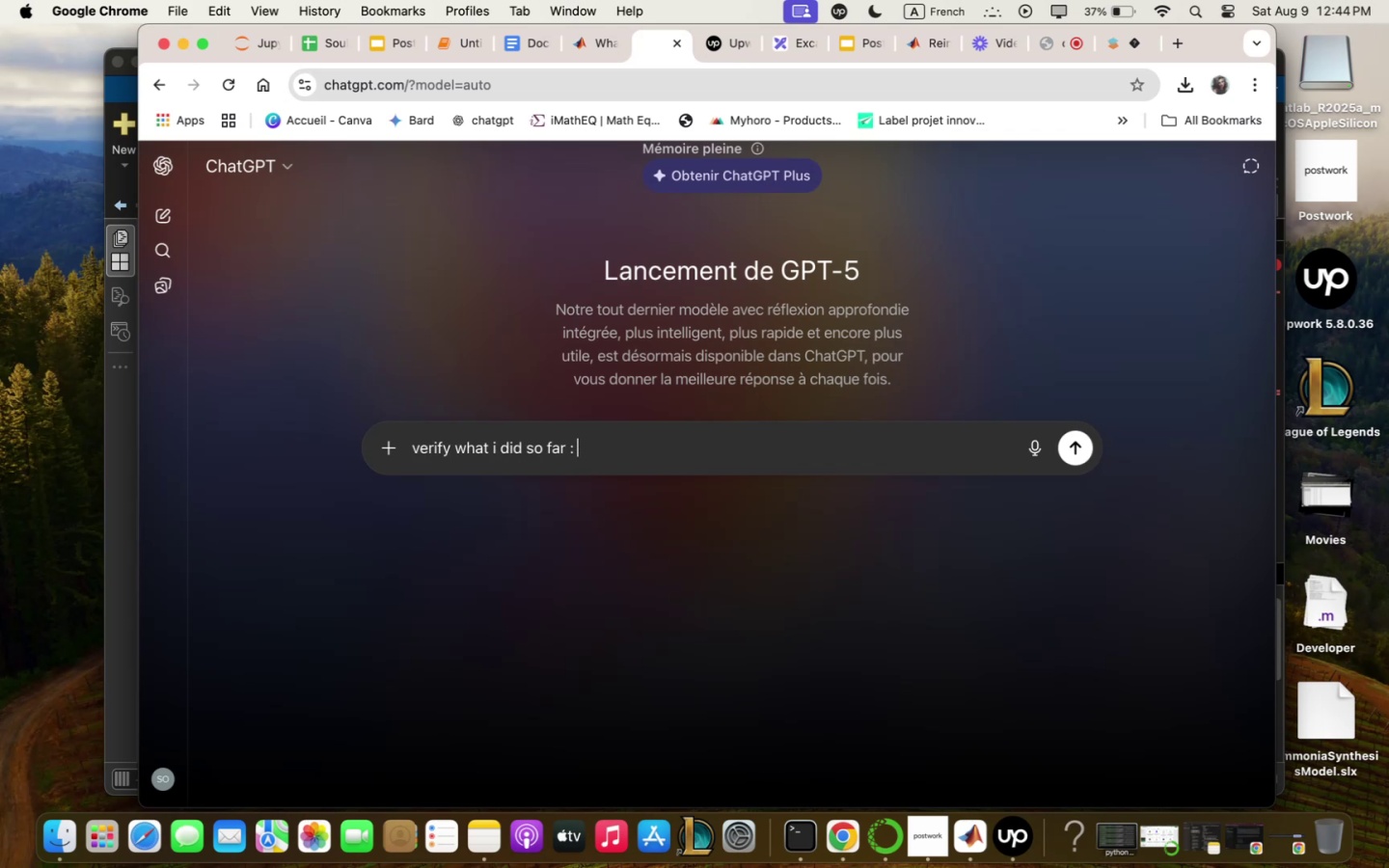 
key(Meta+CommandLeft)
 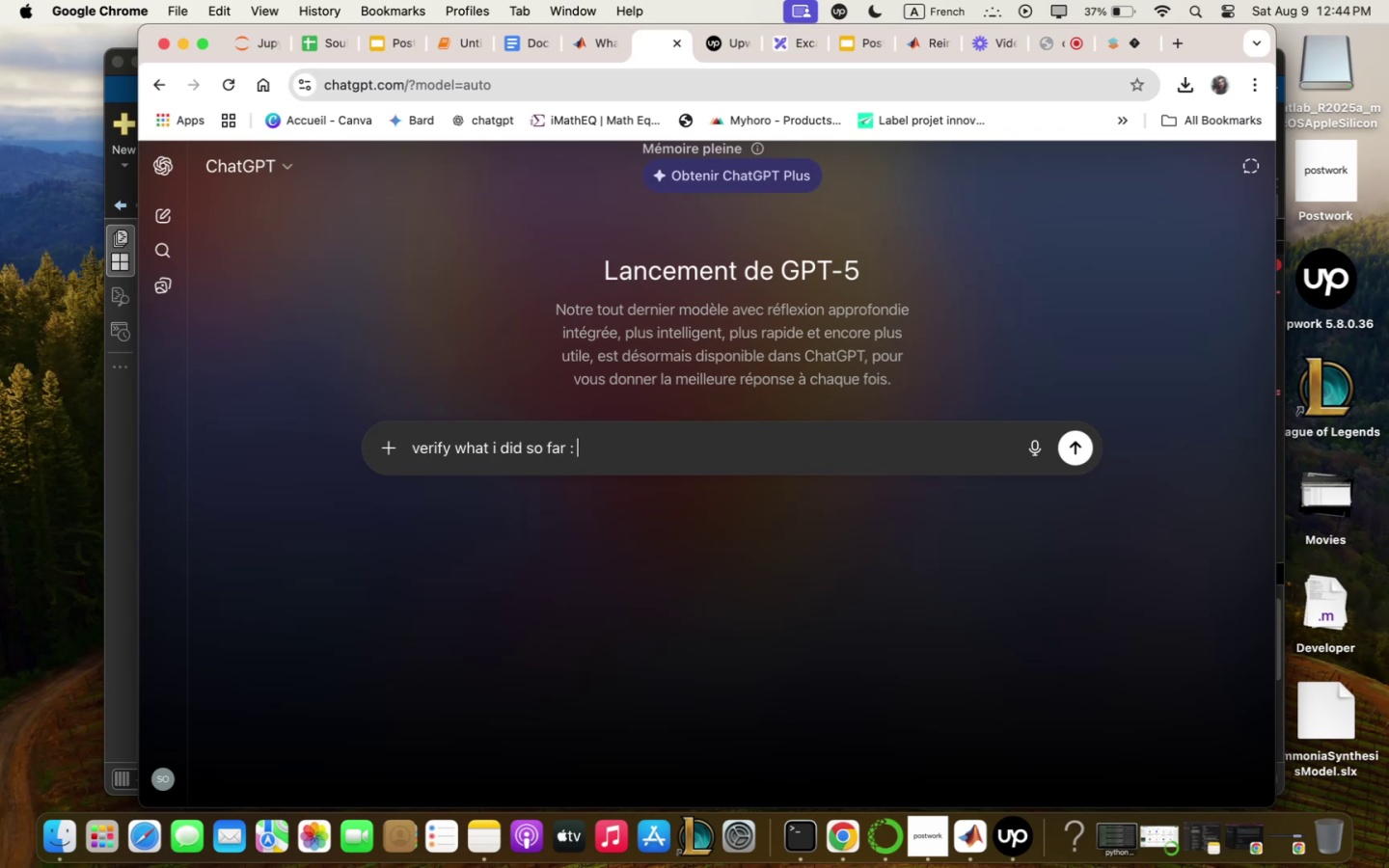 
key(Meta+V)
 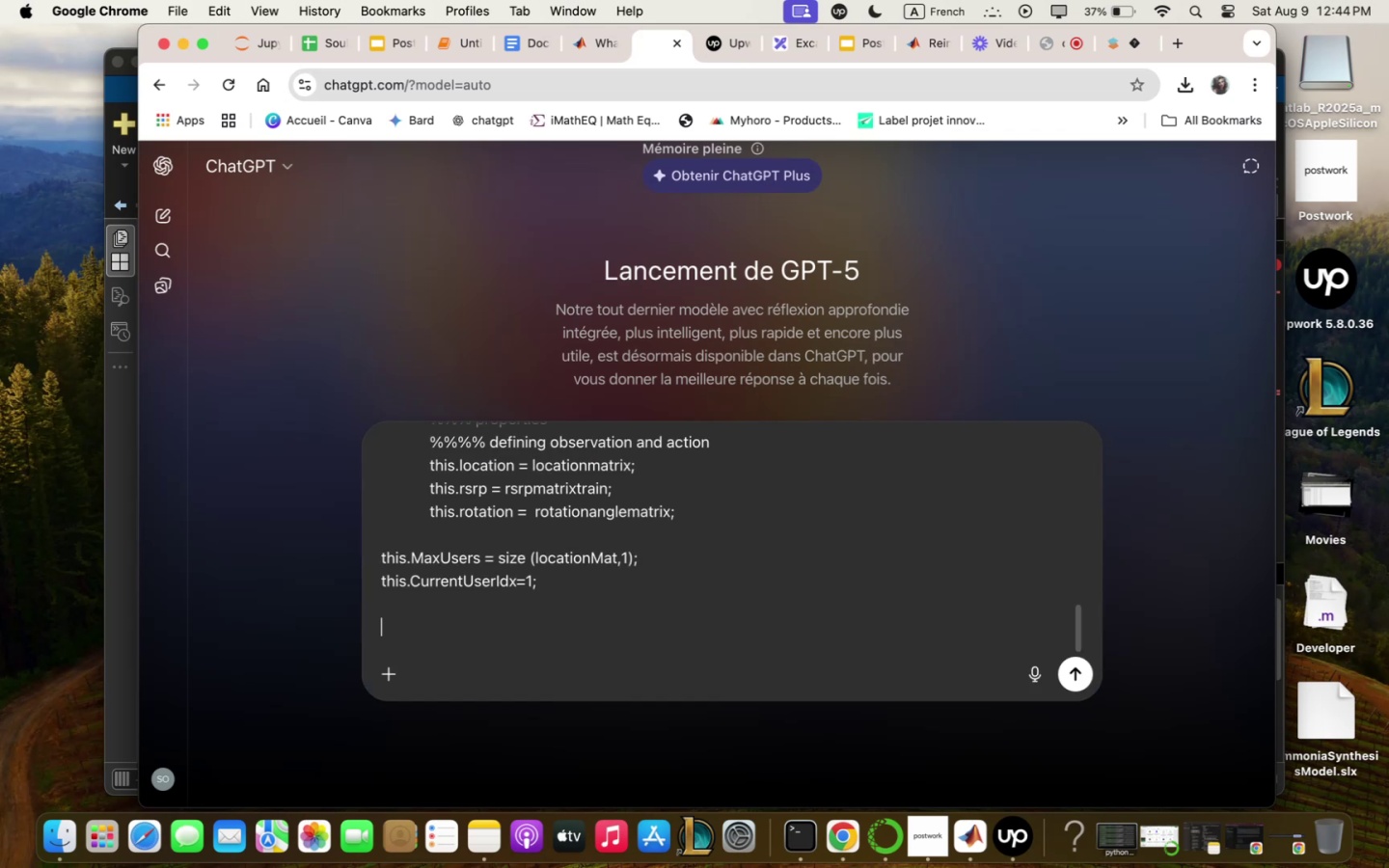 
key(Enter)
 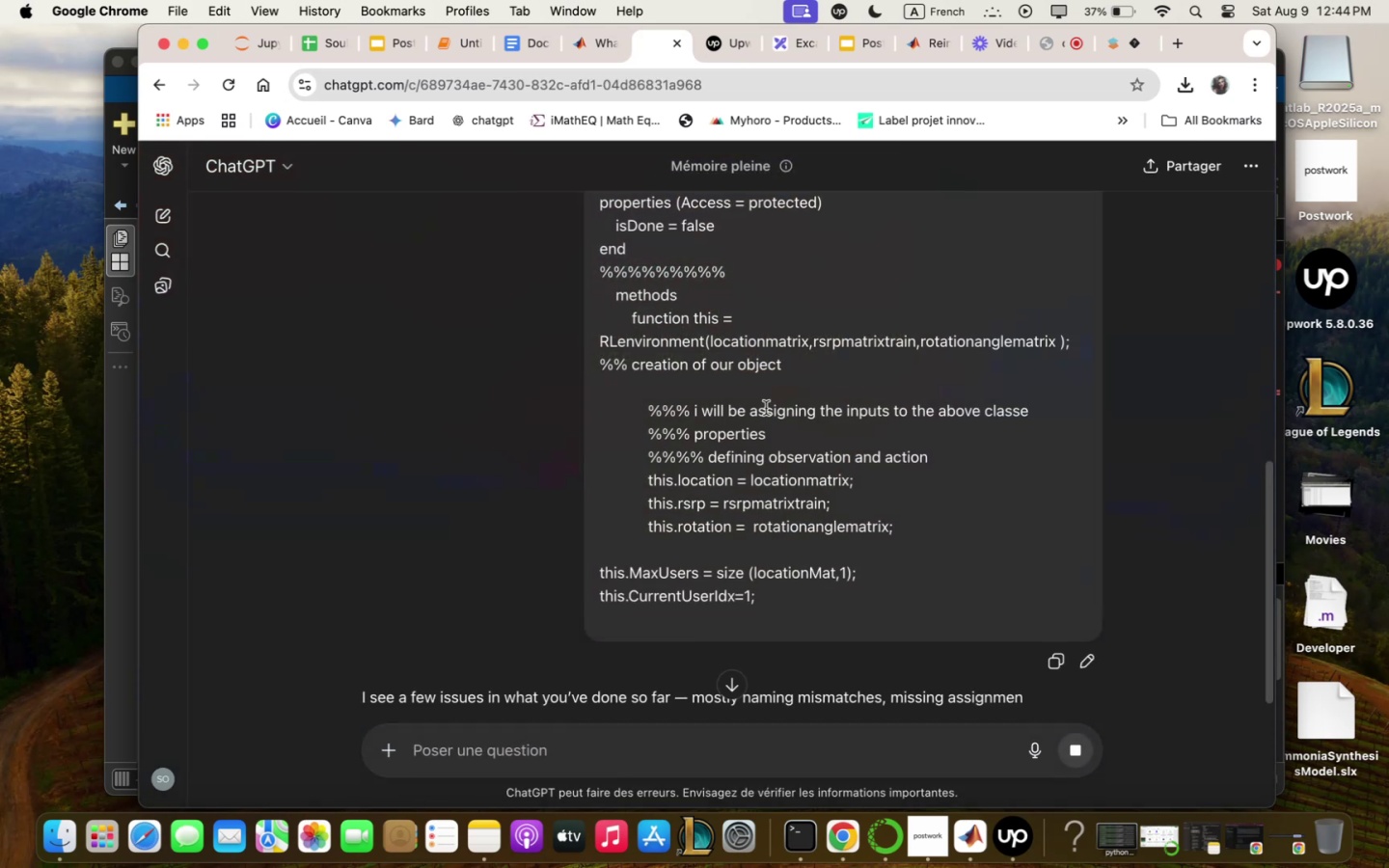 
scroll: coordinate [791, 503], scroll_direction: down, amount: 23.0
 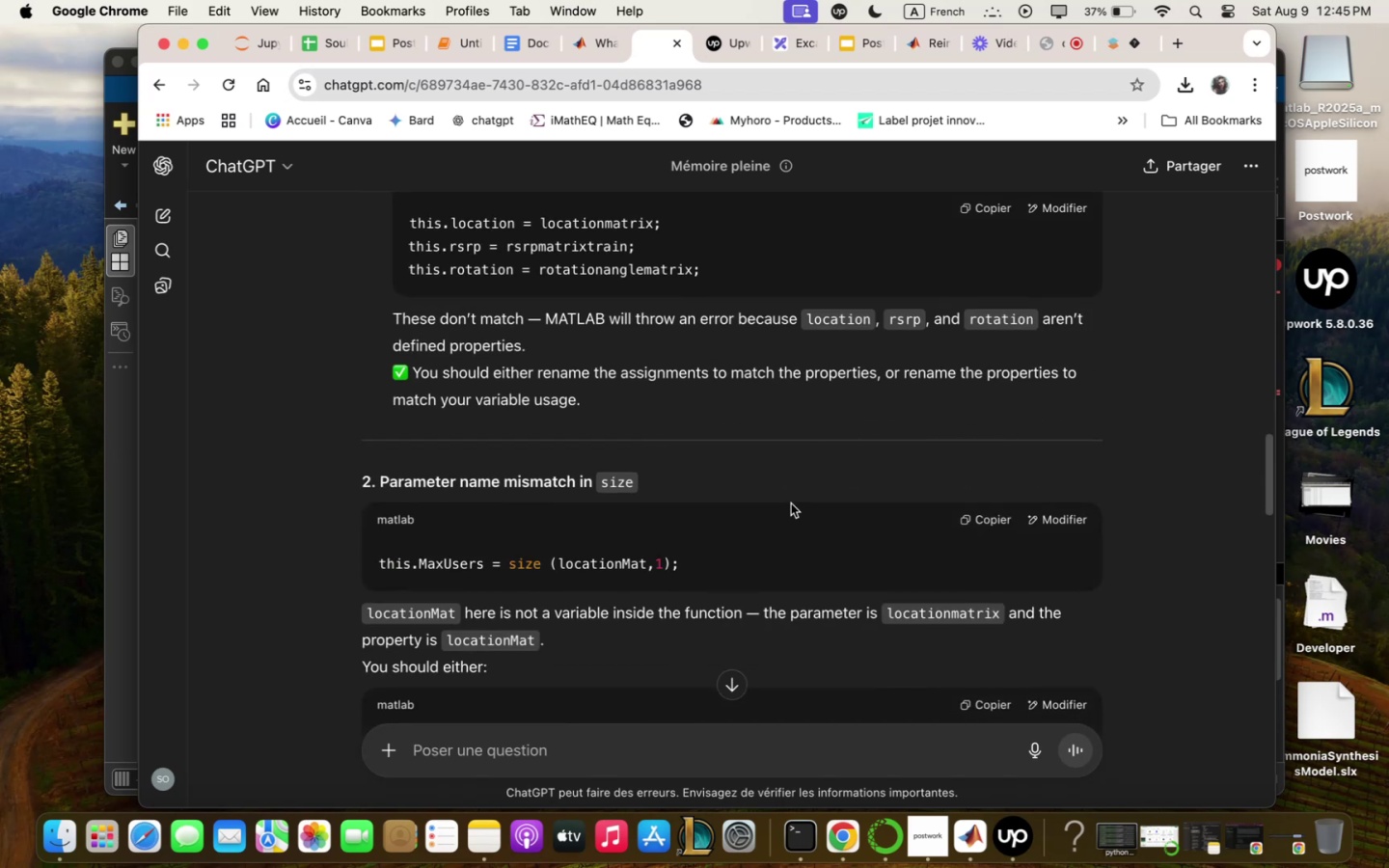 
scroll: coordinate [791, 503], scroll_direction: up, amount: 7.0
 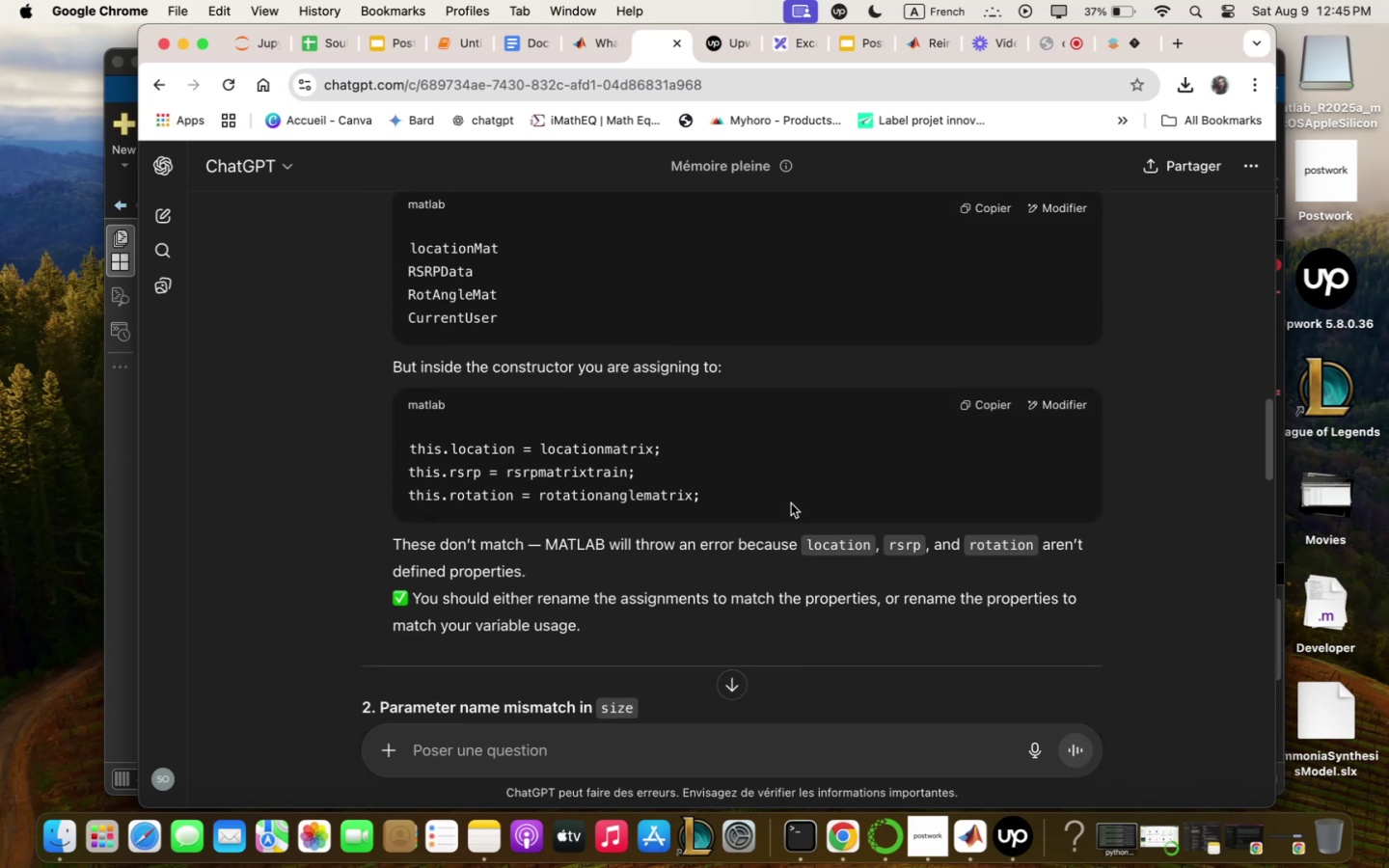 
scroll: coordinate [793, 502], scroll_direction: down, amount: 49.0
 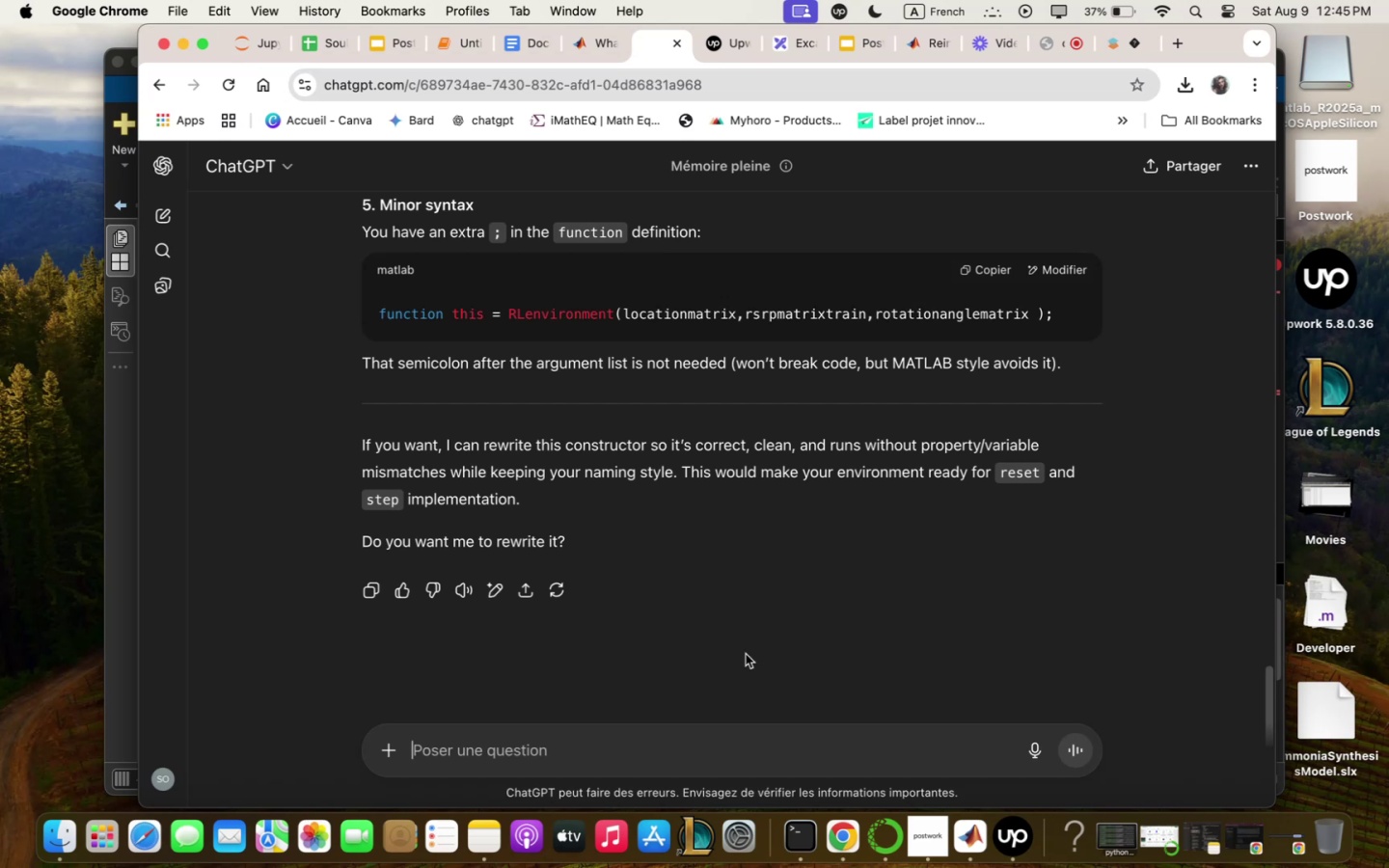 
scroll: coordinate [1035, 399], scroll_direction: up, amount: 56.0
 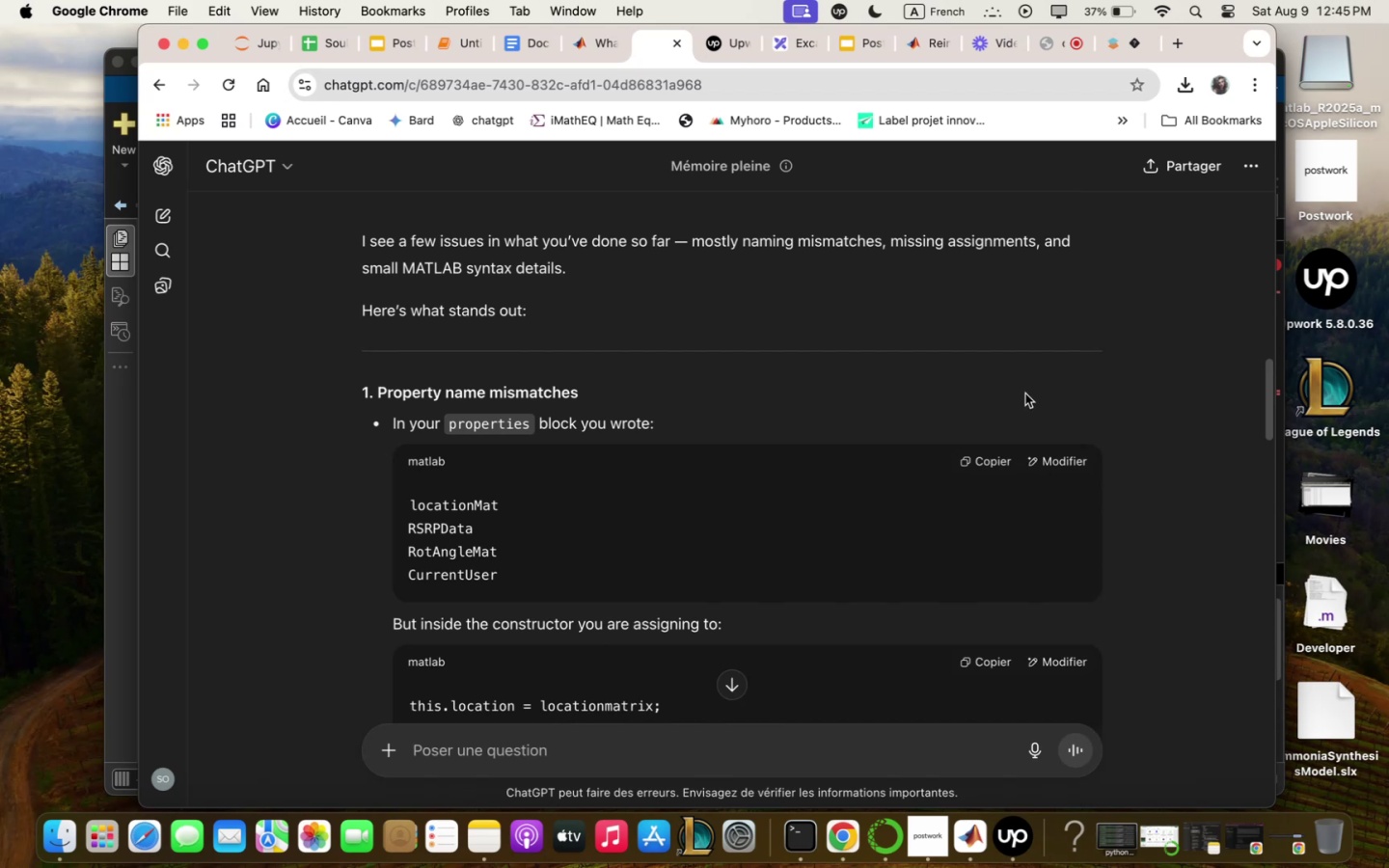 
wait(7.02)
 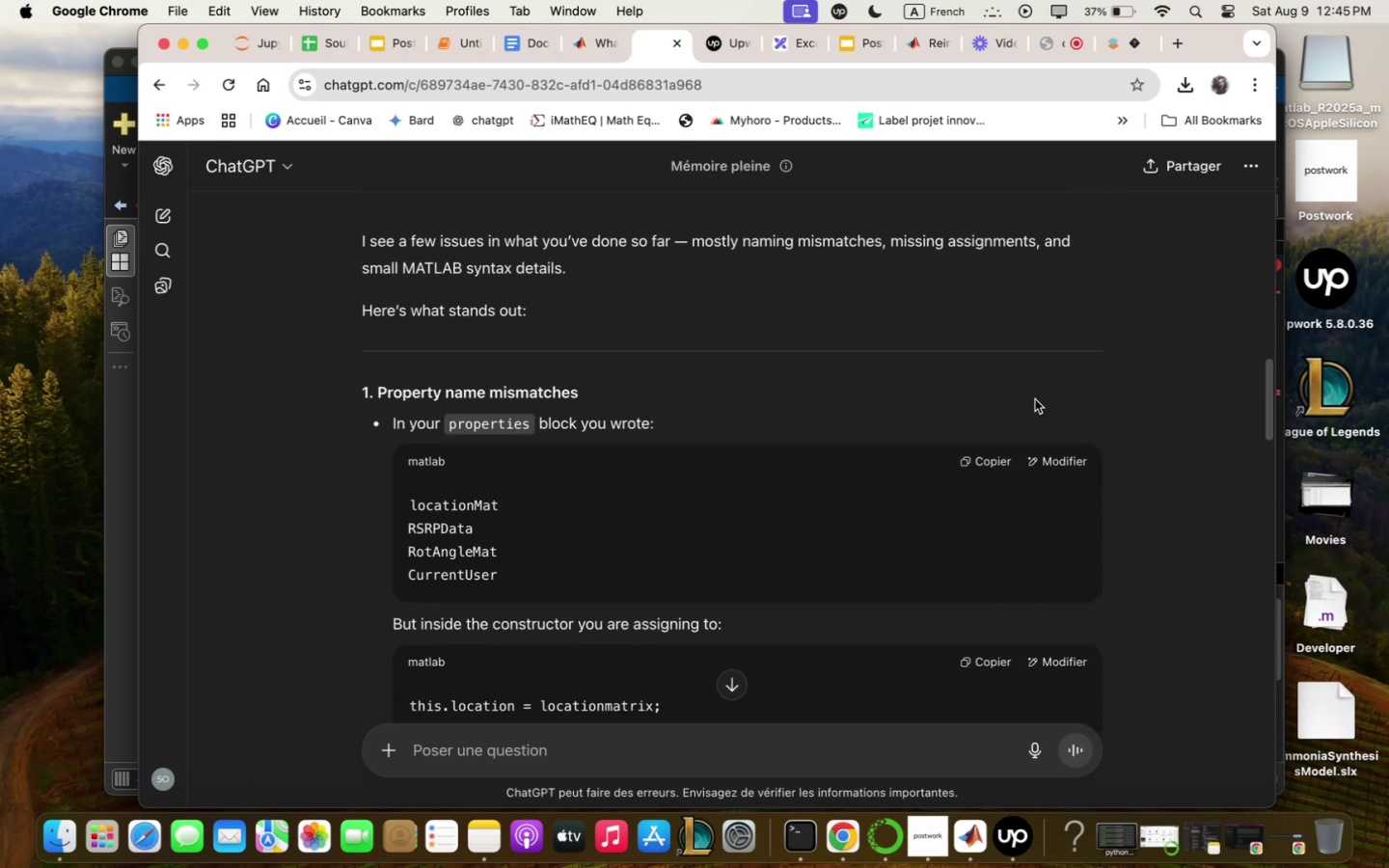 
scroll: coordinate [931, 521], scroll_direction: down, amount: 16.0
 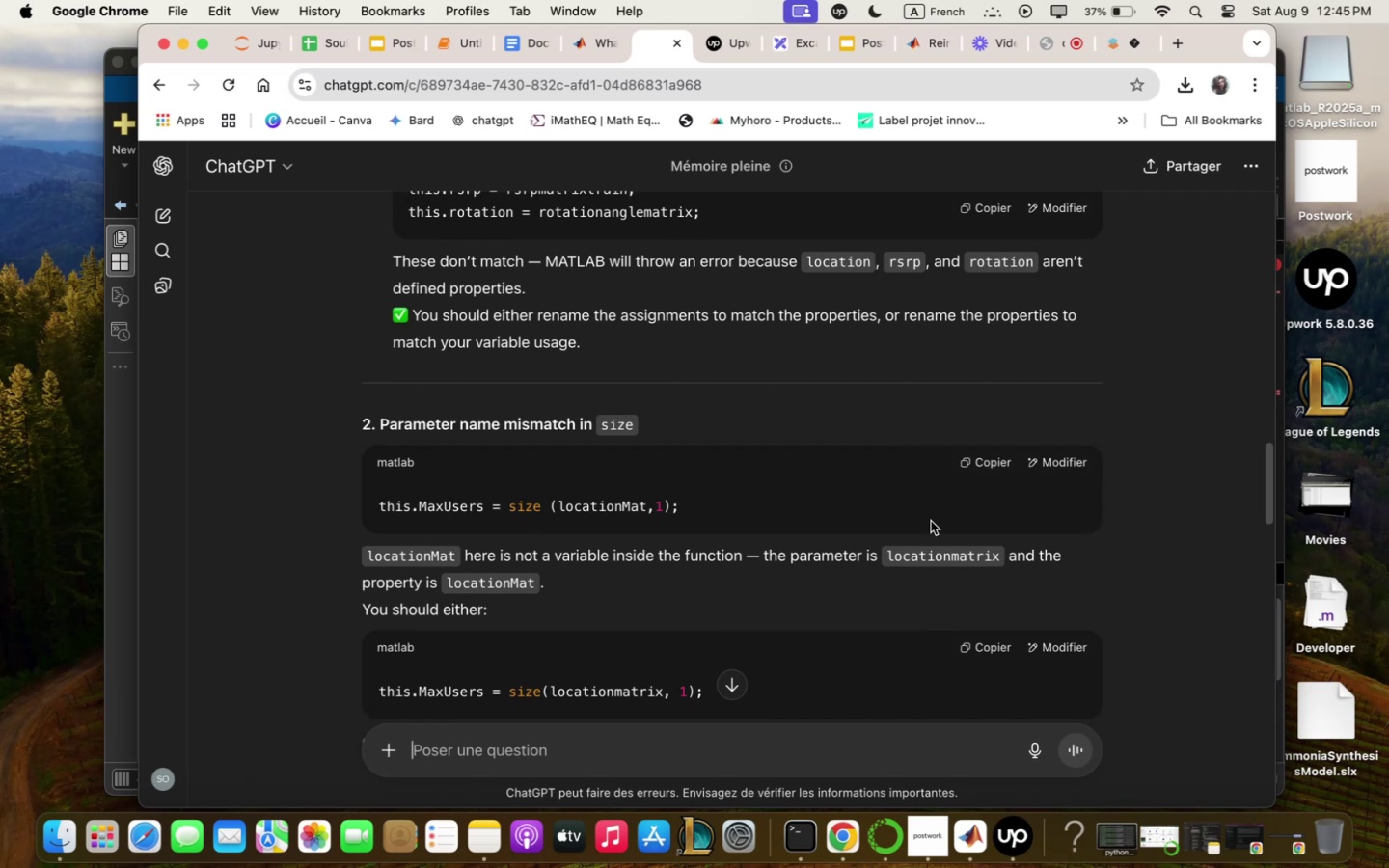 
wait(5.22)
 